 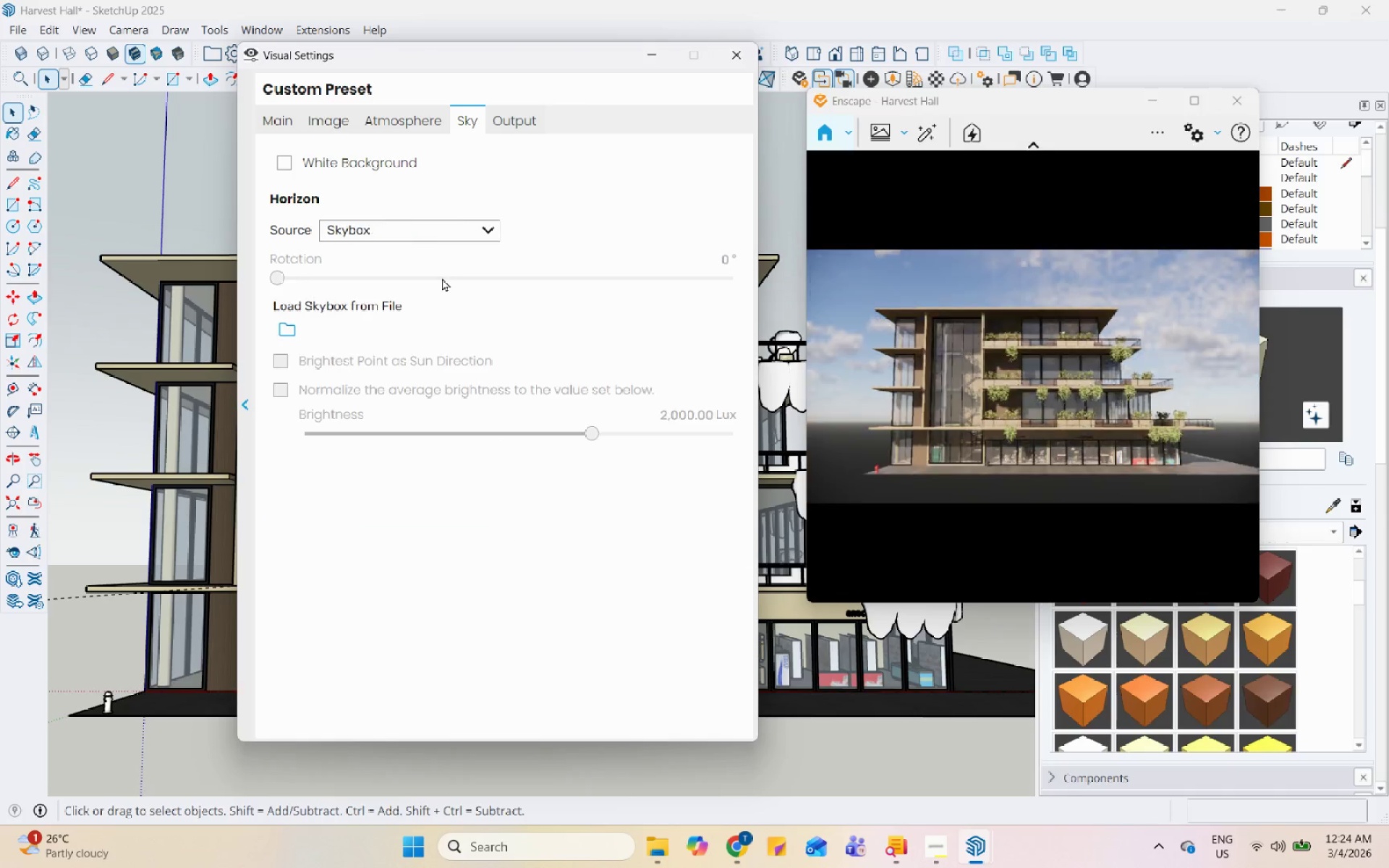 
left_click([288, 328])
 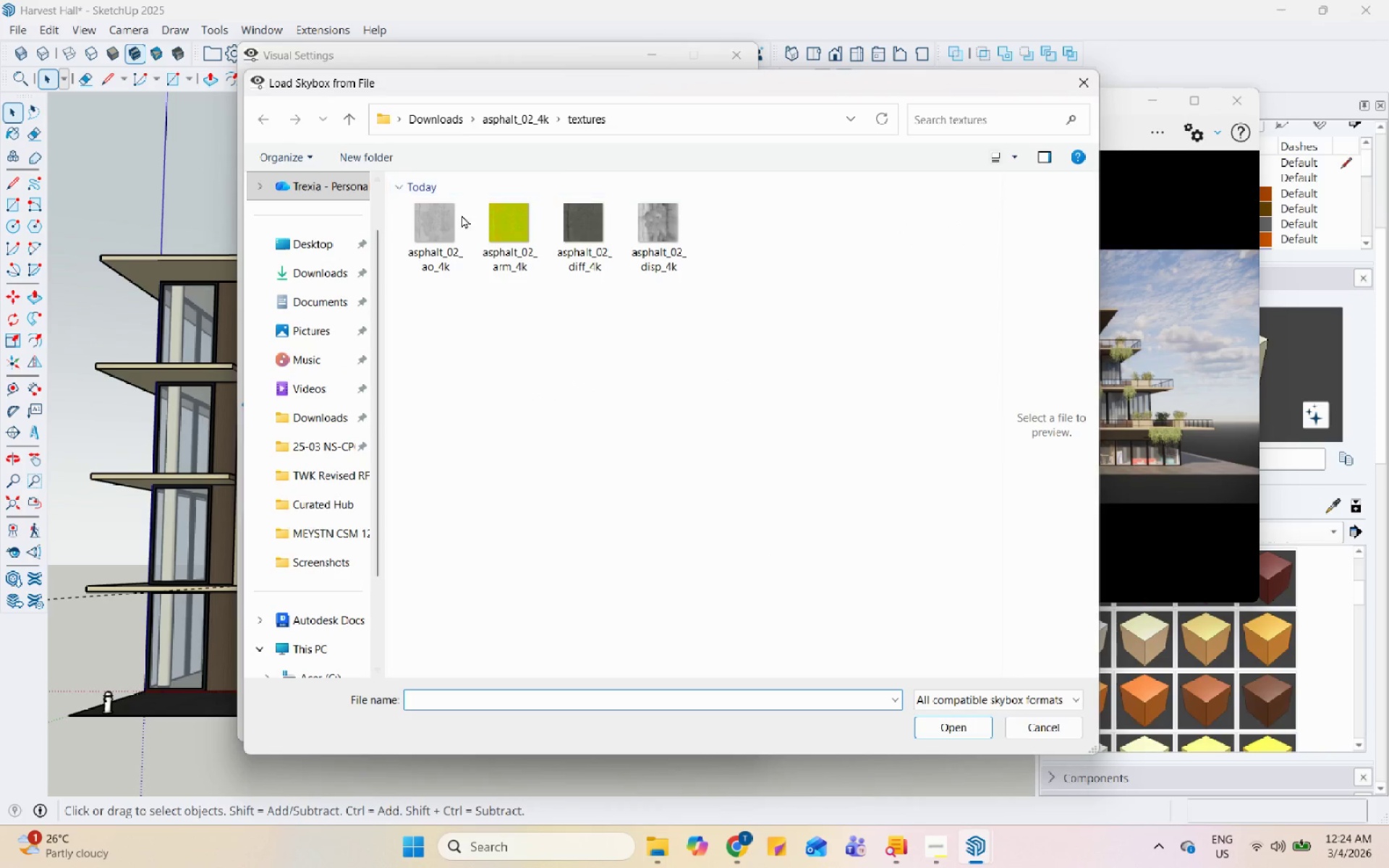 
left_click([321, 577])
 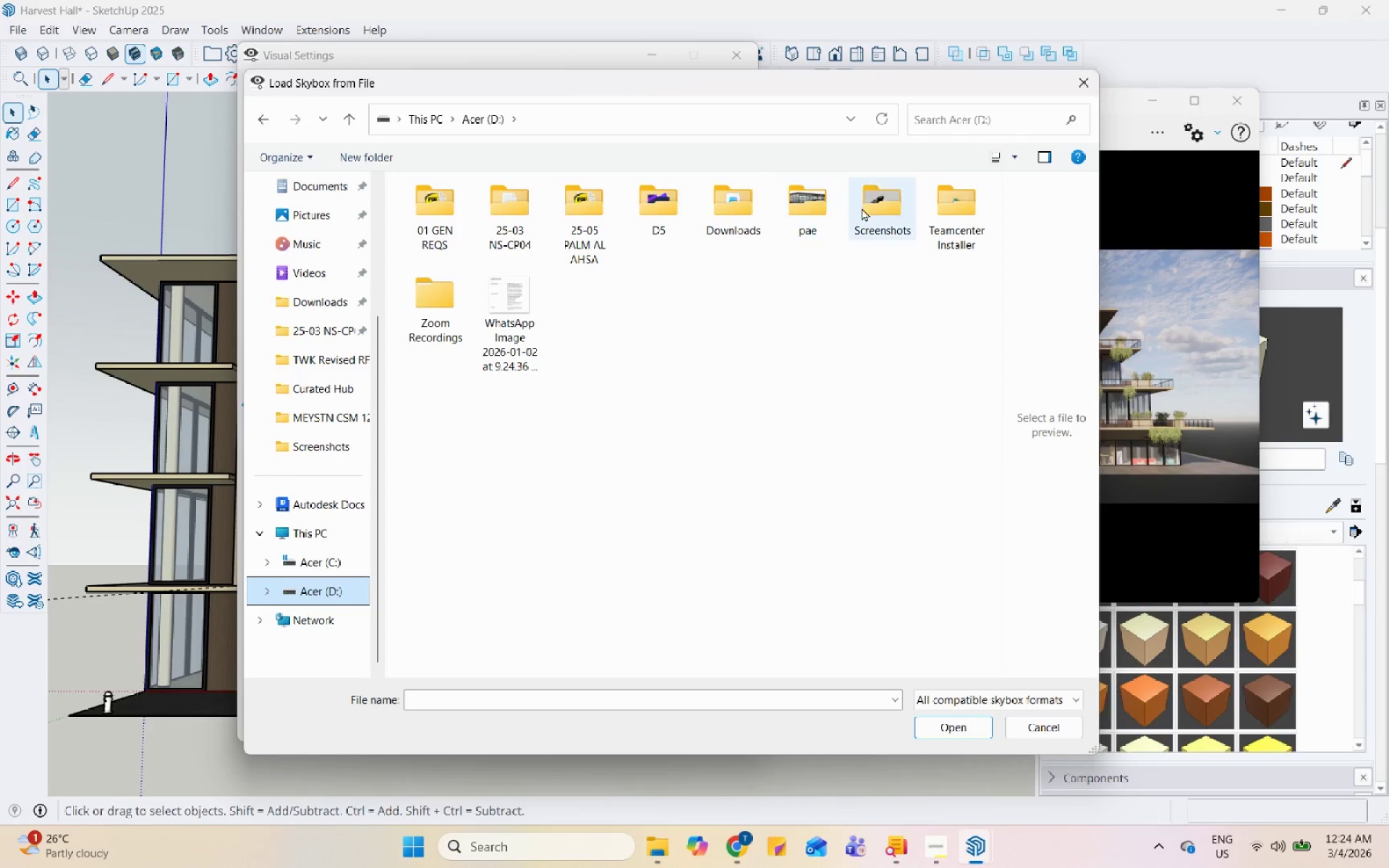 
scroll: coordinate [304, 571], scroll_direction: up, amount: 2.0
 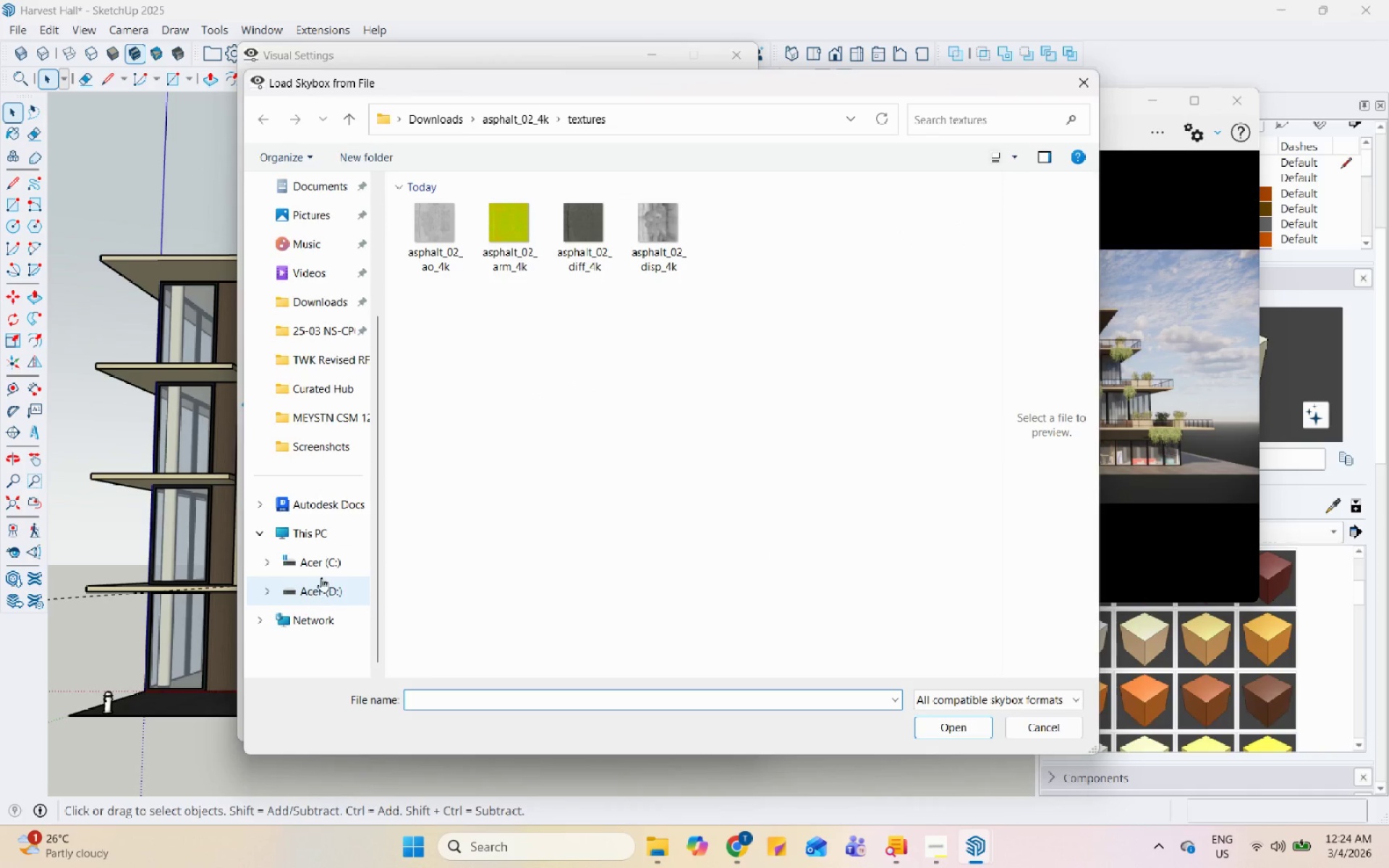 
double_click([503, 213])
 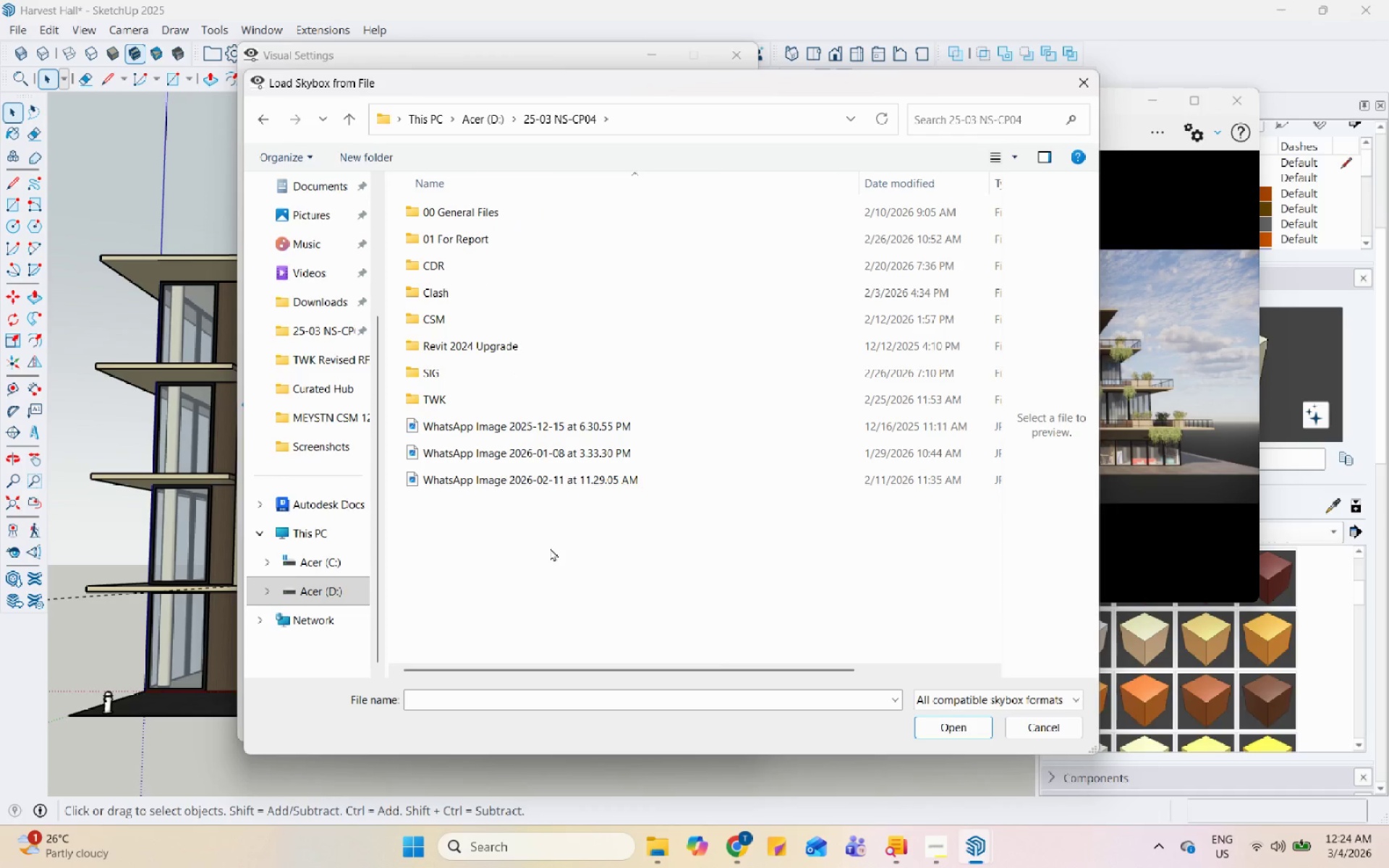 
 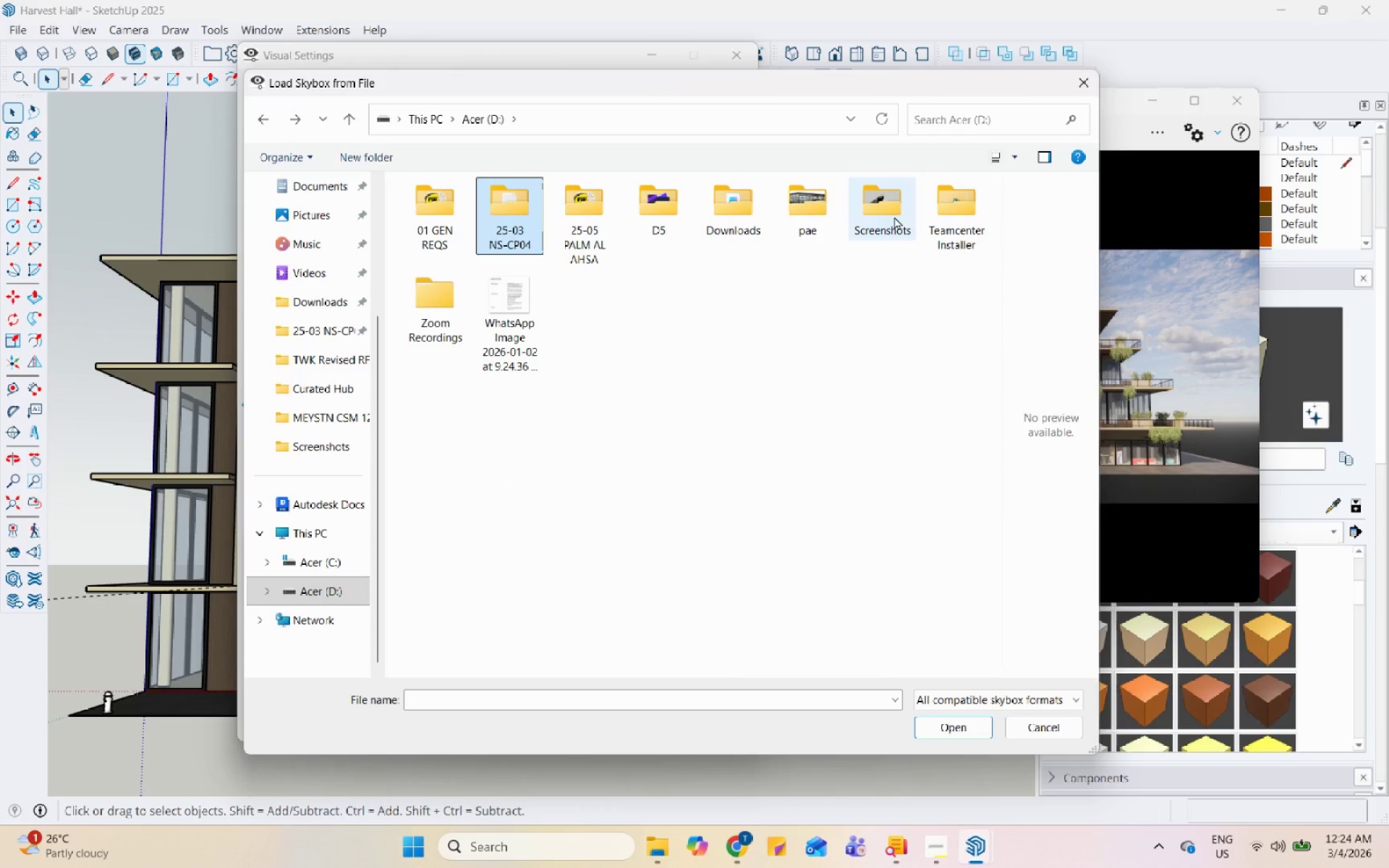 
double_click([833, 214])
 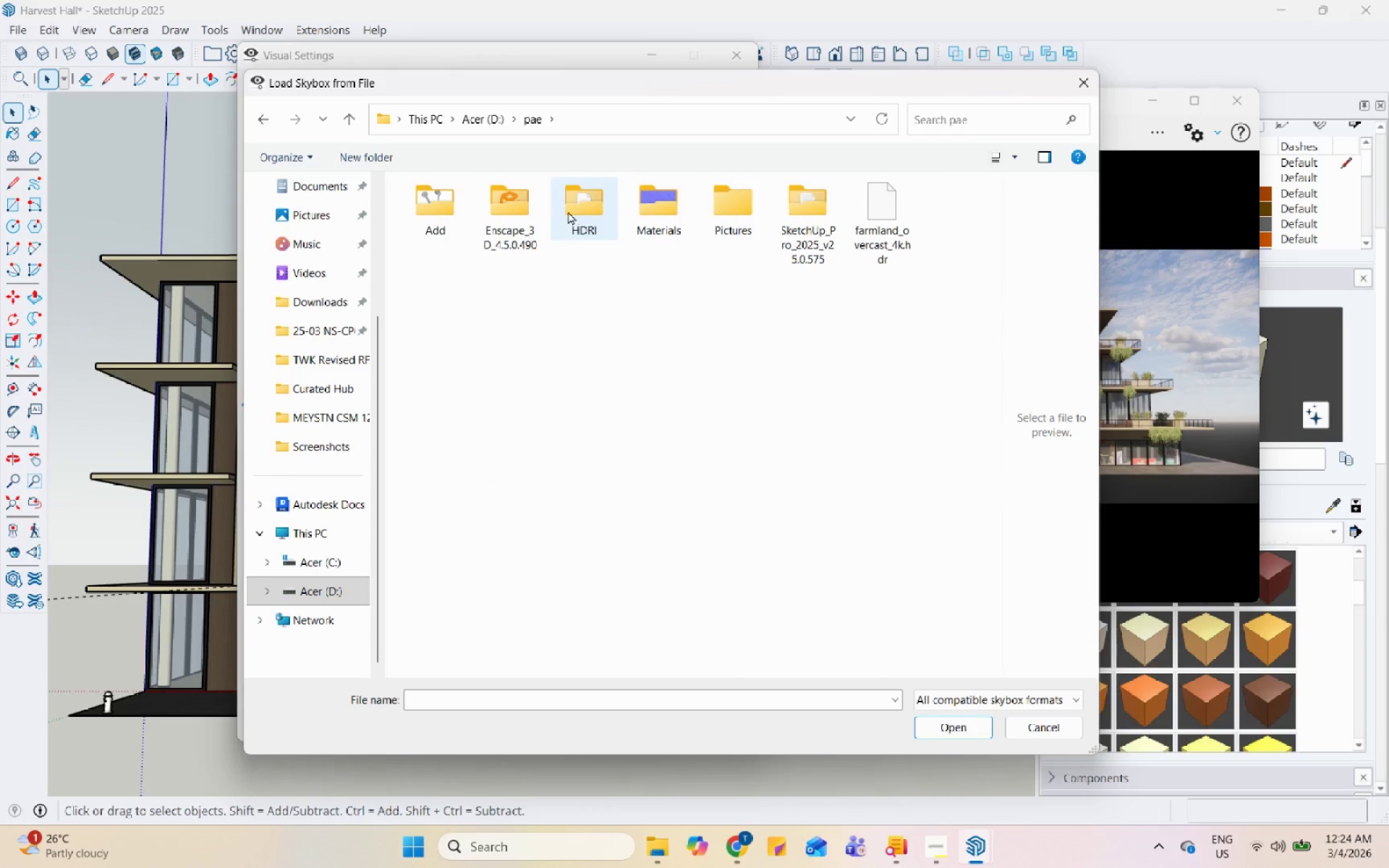 
double_click([569, 211])
 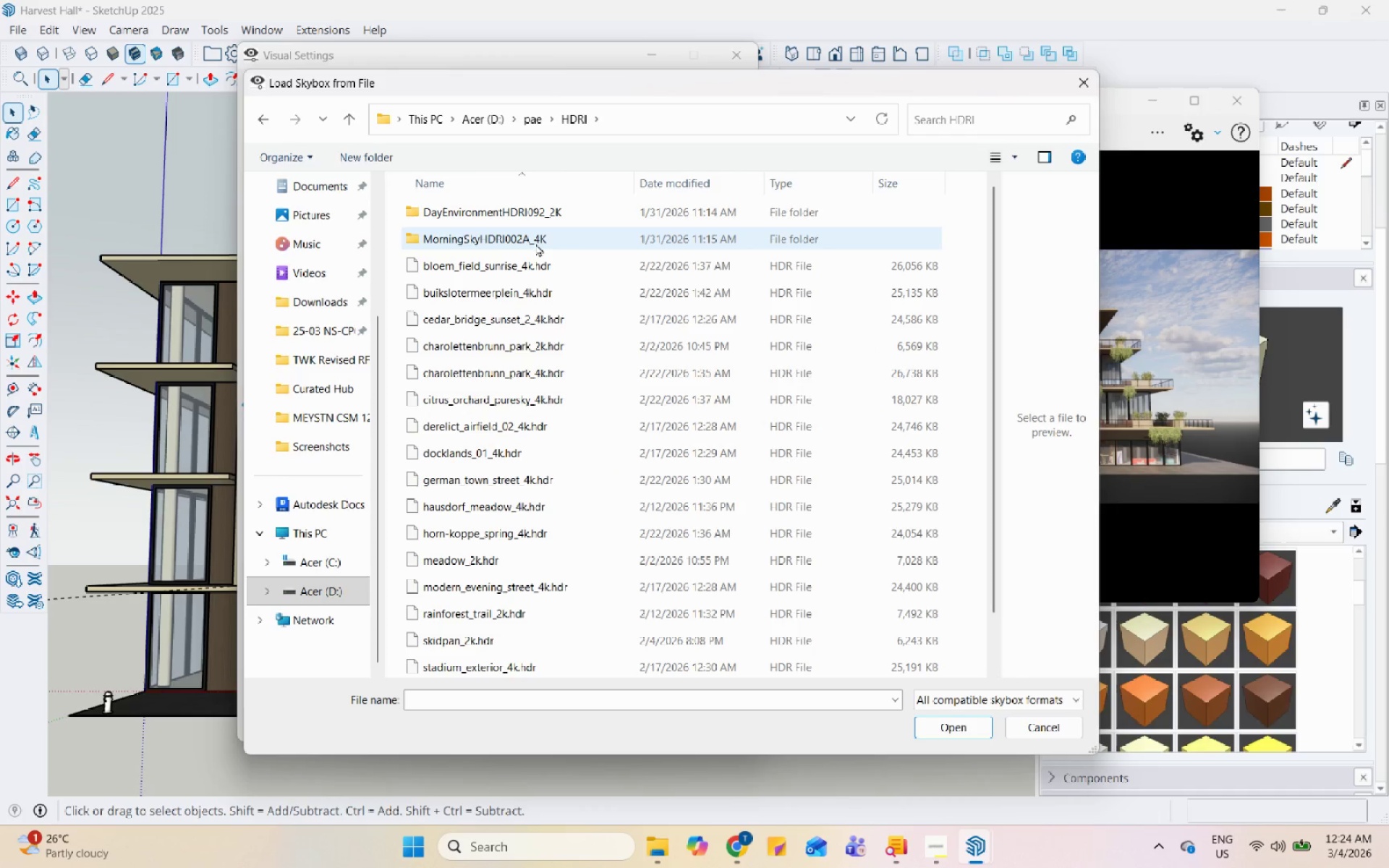 
left_click([558, 220])
 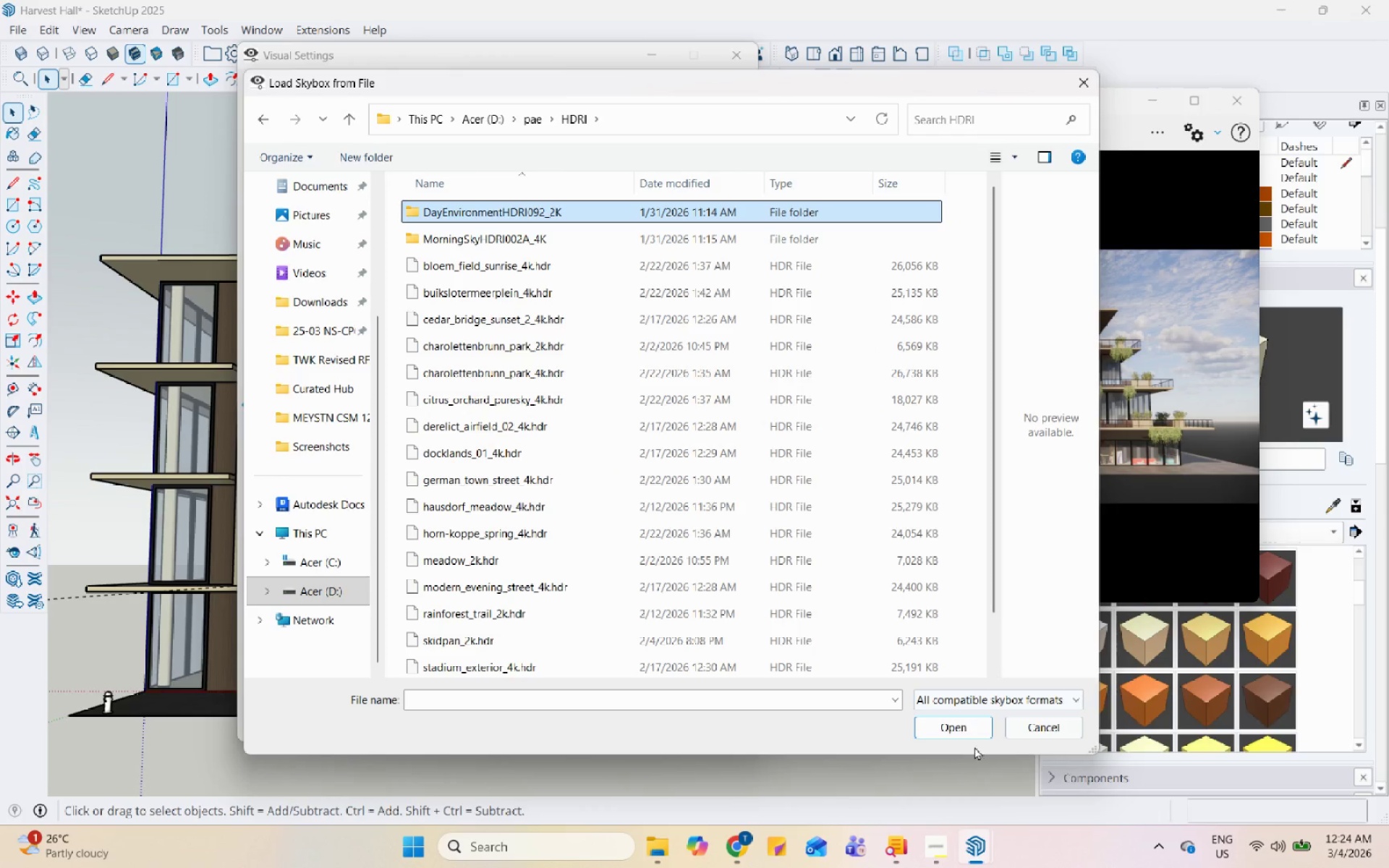 
left_click([967, 728])
 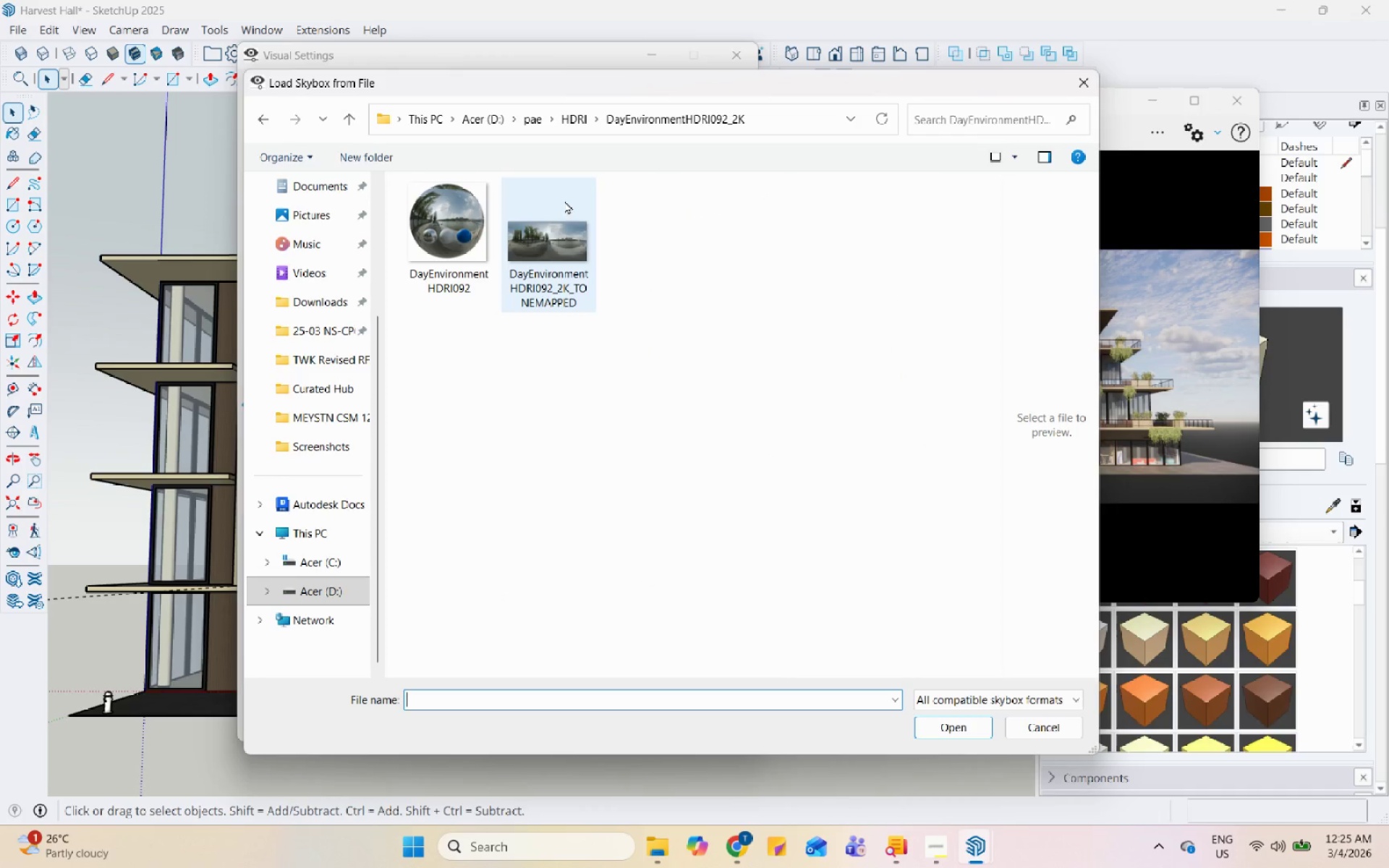 
left_click([543, 271])
 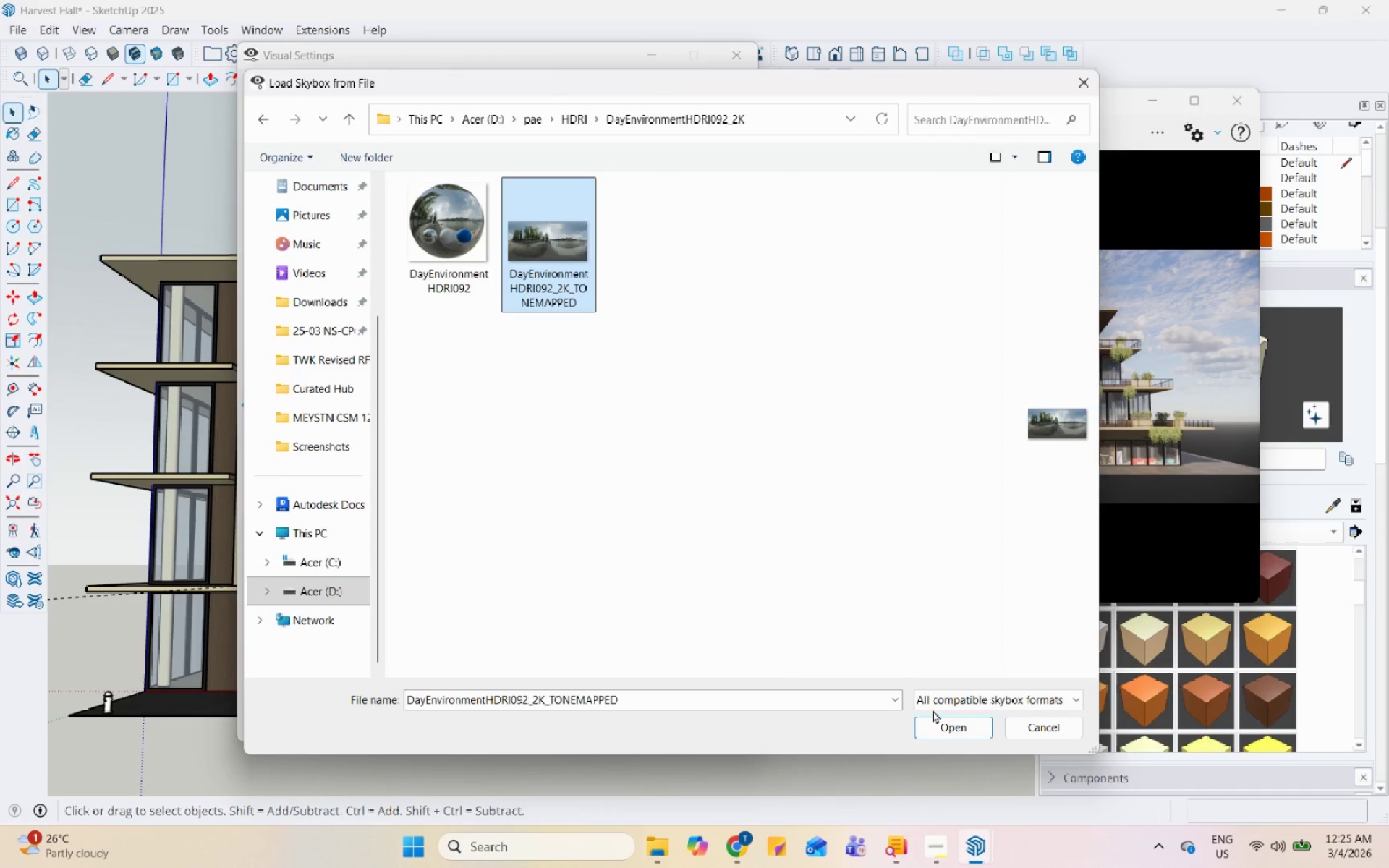 
left_click([953, 726])
 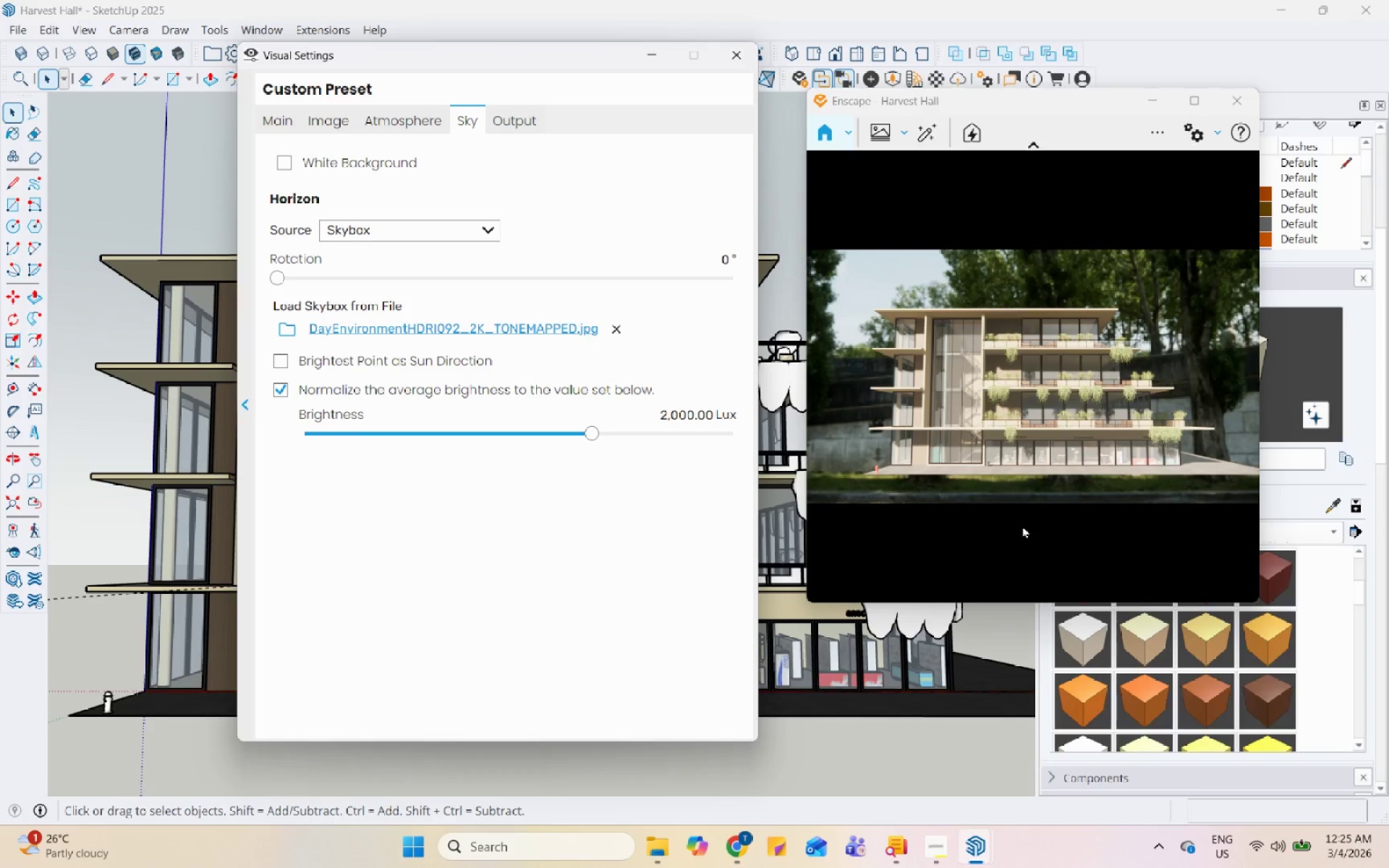 
right_click([1032, 449])
 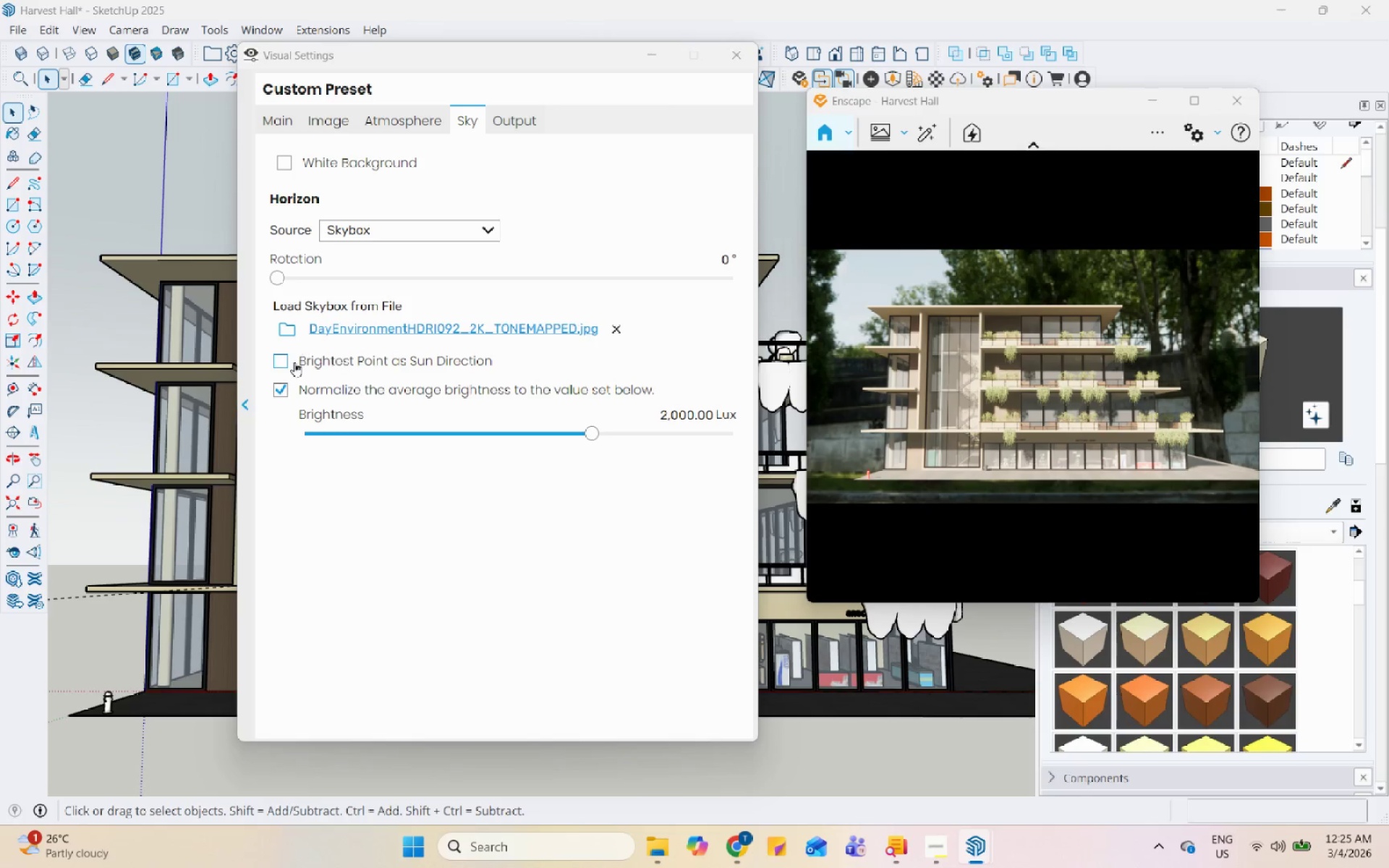 
scroll: coordinate [1032, 449], scroll_direction: up, amount: 4.0
 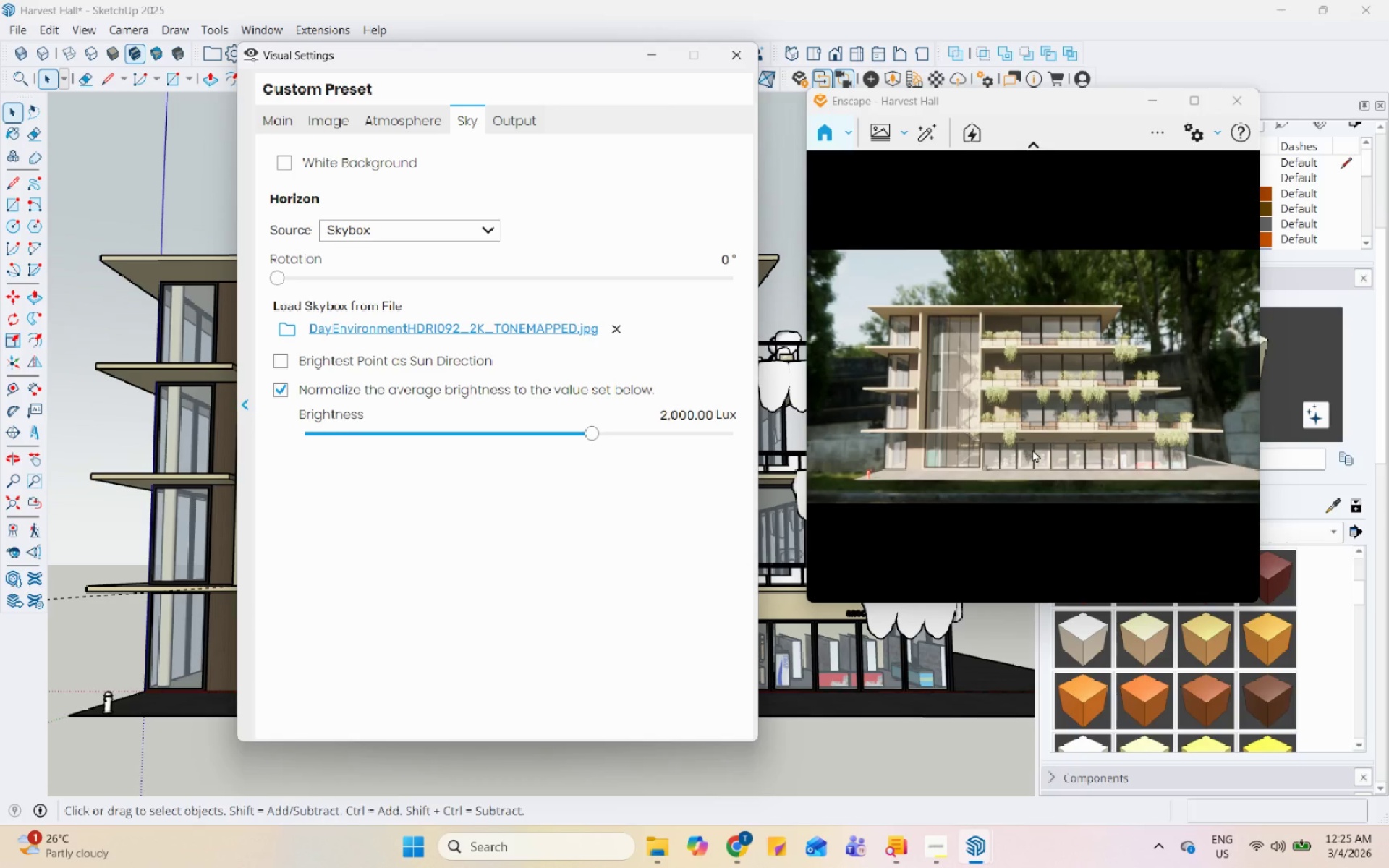 
left_click([283, 361])
 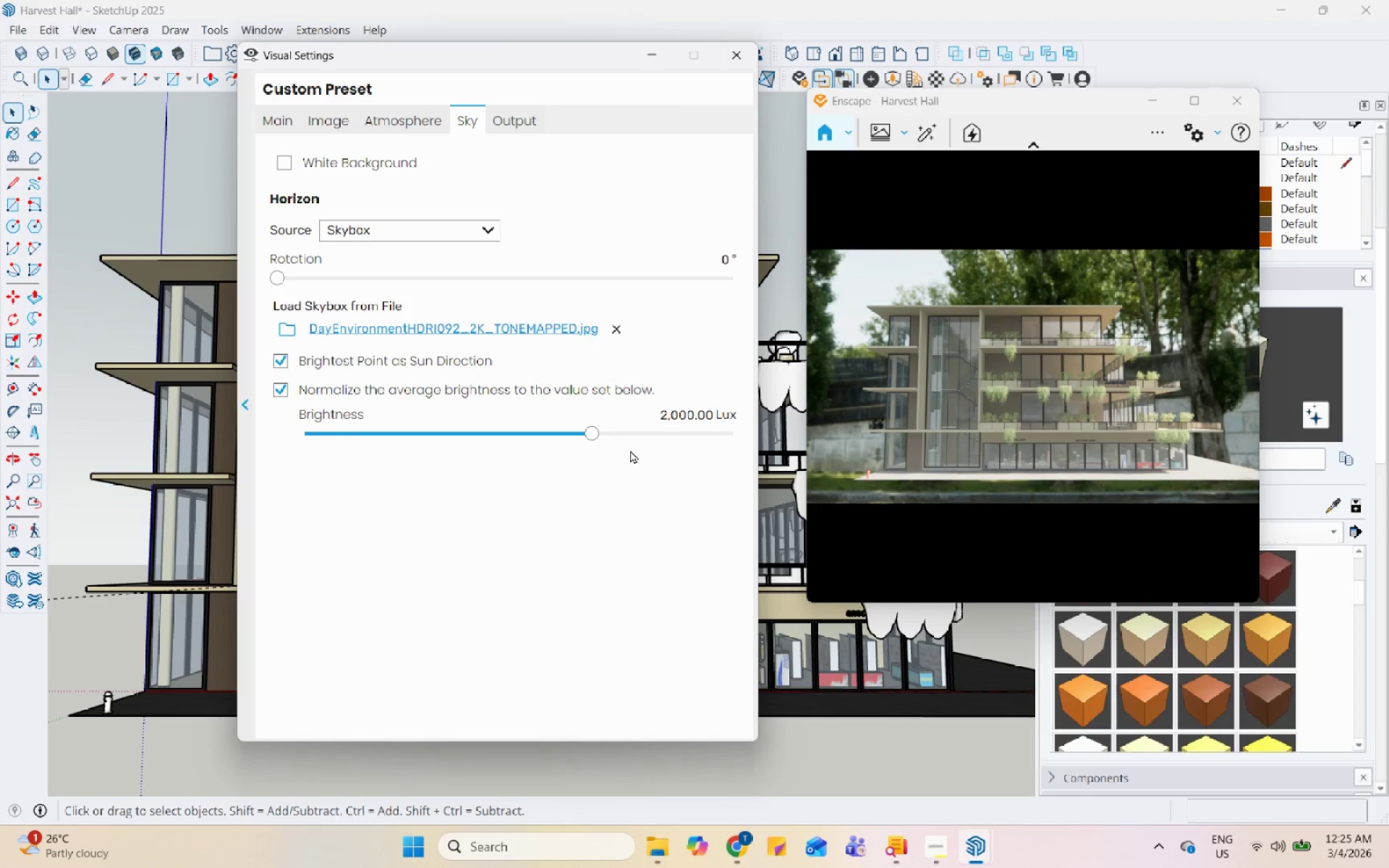 
left_click_drag(start_coordinate=[590, 431], to_coordinate=[534, 453])
 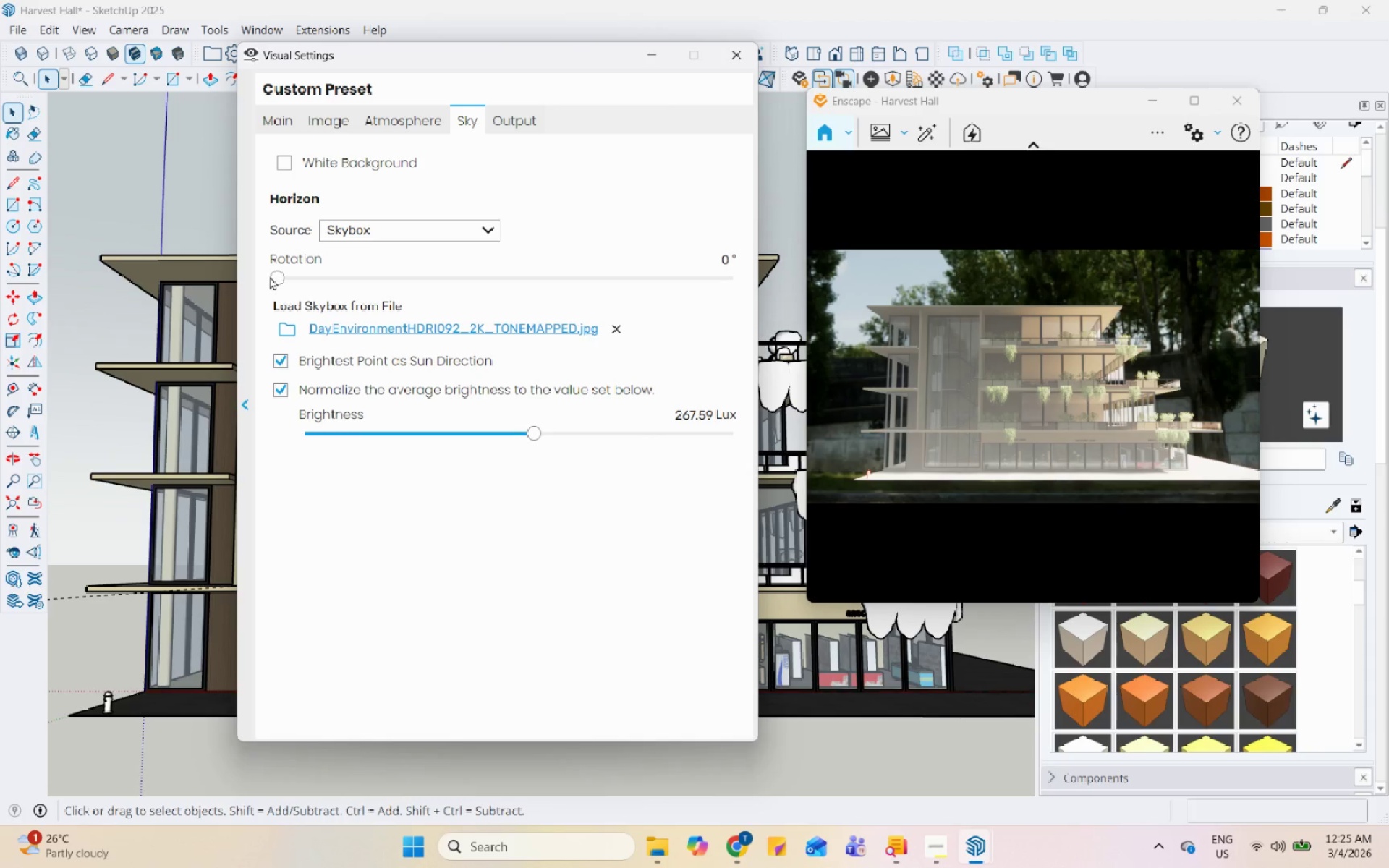 
left_click_drag(start_coordinate=[277, 278], to_coordinate=[375, 287])
 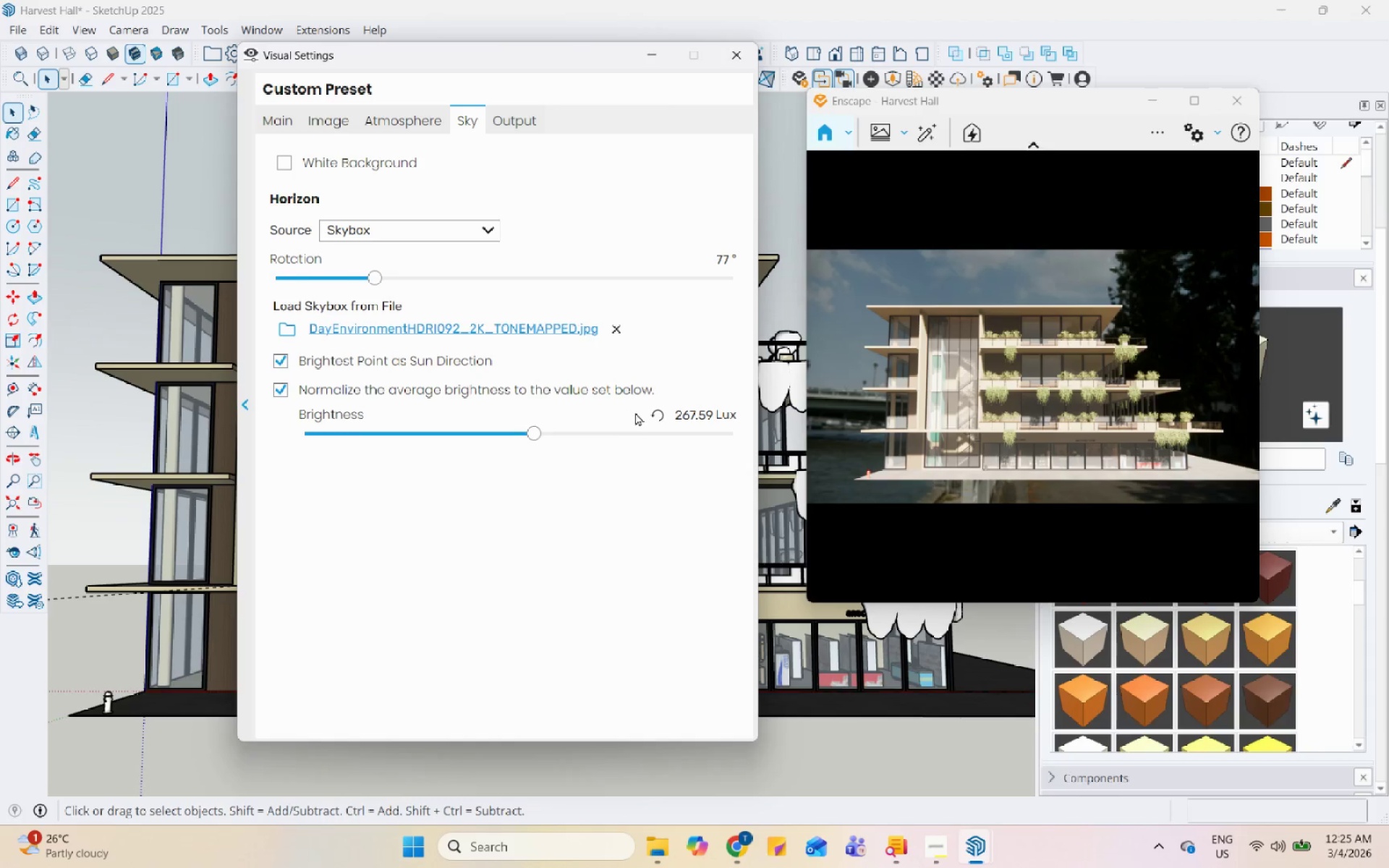 
left_click([655, 412])
 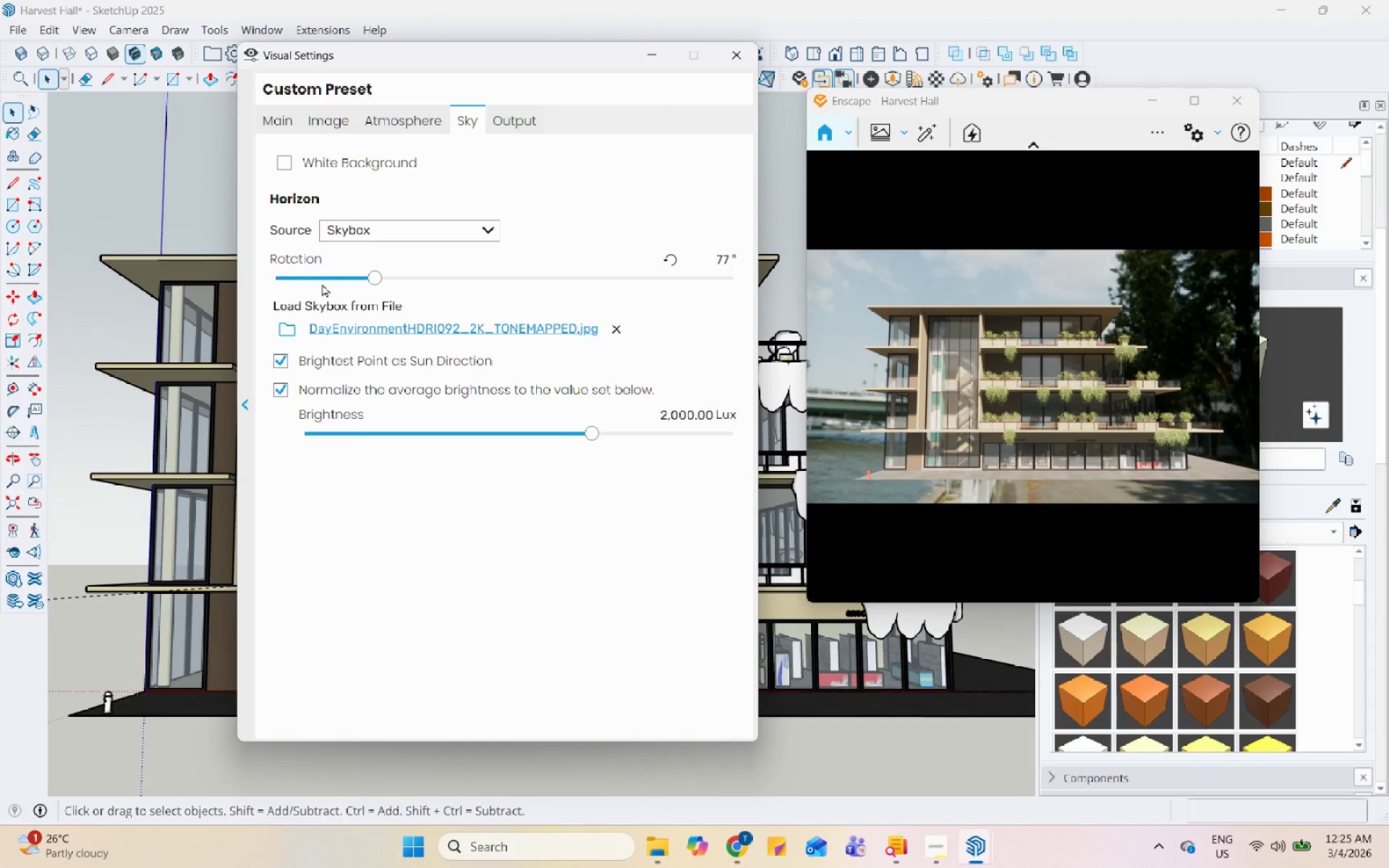 
left_click_drag(start_coordinate=[368, 274], to_coordinate=[513, 294])
 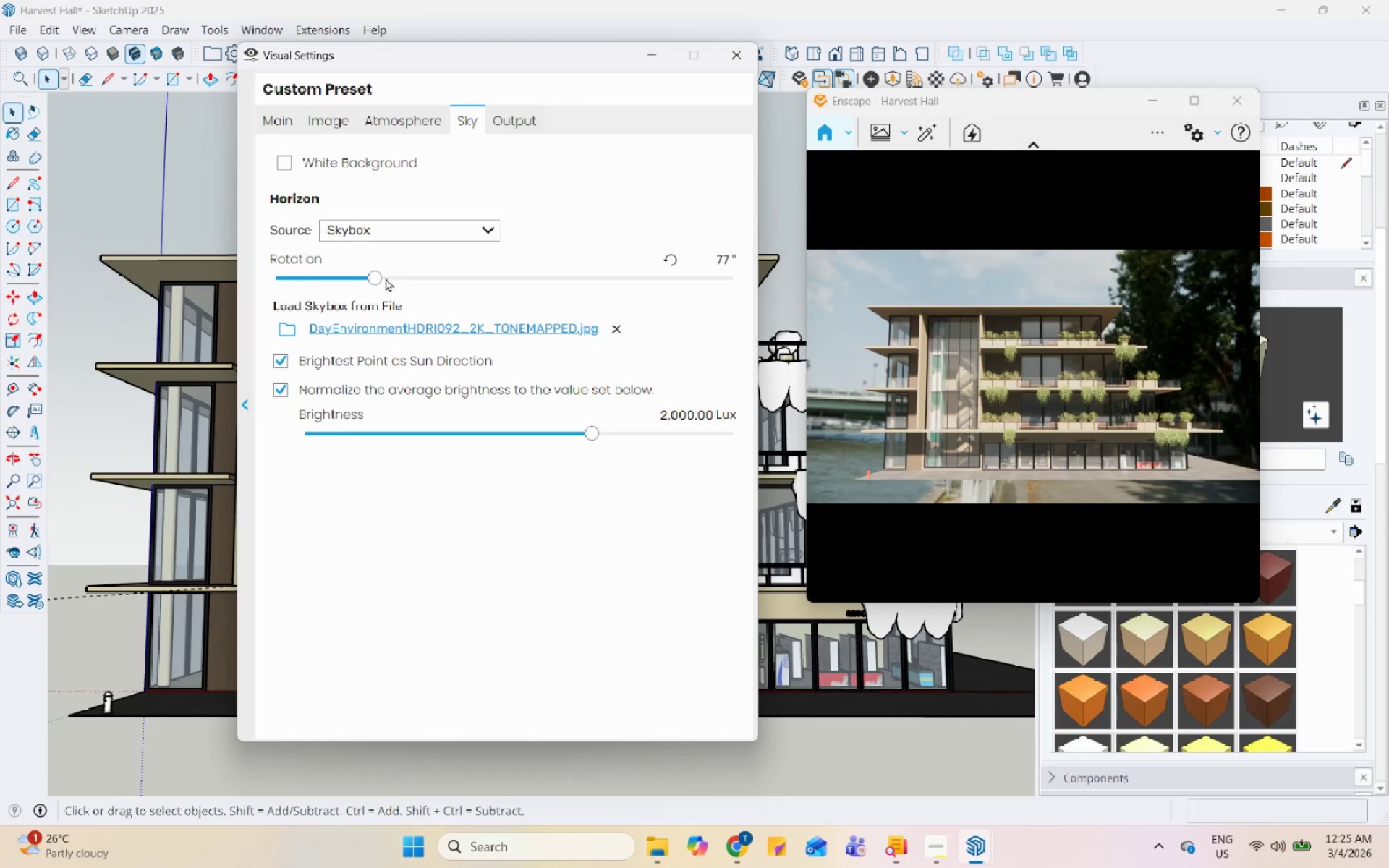 
left_click_drag(start_coordinate=[378, 276], to_coordinate=[377, 298])
 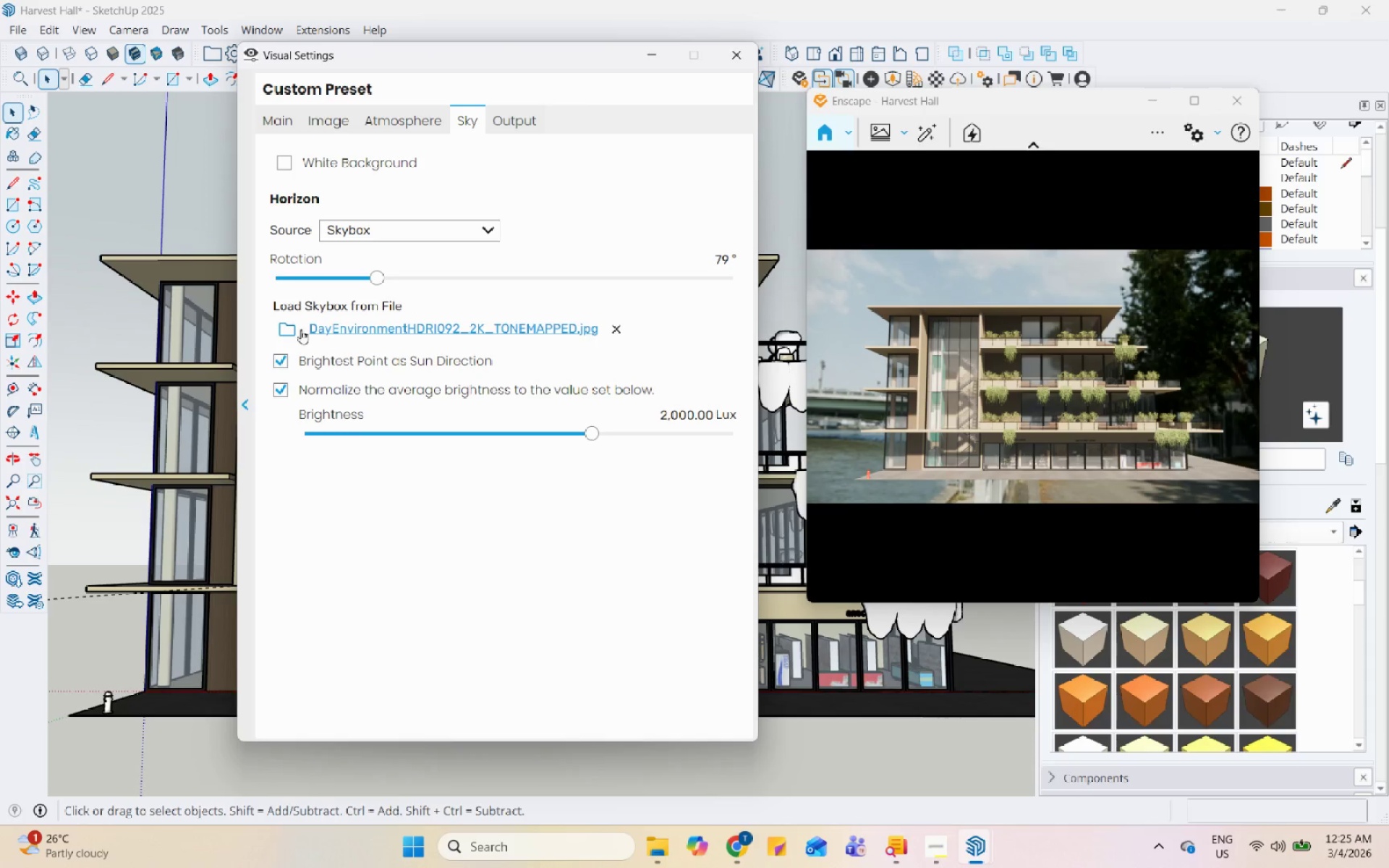 
left_click([323, 329])
 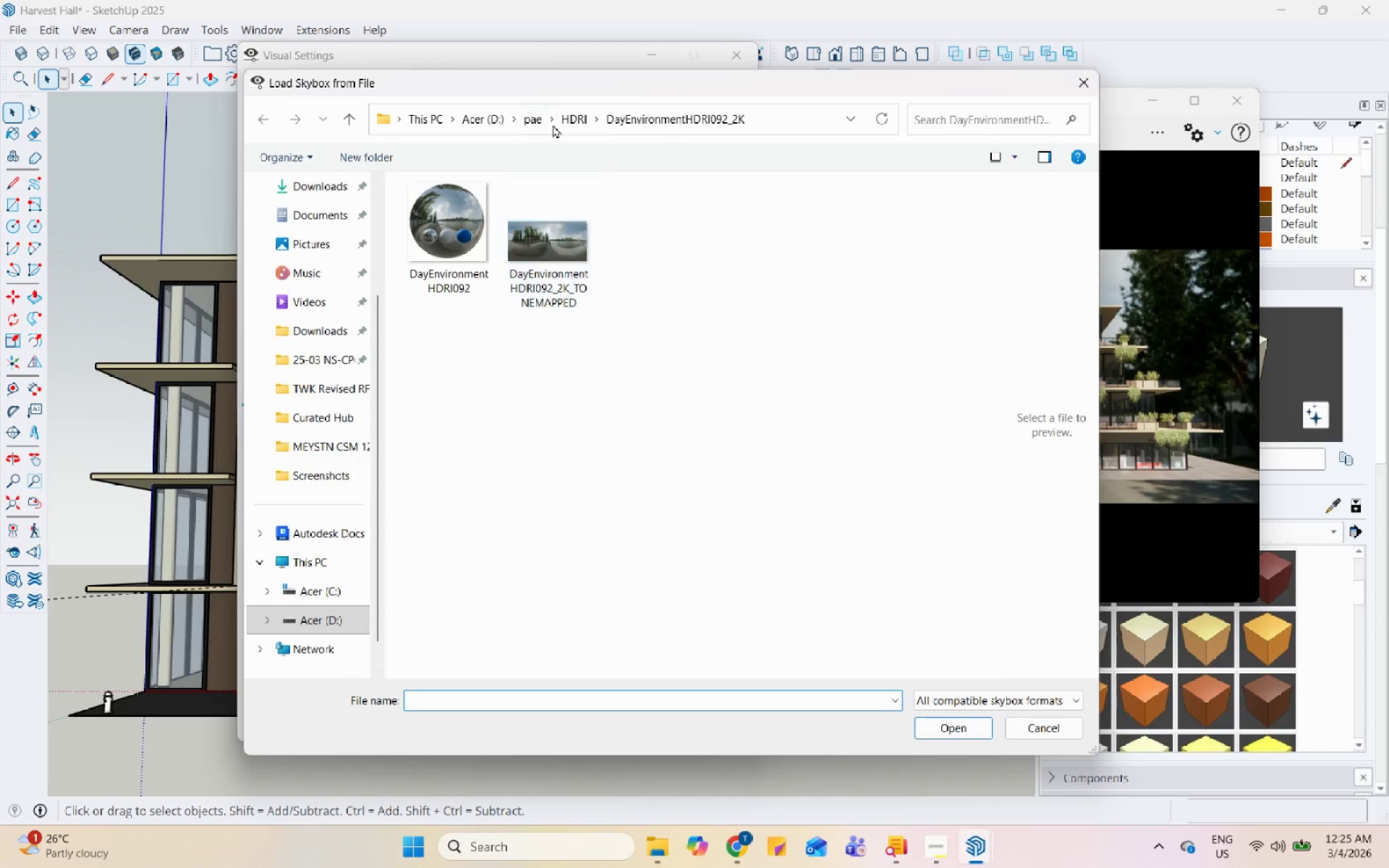 
left_click([569, 121])
 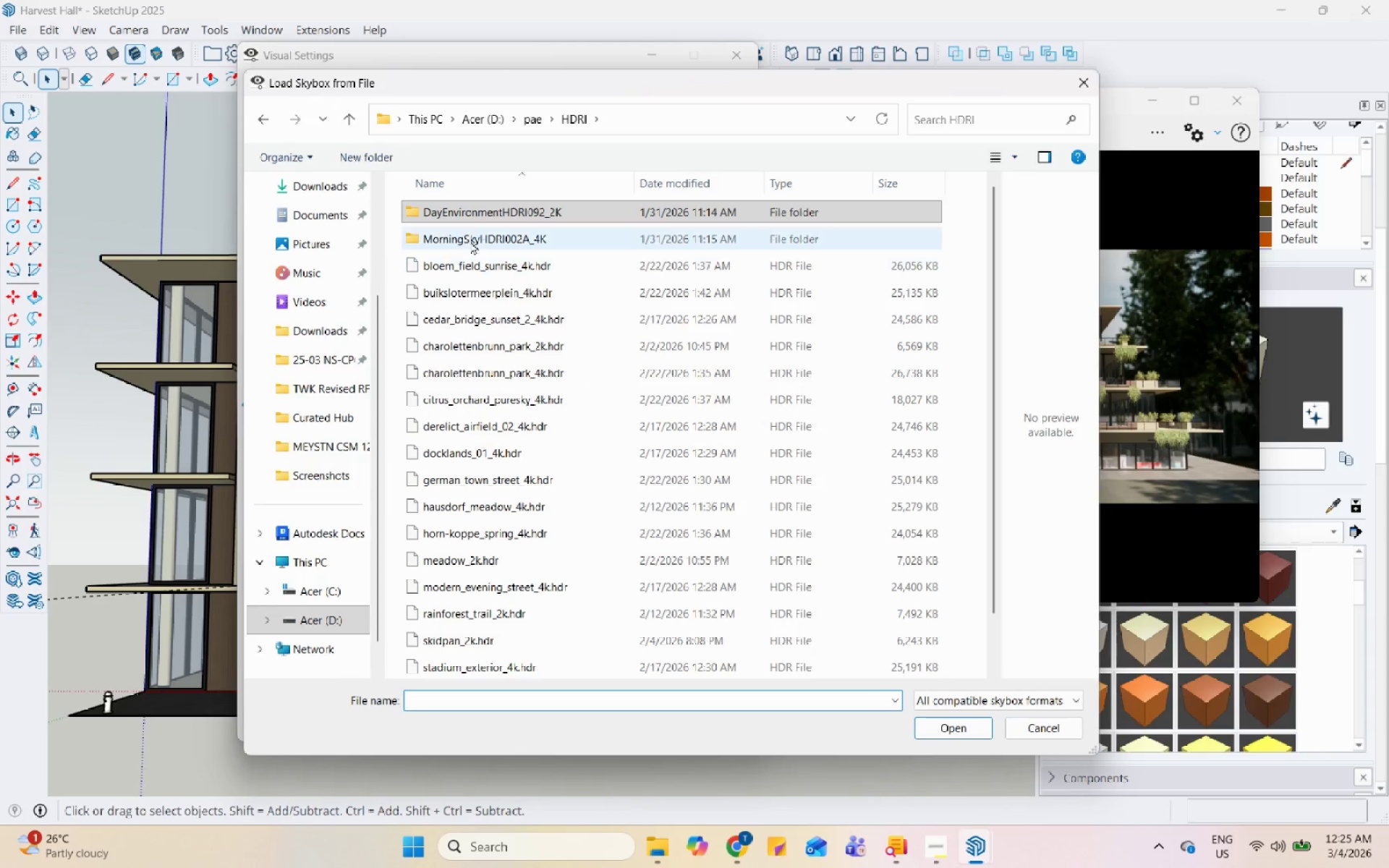 
double_click([475, 239])
 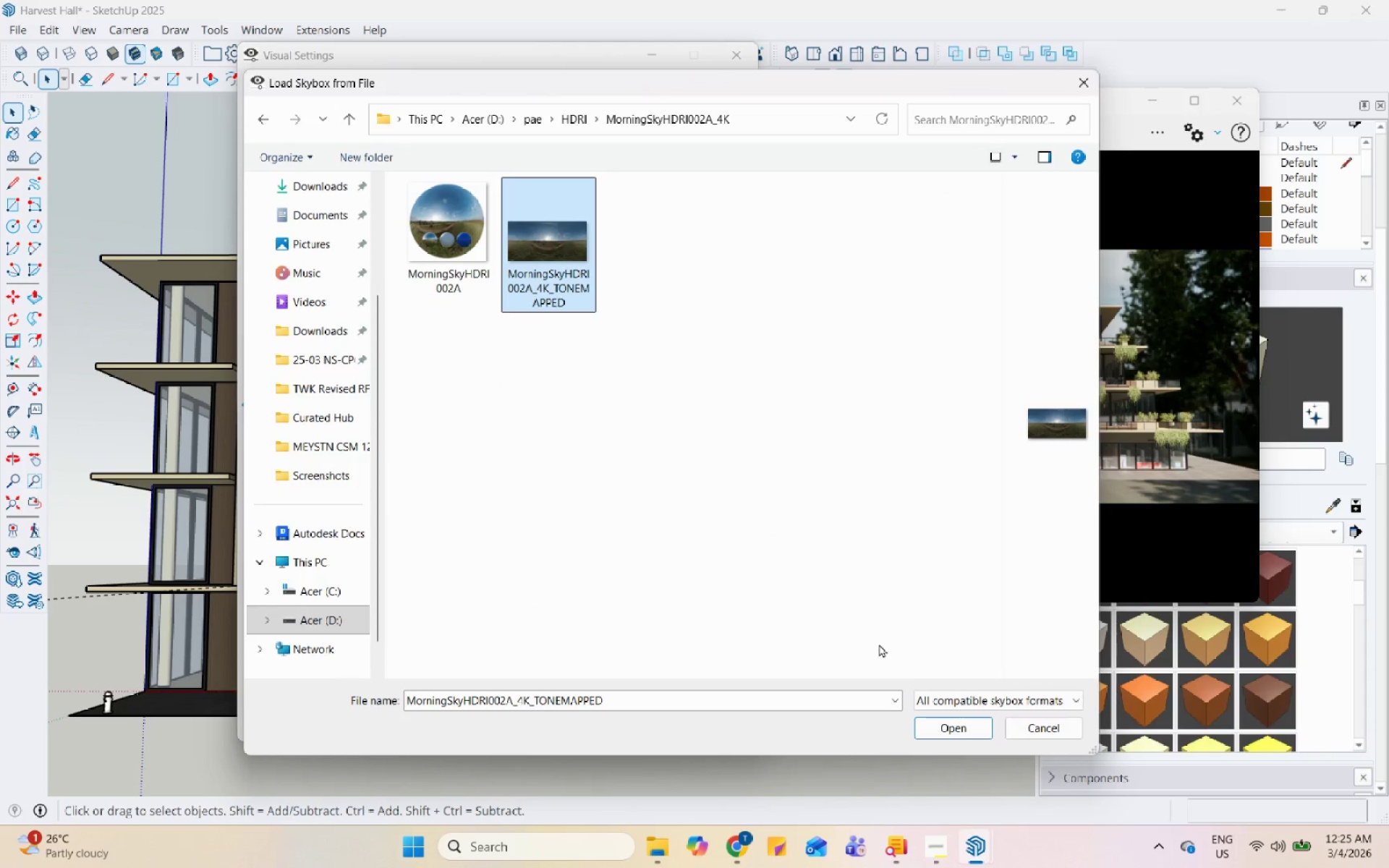 
left_click([938, 727])
 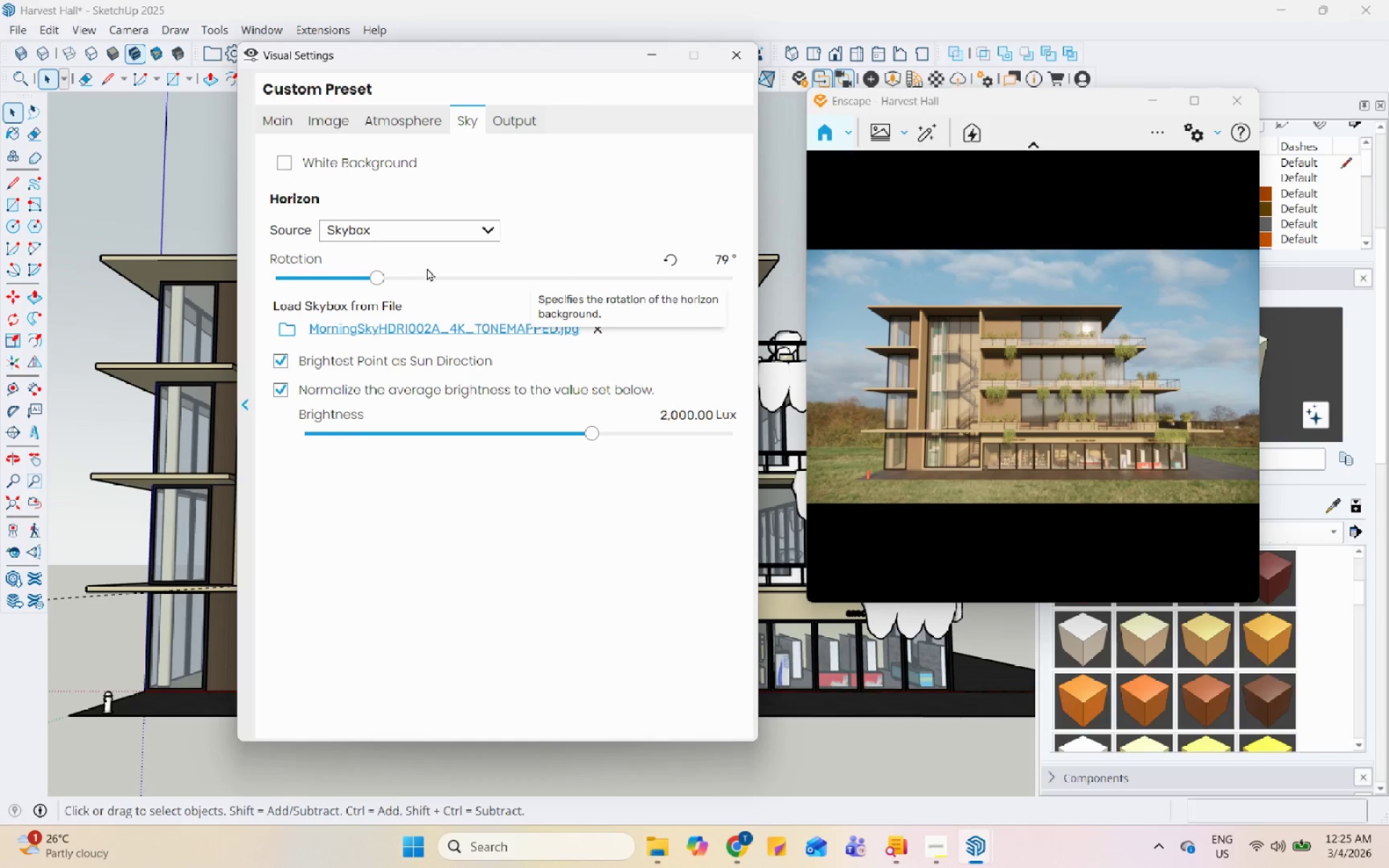 
left_click_drag(start_coordinate=[381, 278], to_coordinate=[353, 296])
 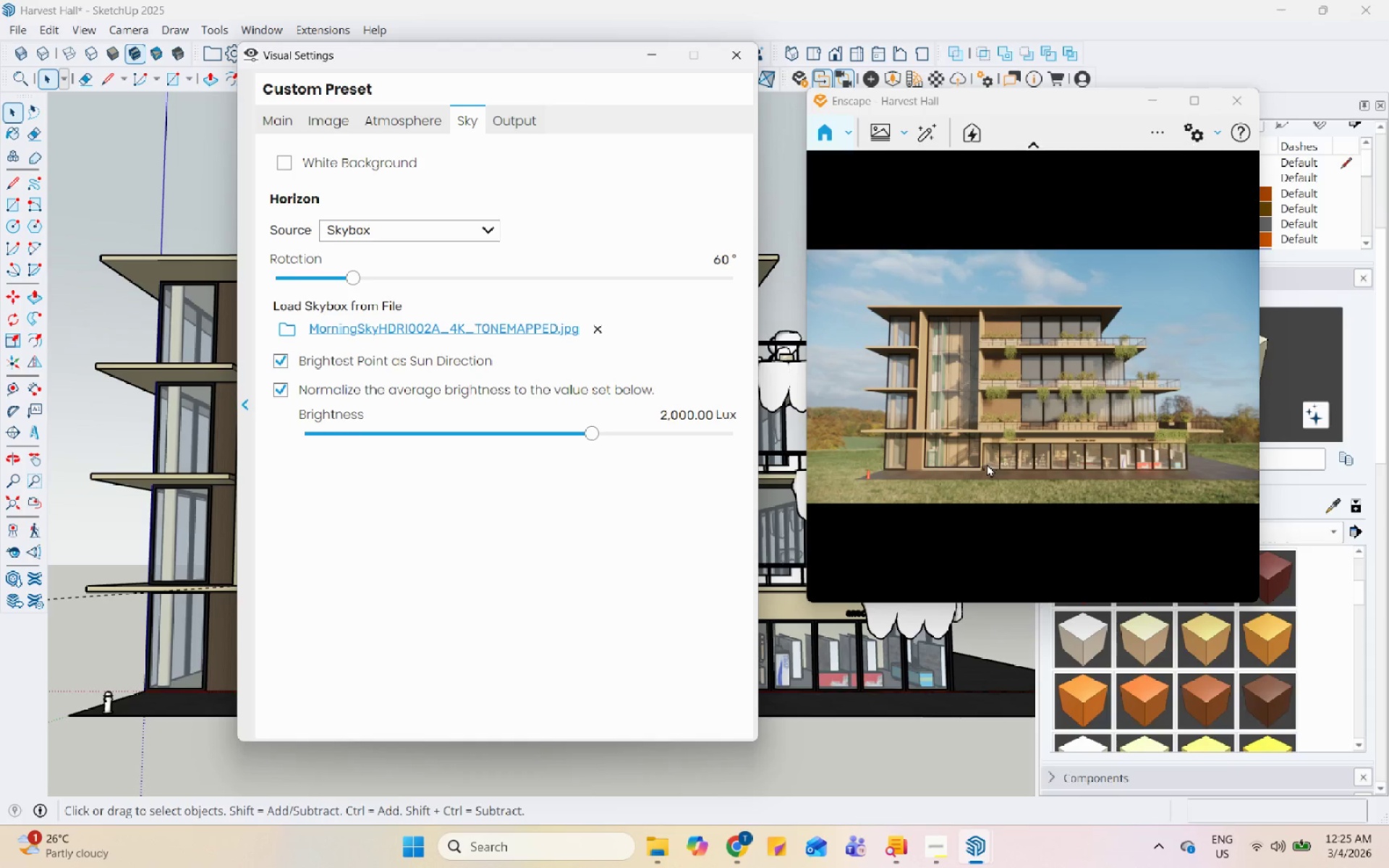 
scroll: coordinate [1032, 435], scroll_direction: up, amount: 15.0
 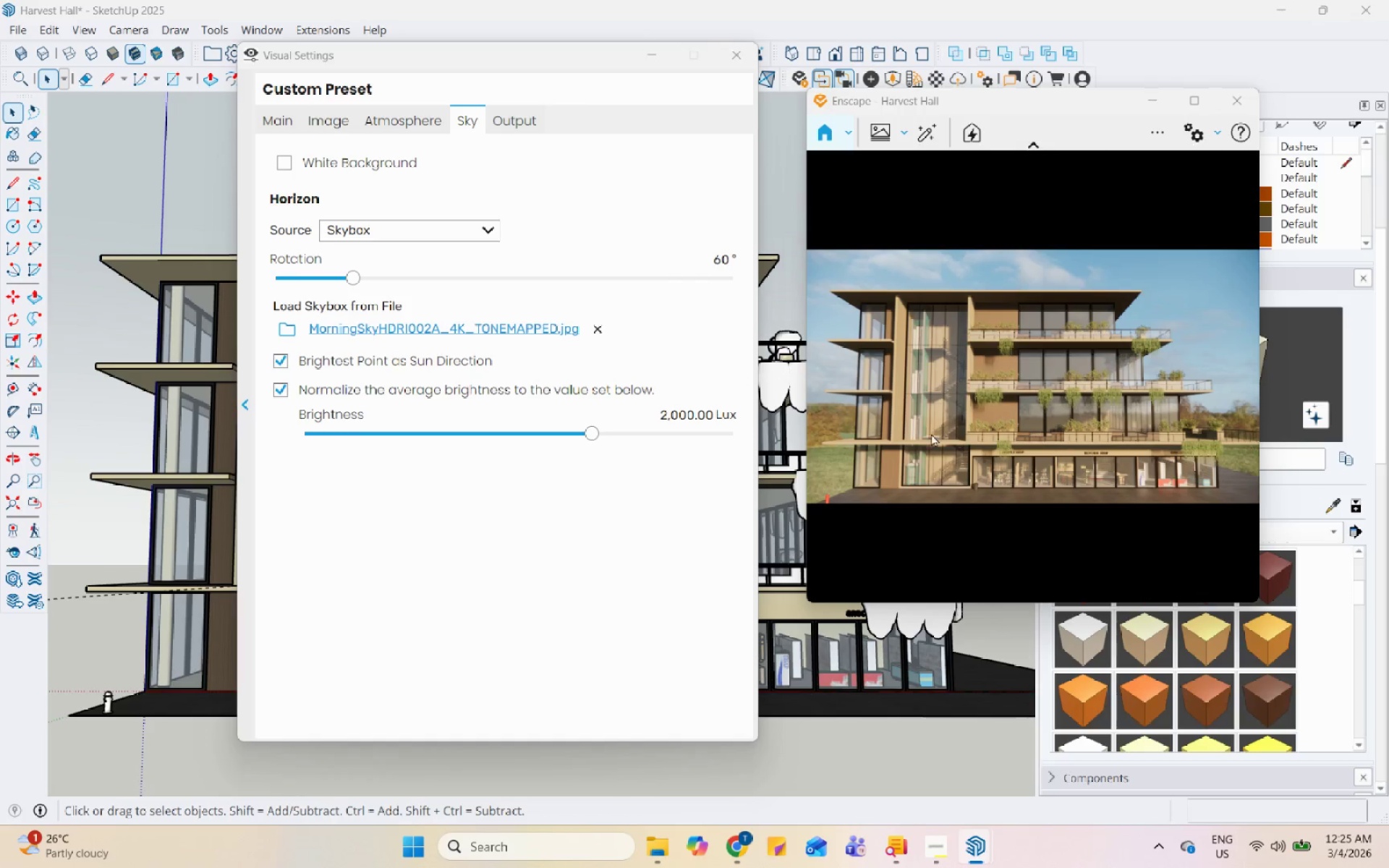 
wait(6.15)
 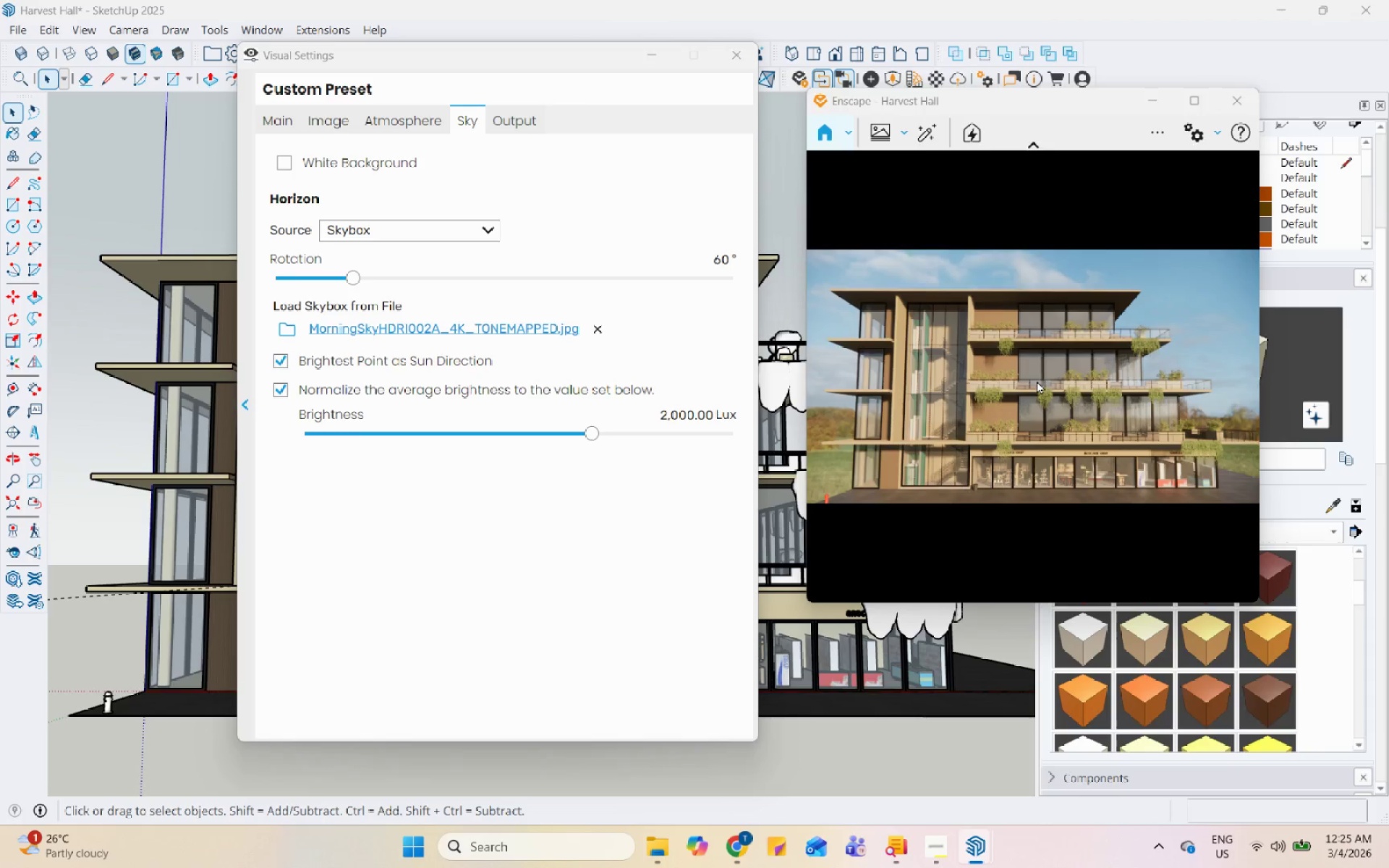 
left_click_drag(start_coordinate=[350, 276], to_coordinate=[417, 291])
 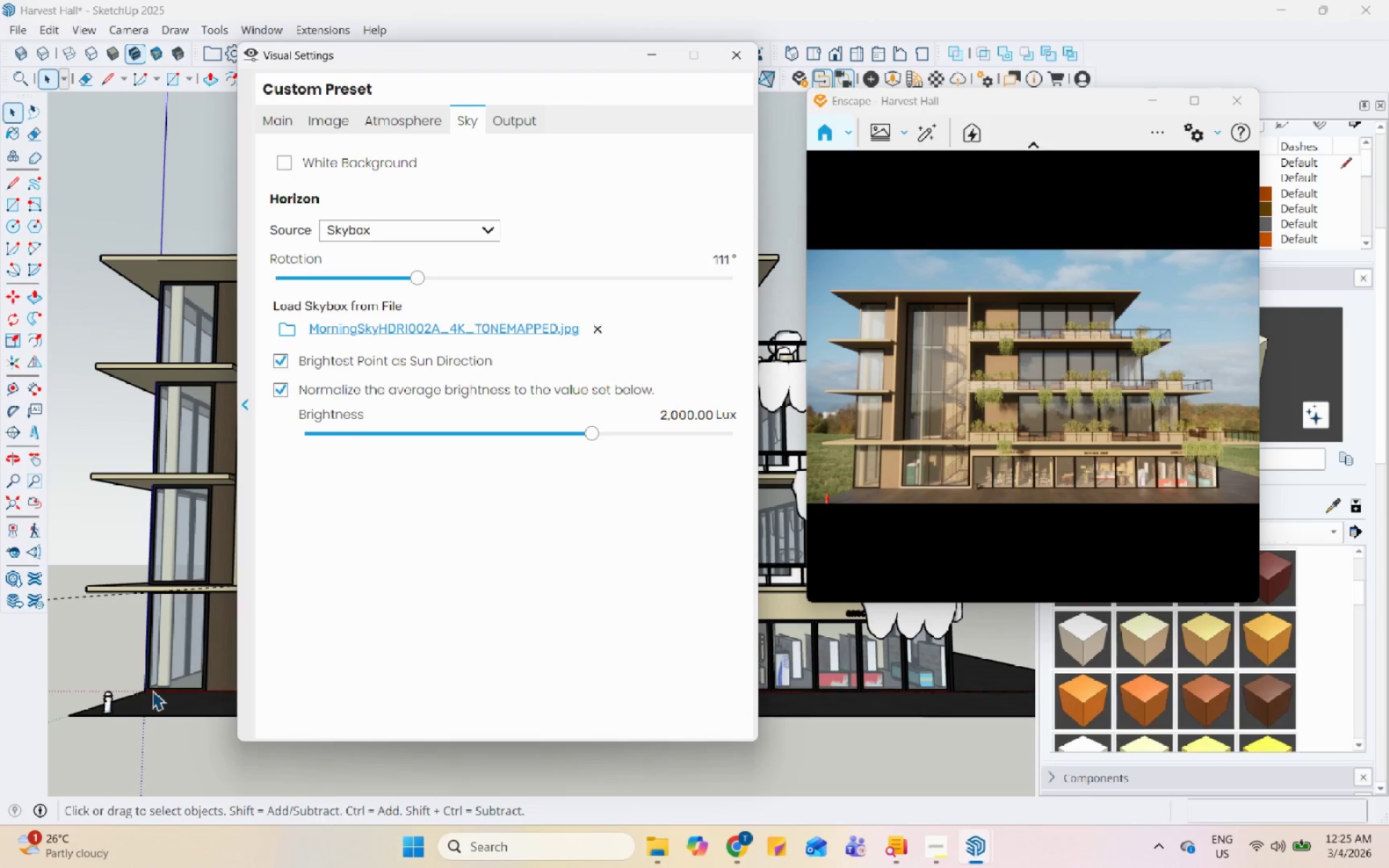 
left_click([109, 694])
 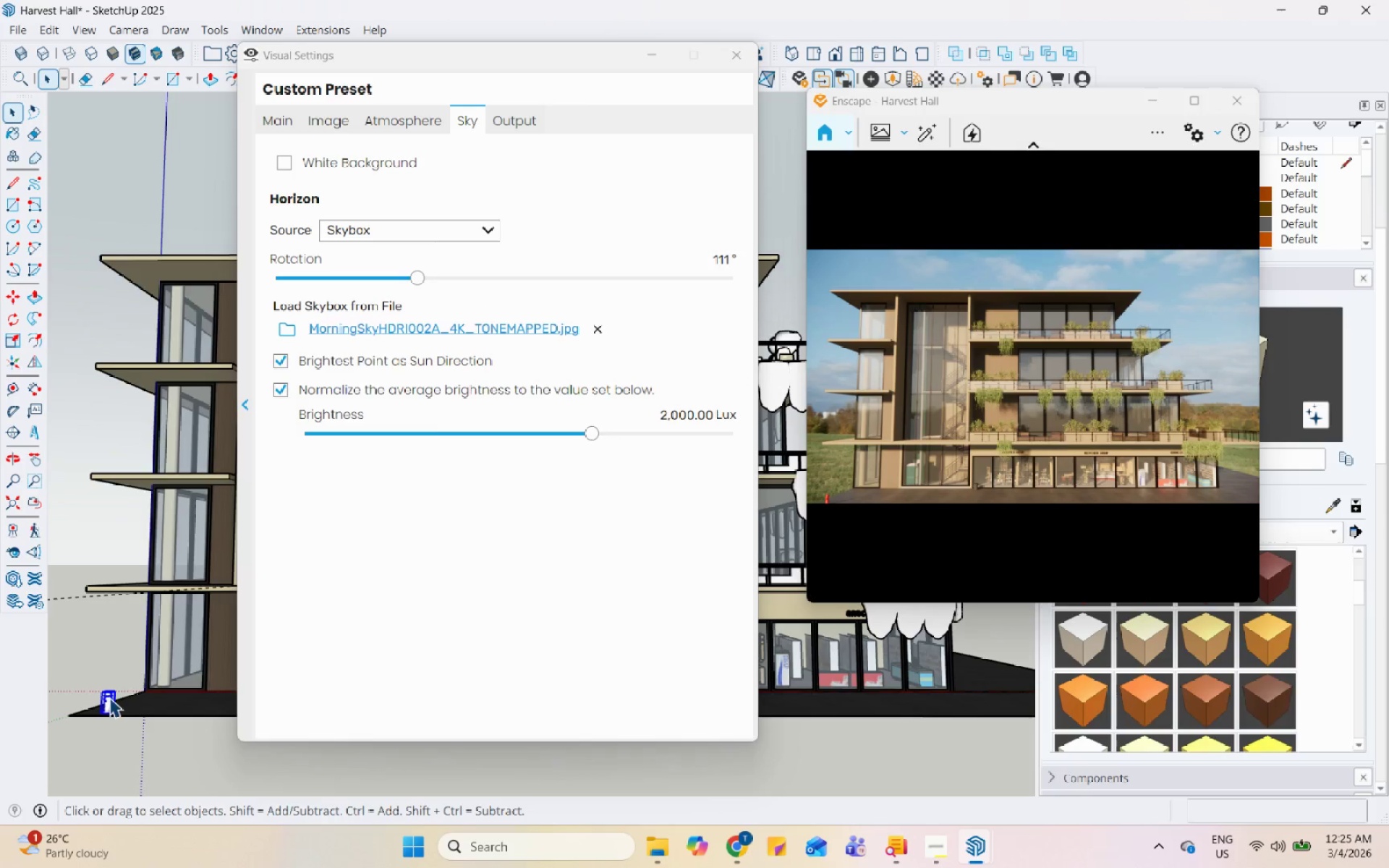 
right_click([109, 697])
 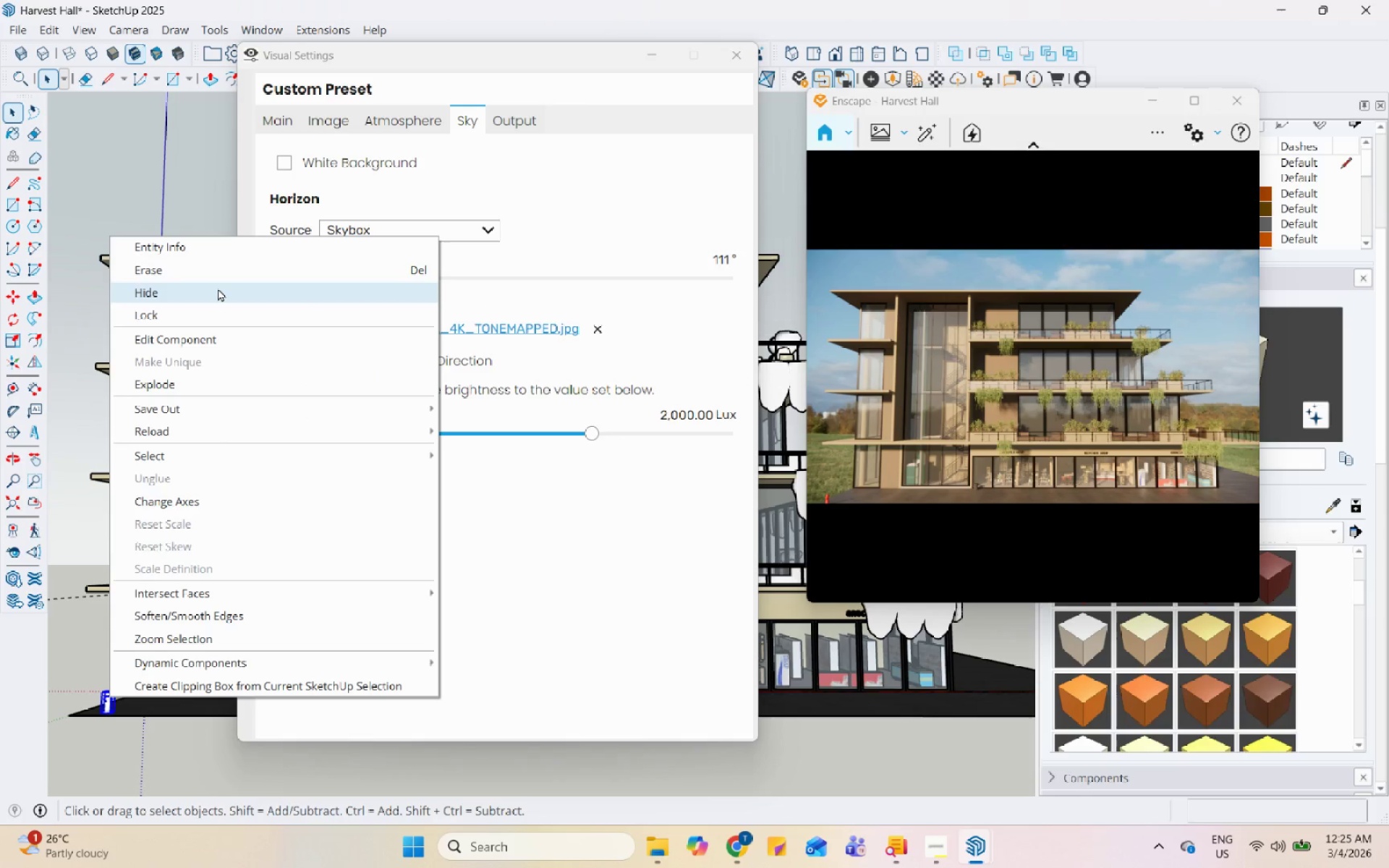 
left_click([231, 265])
 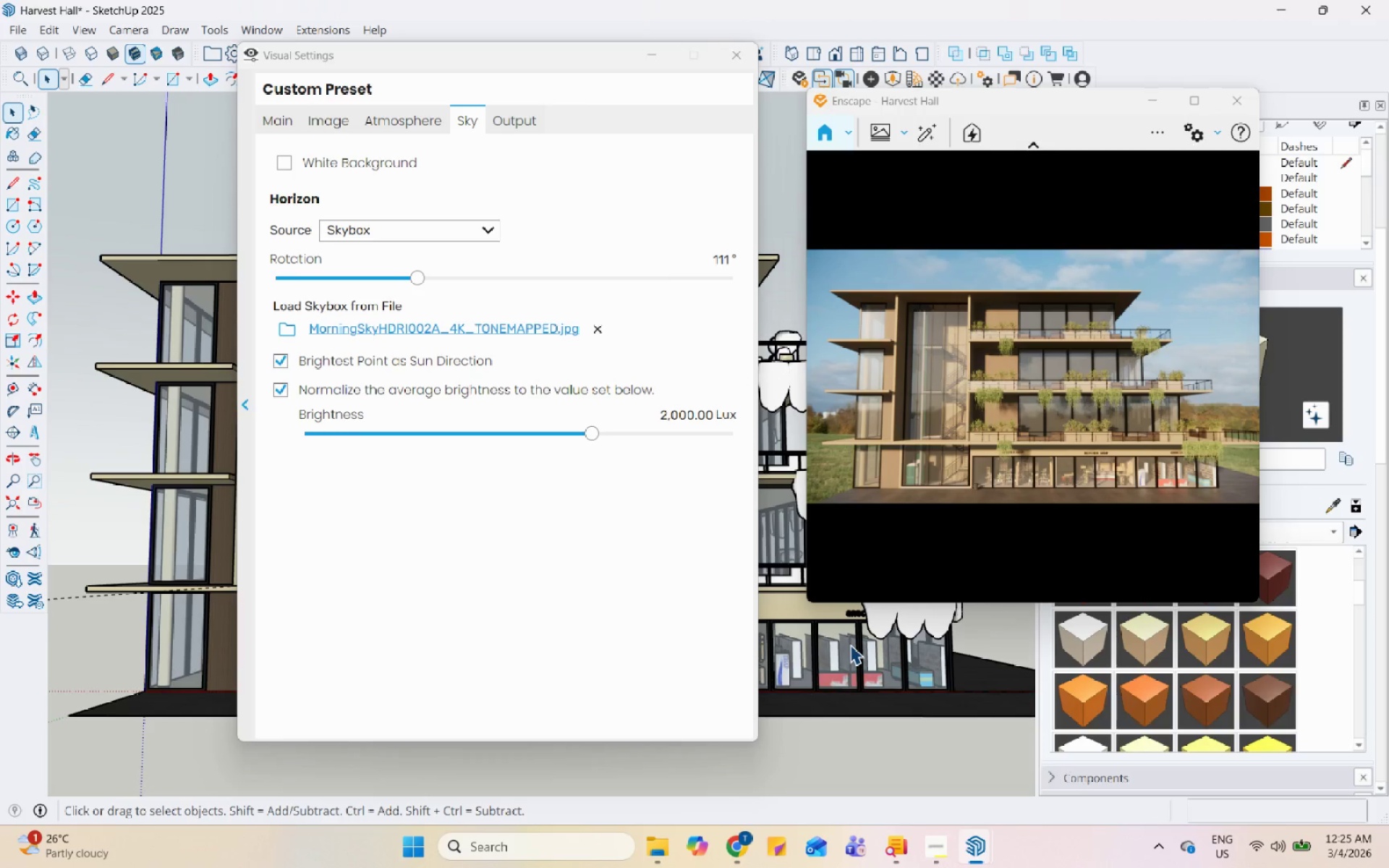 
scroll: coordinate [846, 650], scroll_direction: down, amount: 3.0
 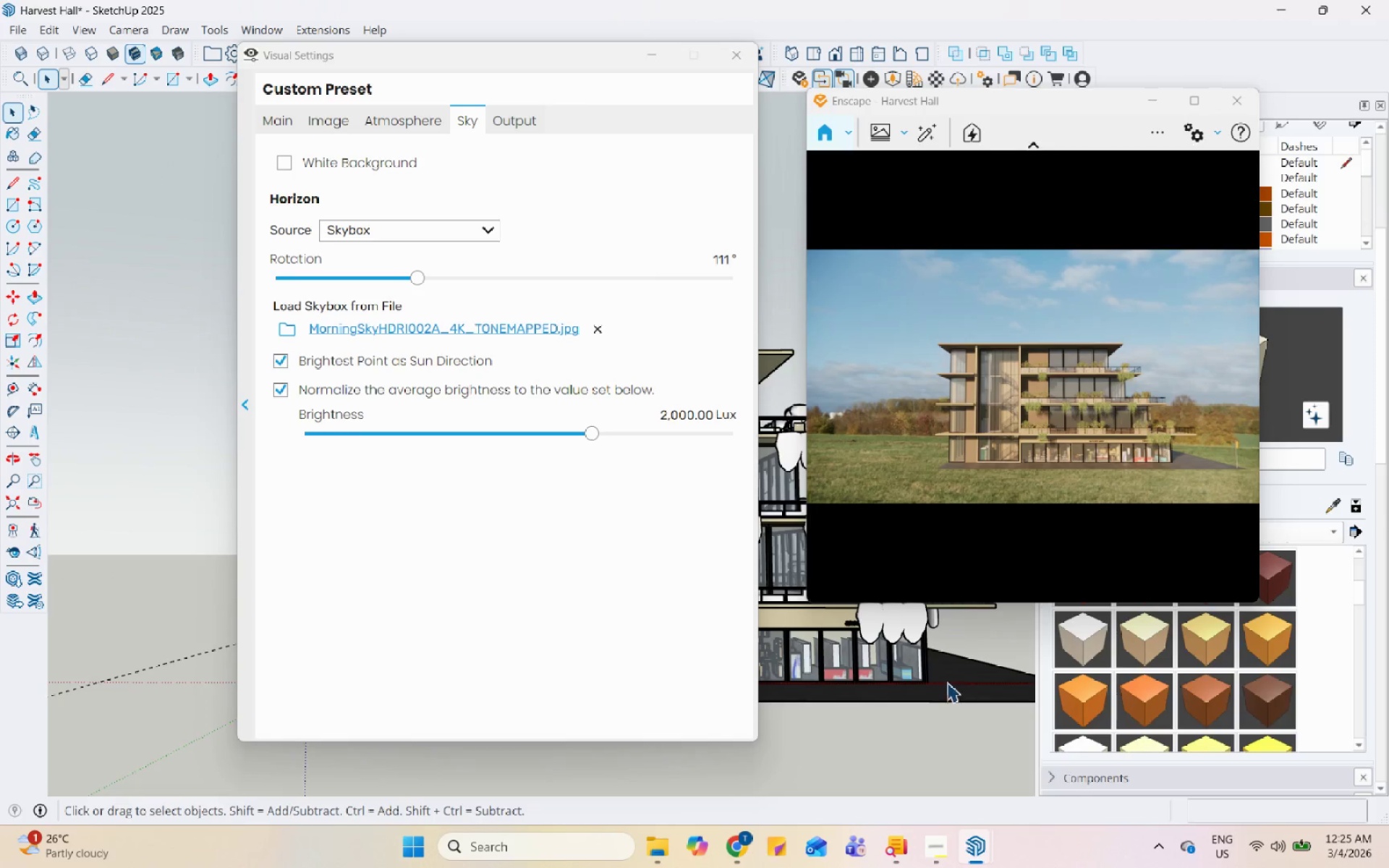 
left_click([973, 665])
 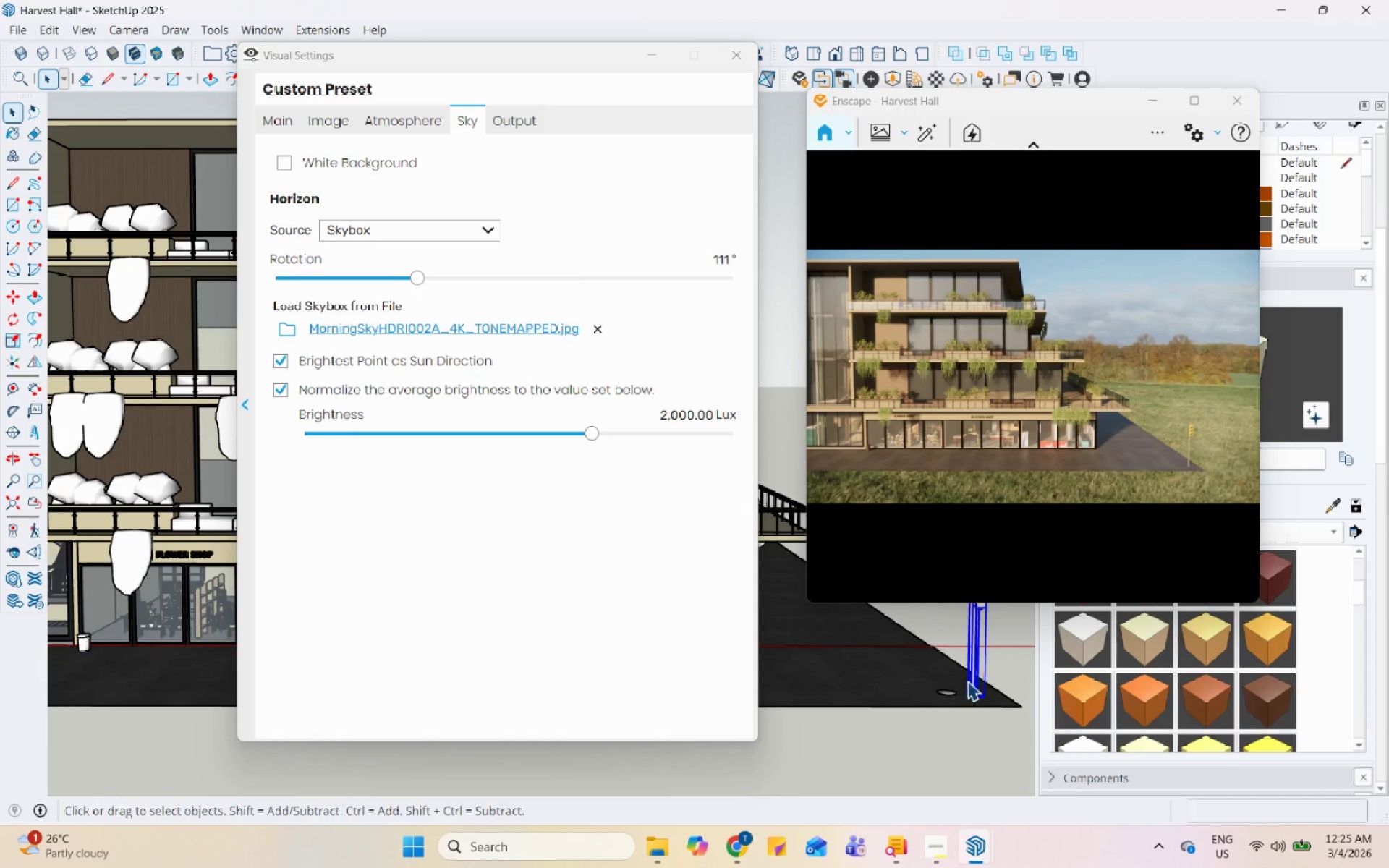 
scroll: coordinate [969, 672], scroll_direction: up, amount: 7.0
 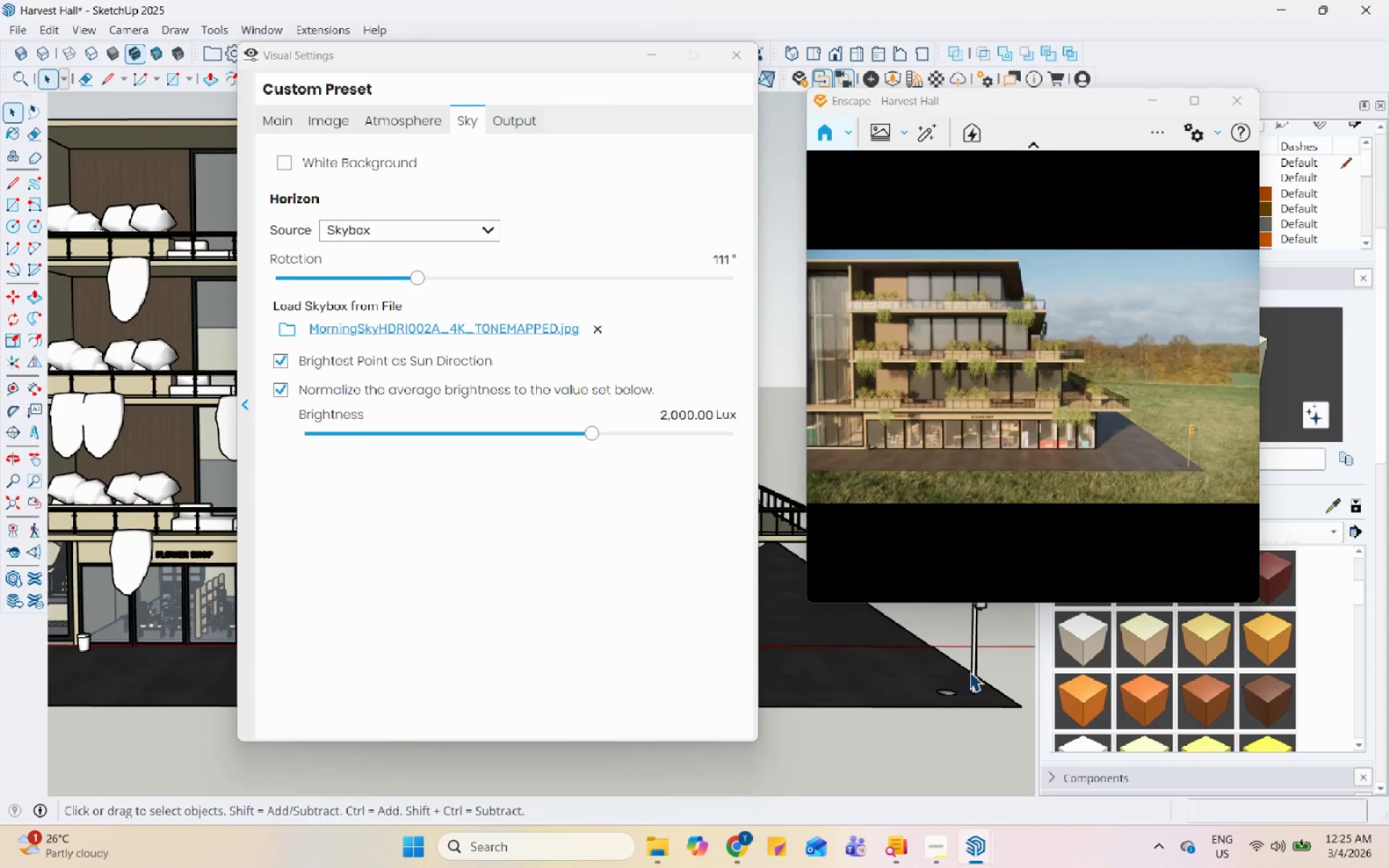 
hold_key(key=ControlLeft, duration=0.31)
 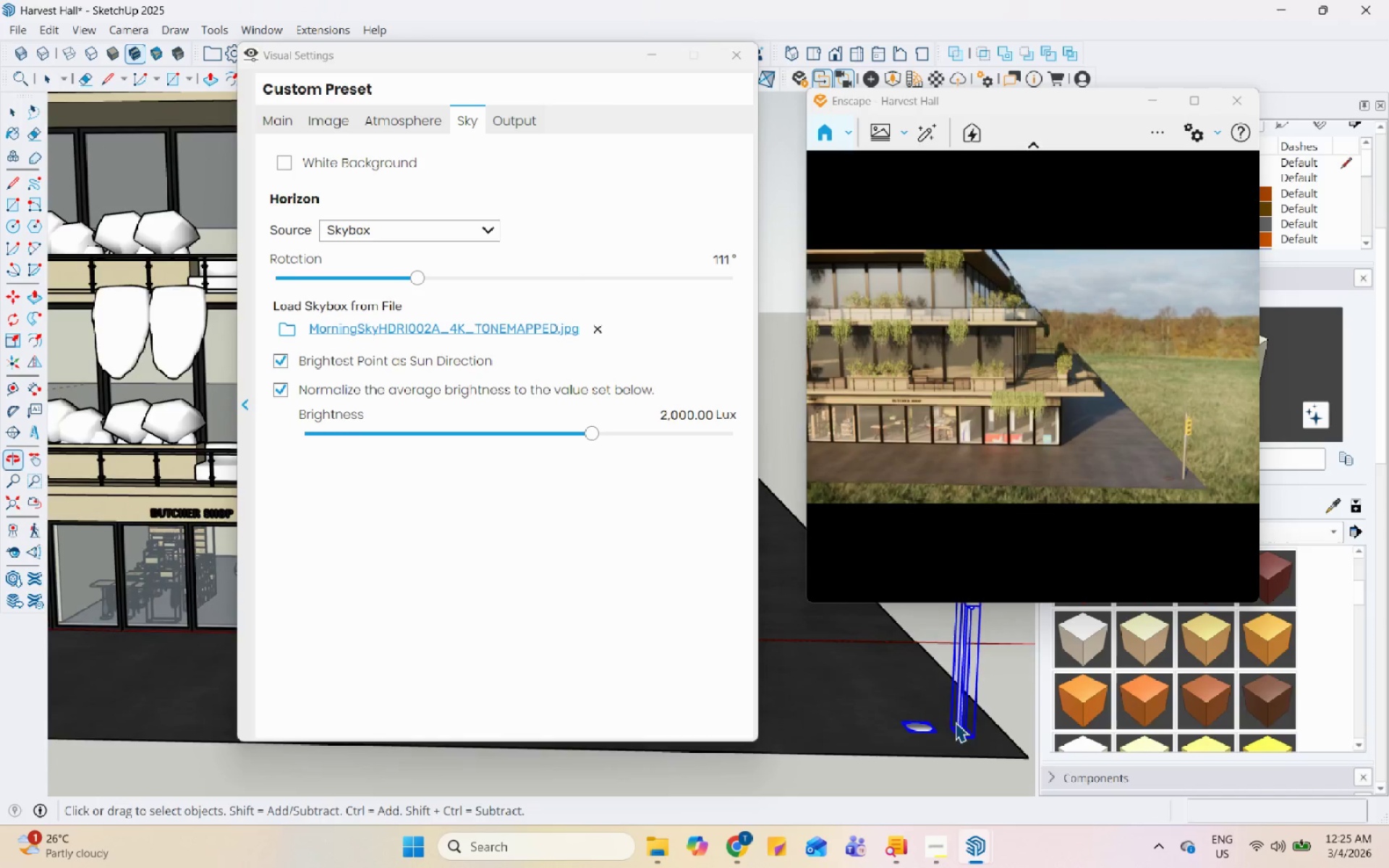 
scroll: coordinate [953, 692], scroll_direction: up, amount: 4.0
 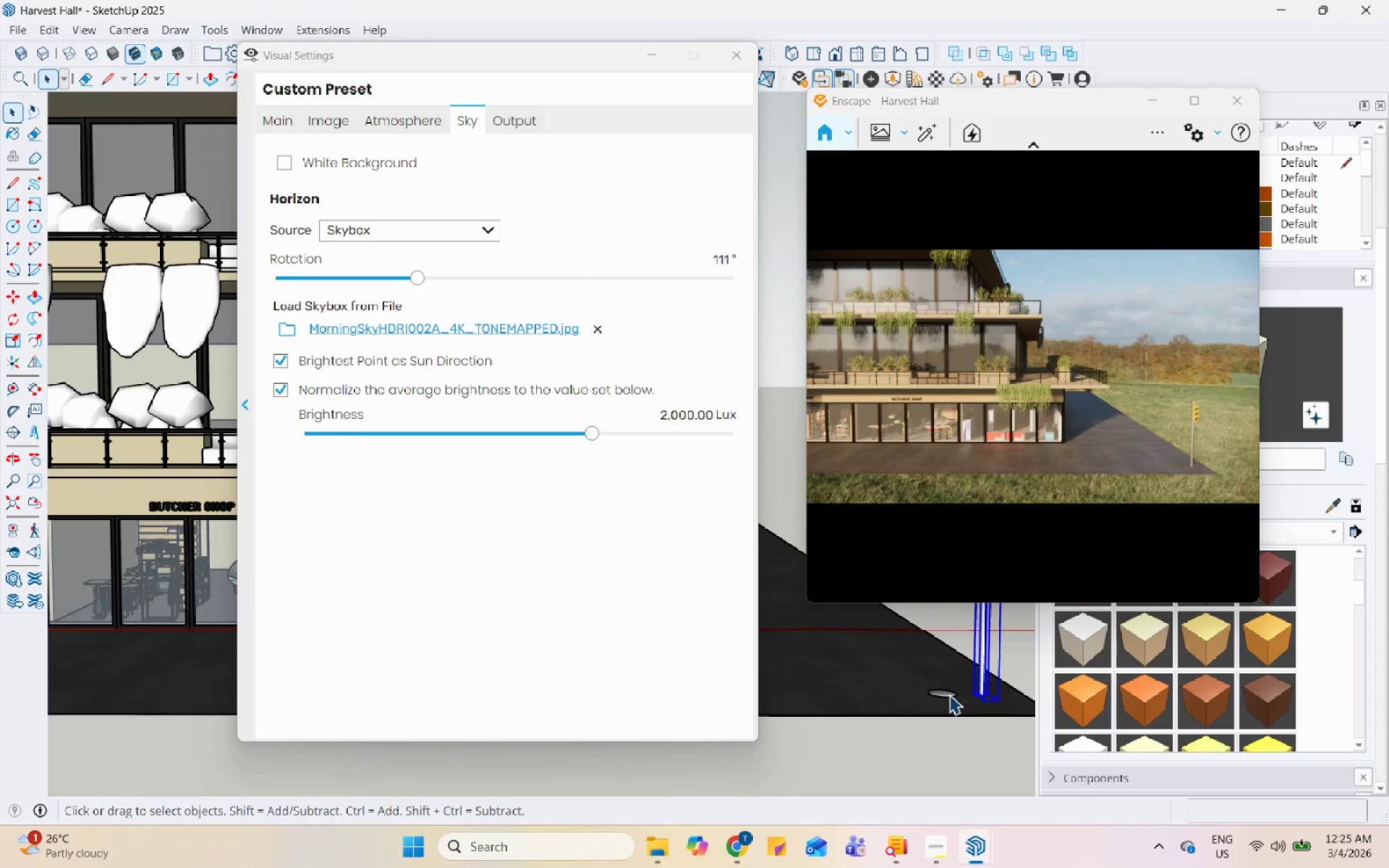 
left_click([949, 695])
 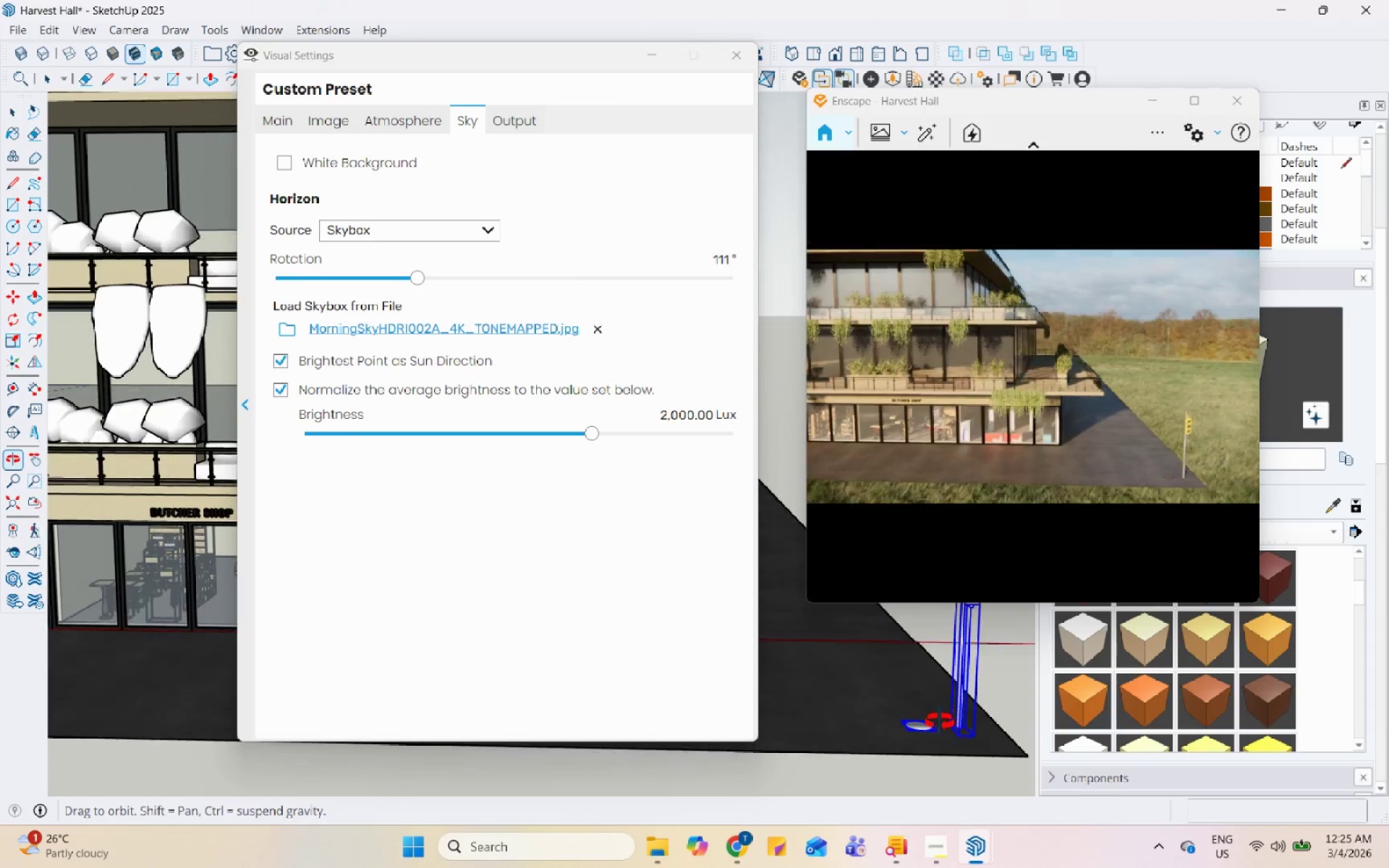 
key(M)
 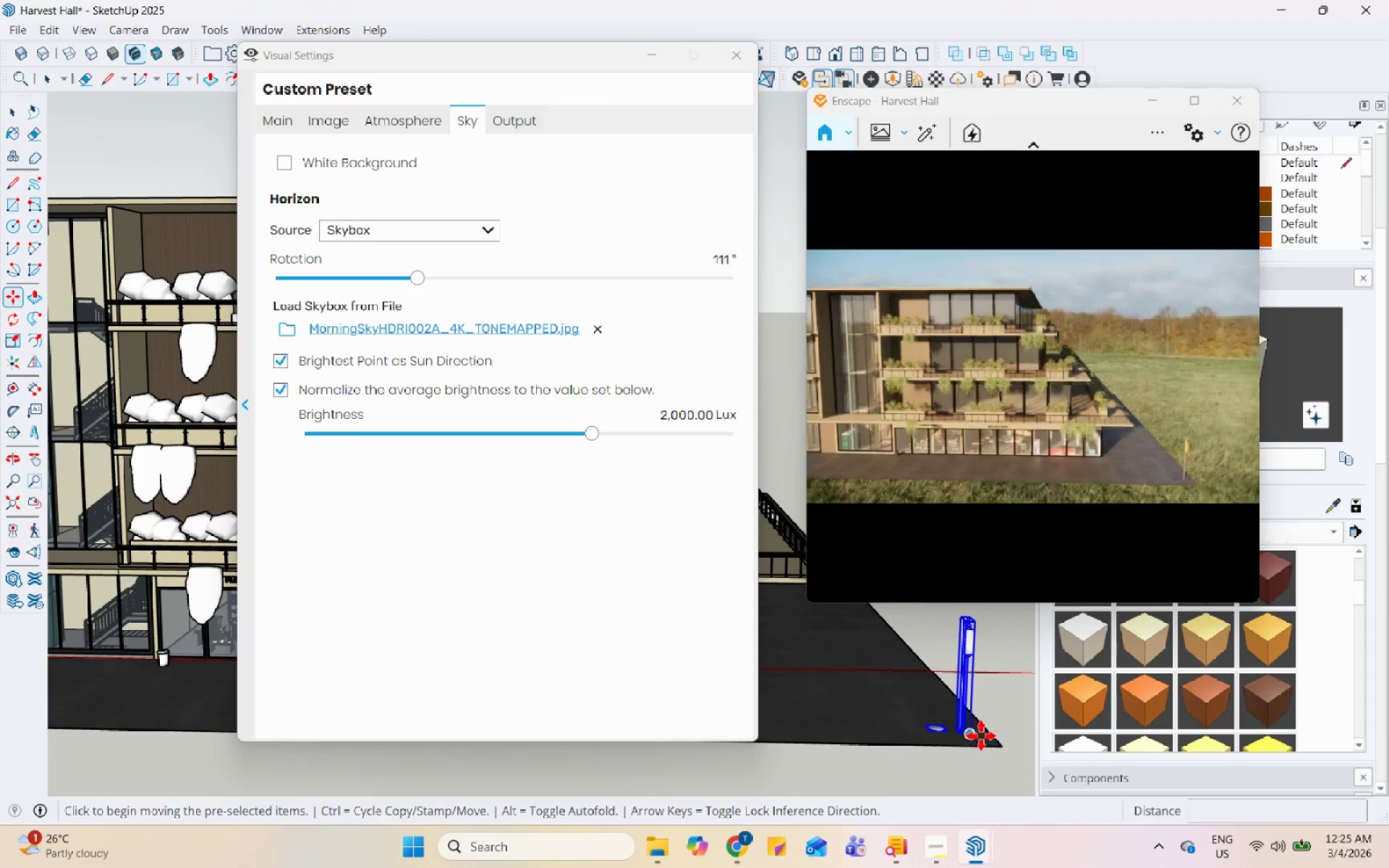 
left_click_drag(start_coordinate=[982, 739], to_coordinate=[978, 738])
 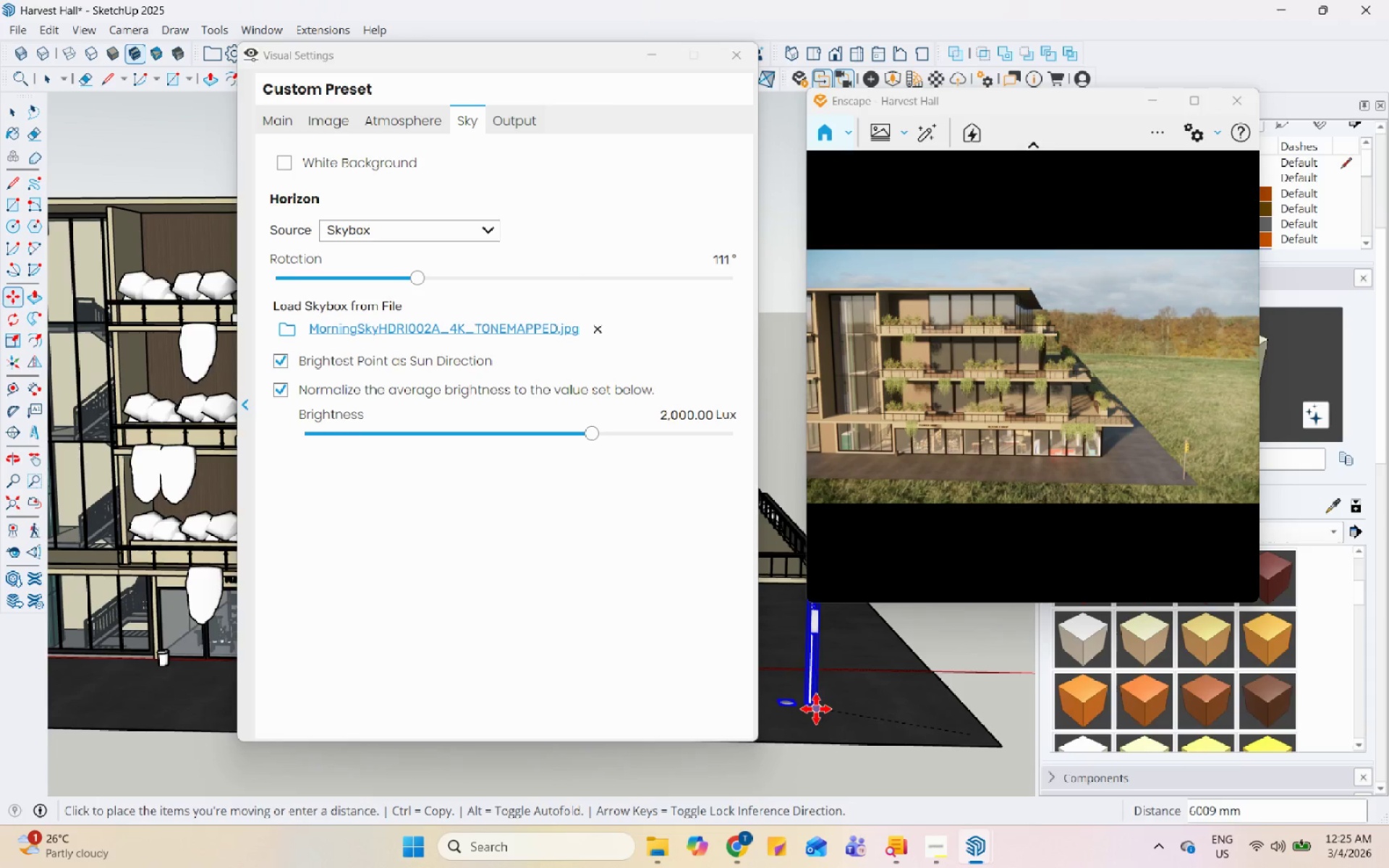 
scroll: coordinate [966, 747], scroll_direction: down, amount: 6.0
 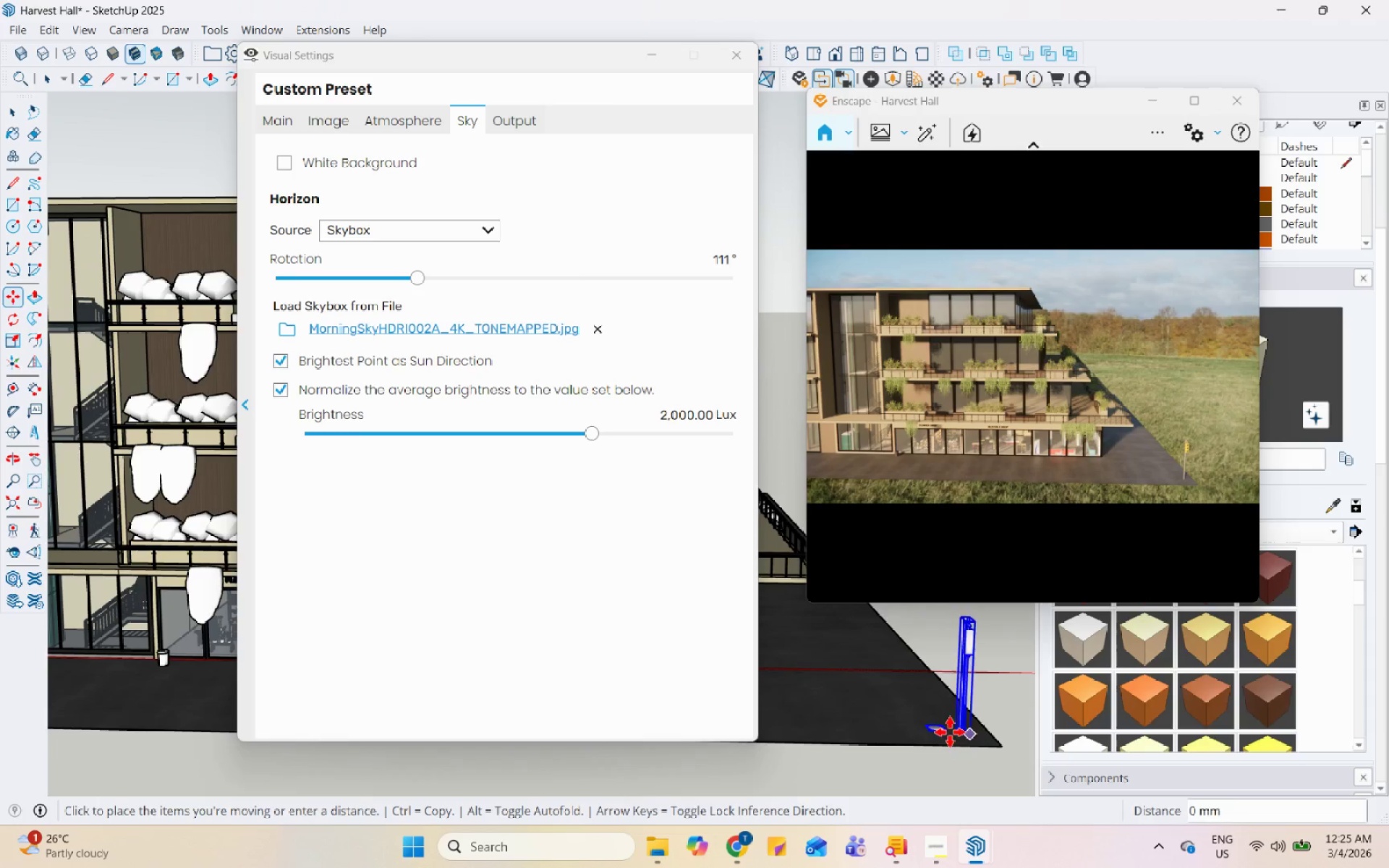 
left_click([809, 705])
 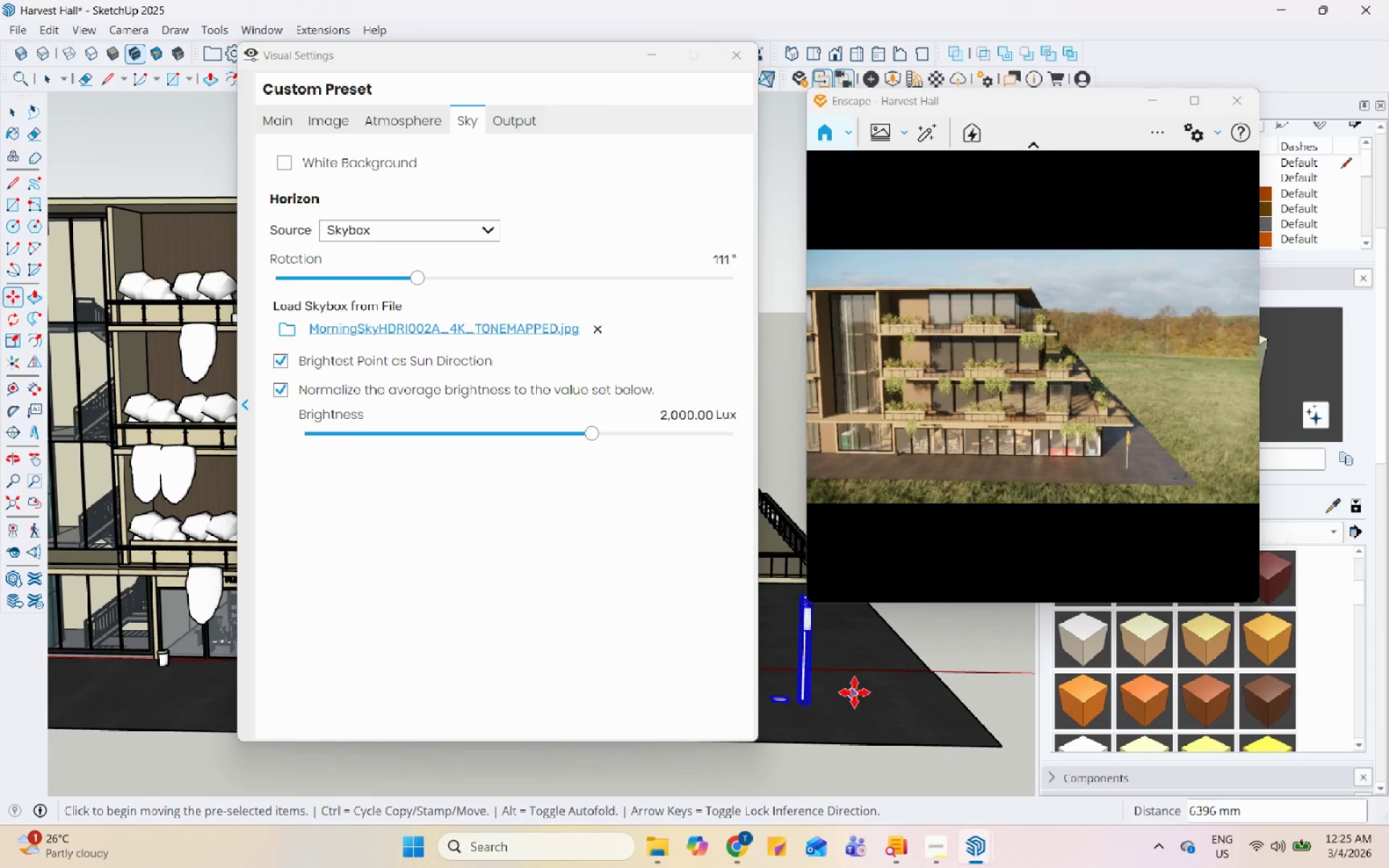 
scroll: coordinate [898, 669], scroll_direction: up, amount: 30.0
 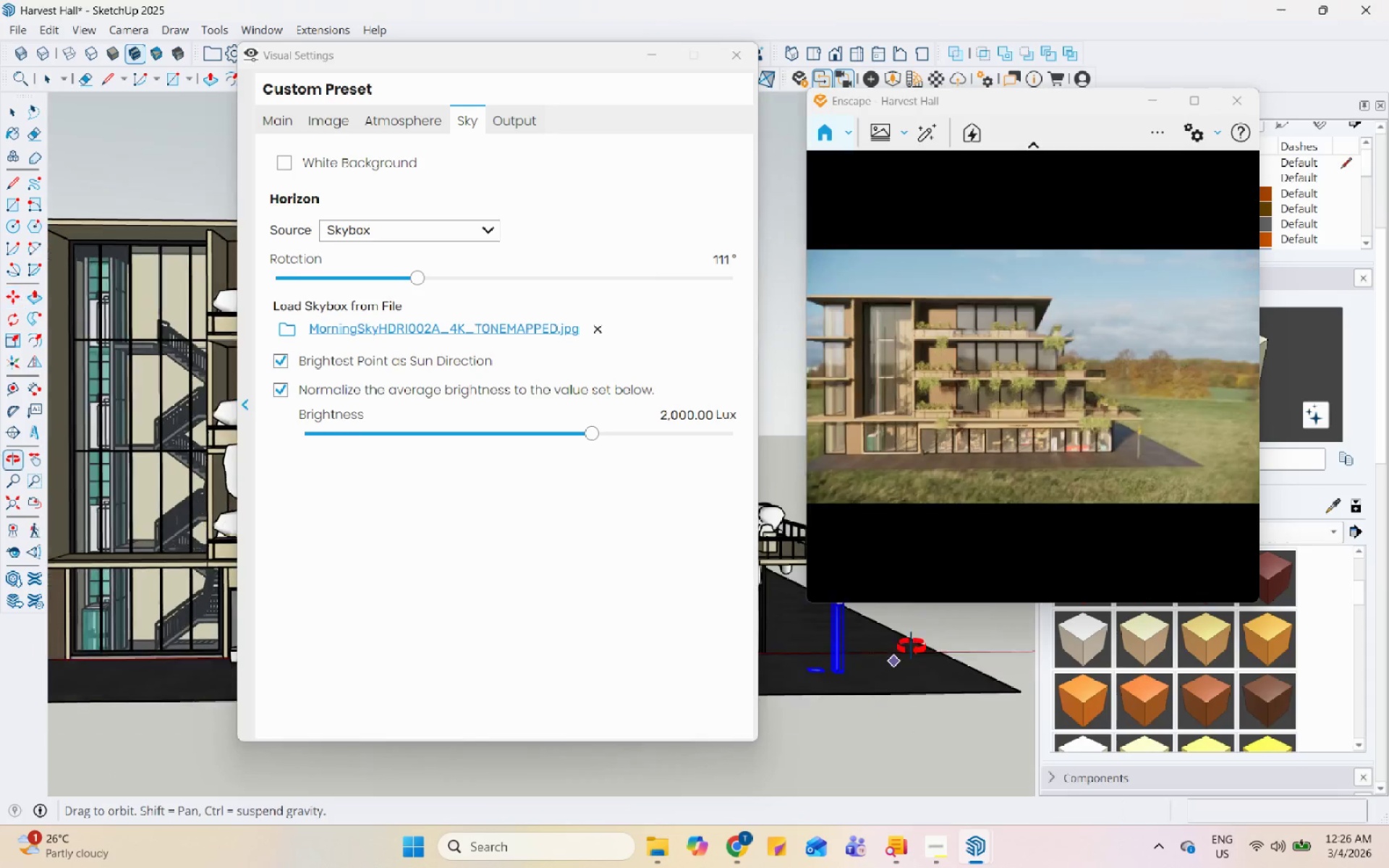 
key(Space)
 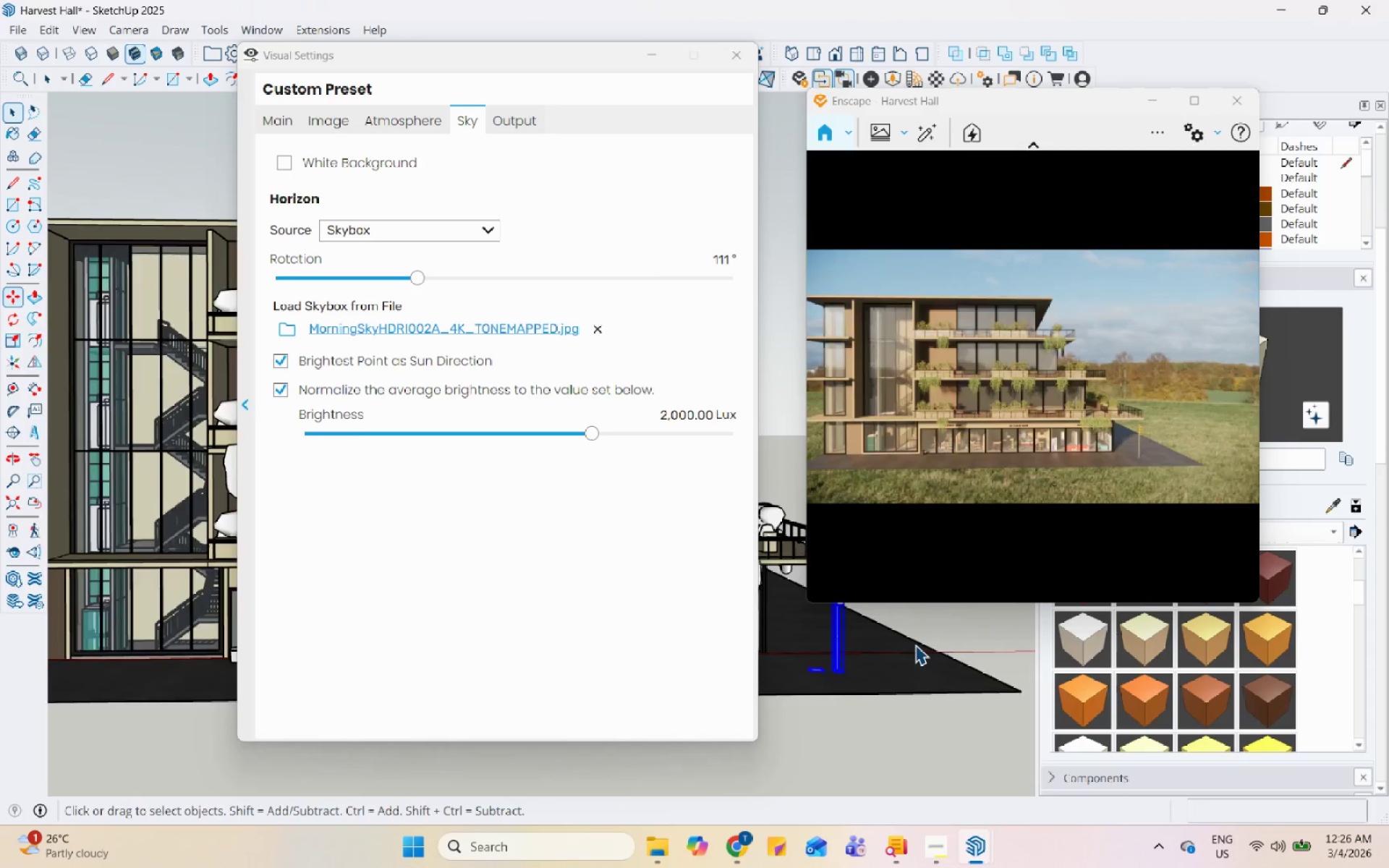 
scroll: coordinate [781, 503], scroll_direction: up, amount: 10.0
 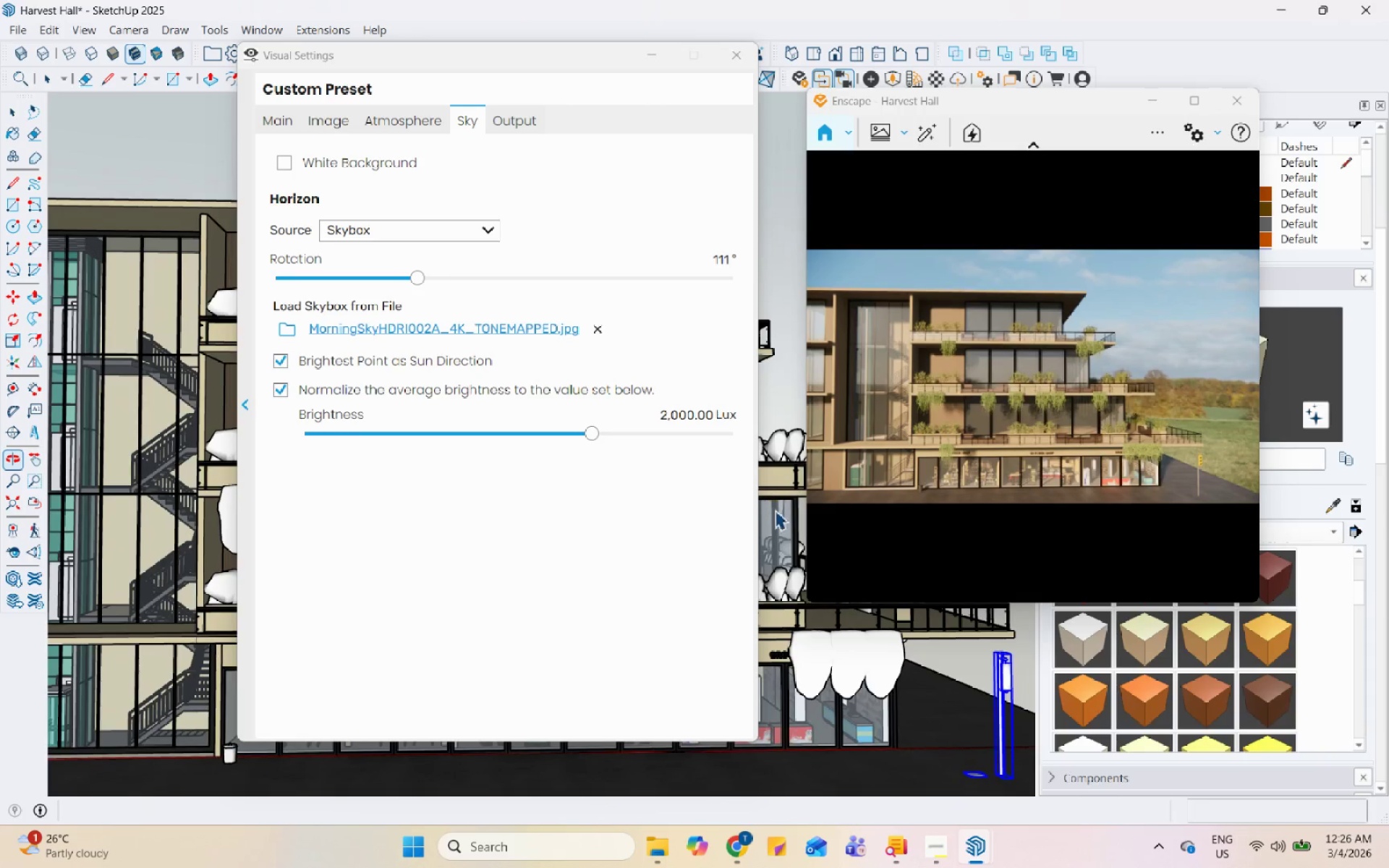 
scroll: coordinate [878, 751], scroll_direction: down, amount: 2.0
 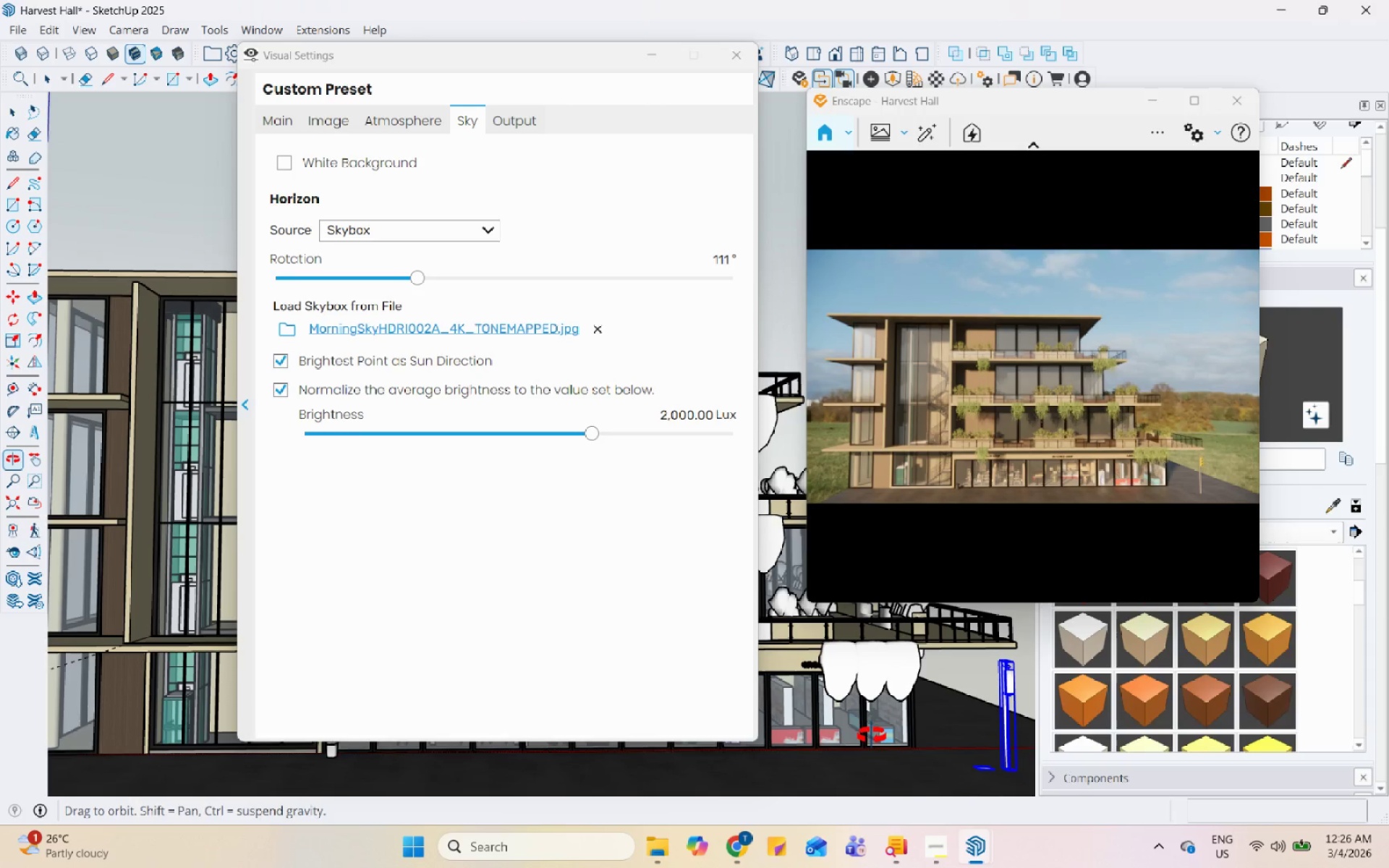 
mouse_move([826, 738])
 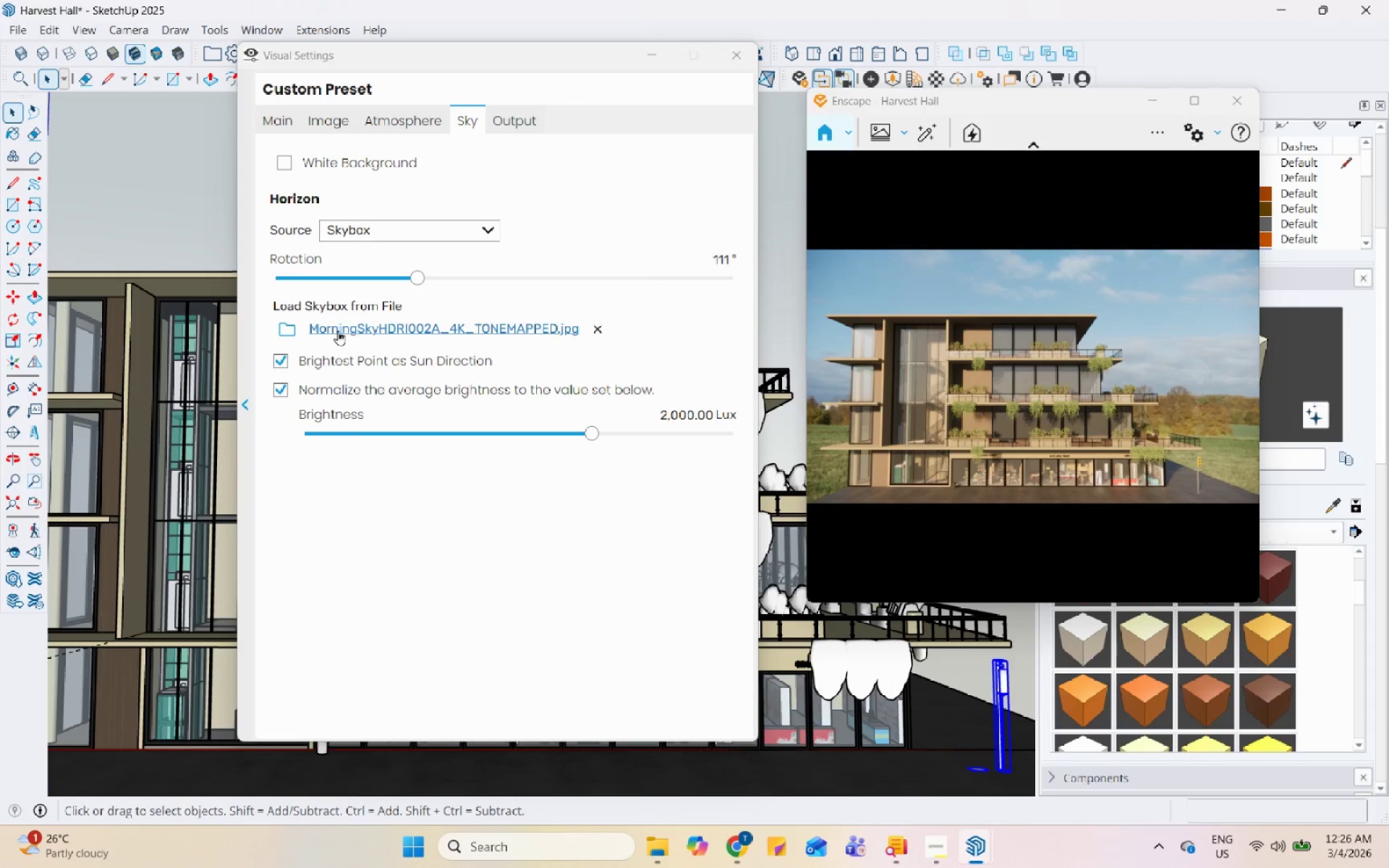 
left_click([290, 327])
 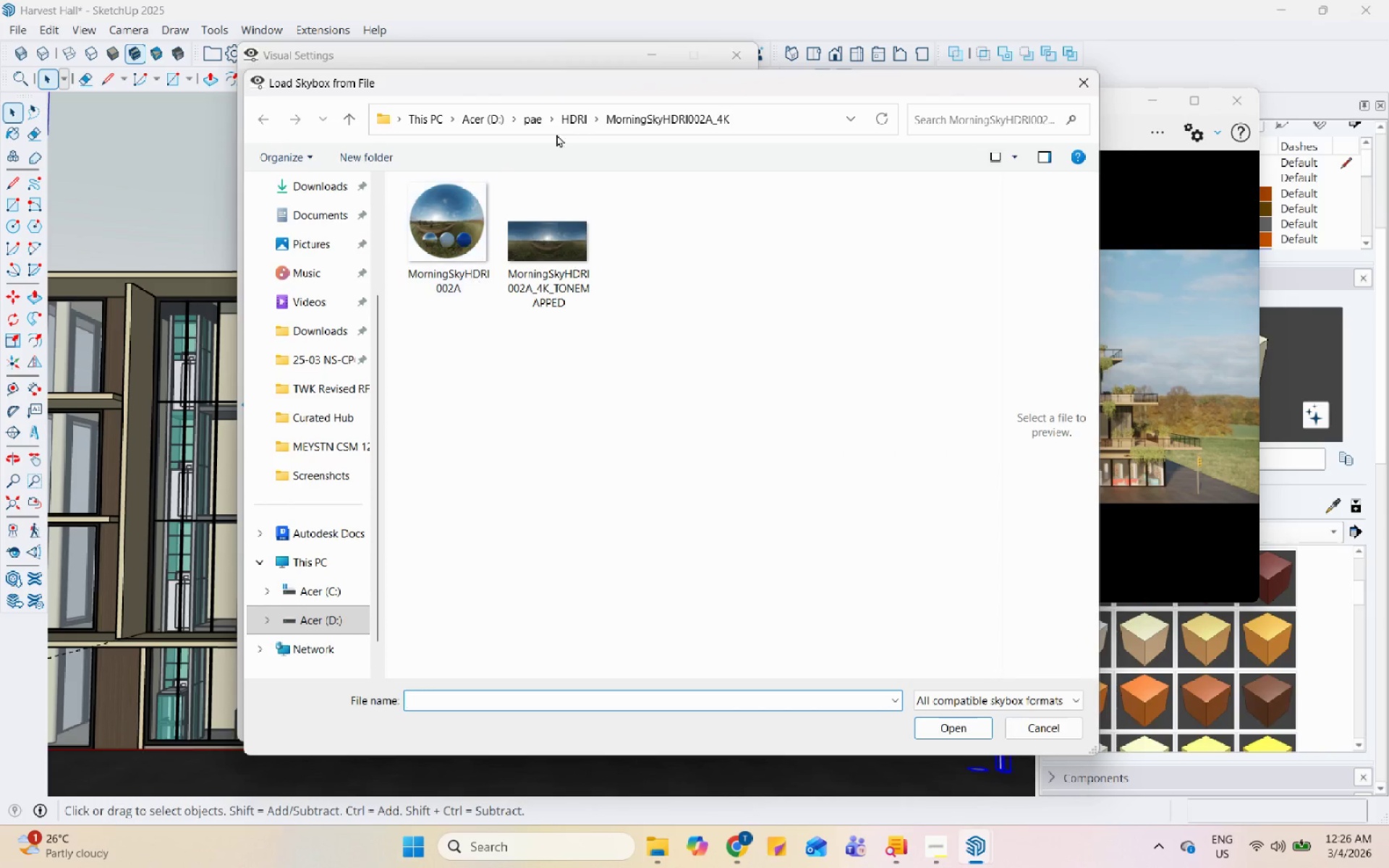 
left_click([572, 113])
 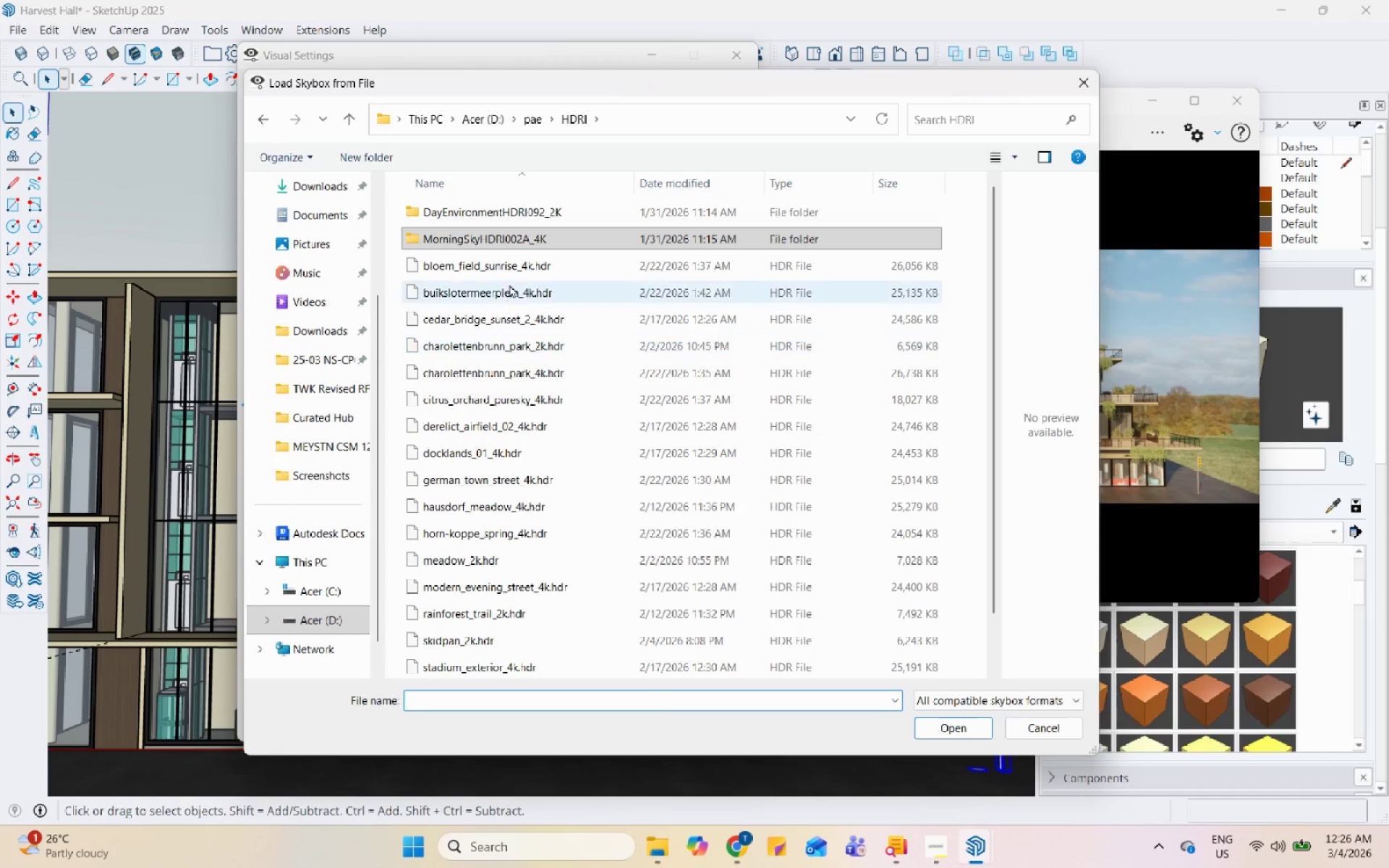 
left_click([514, 273])
 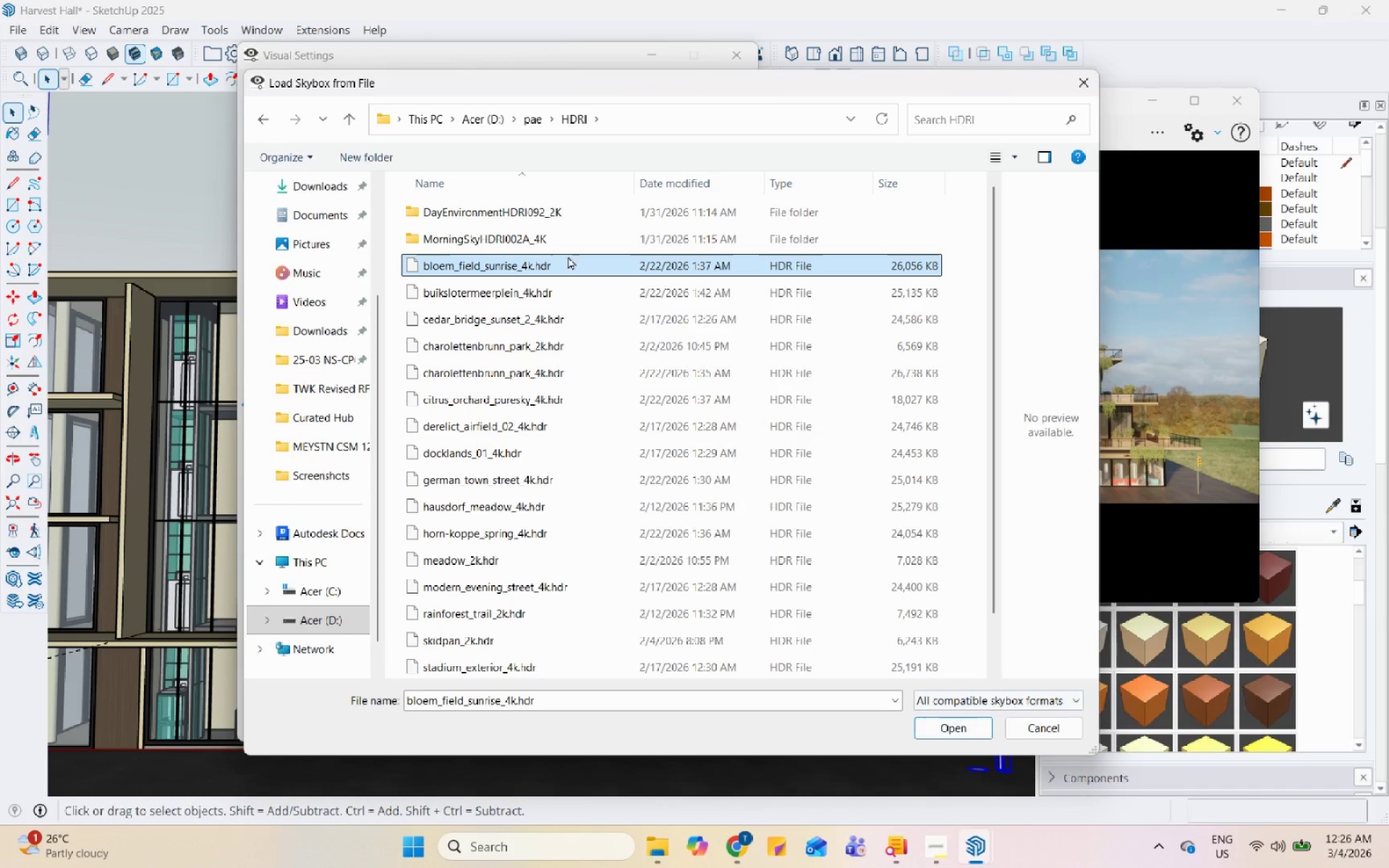 
left_click([568, 284])
 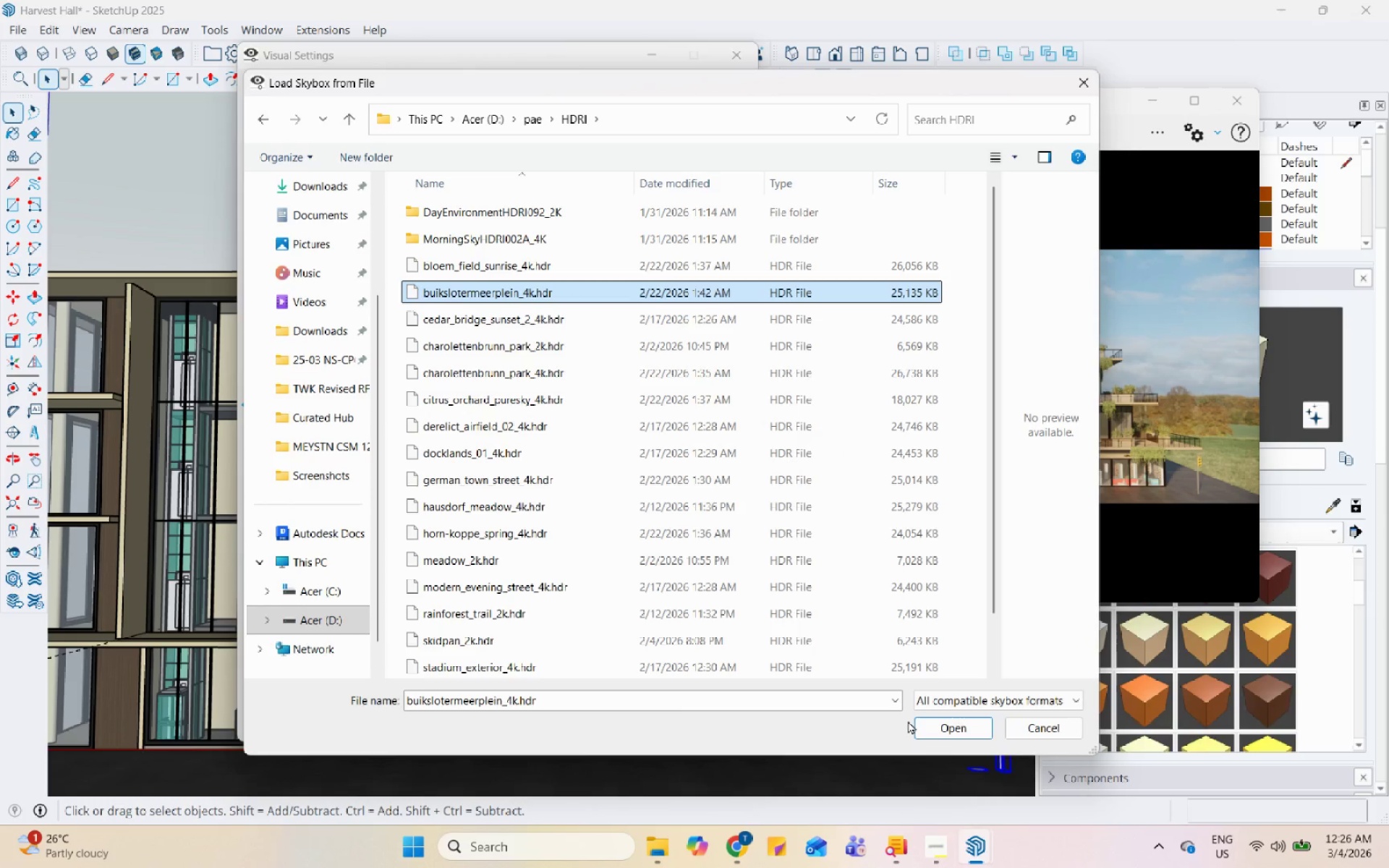 
left_click([935, 728])
 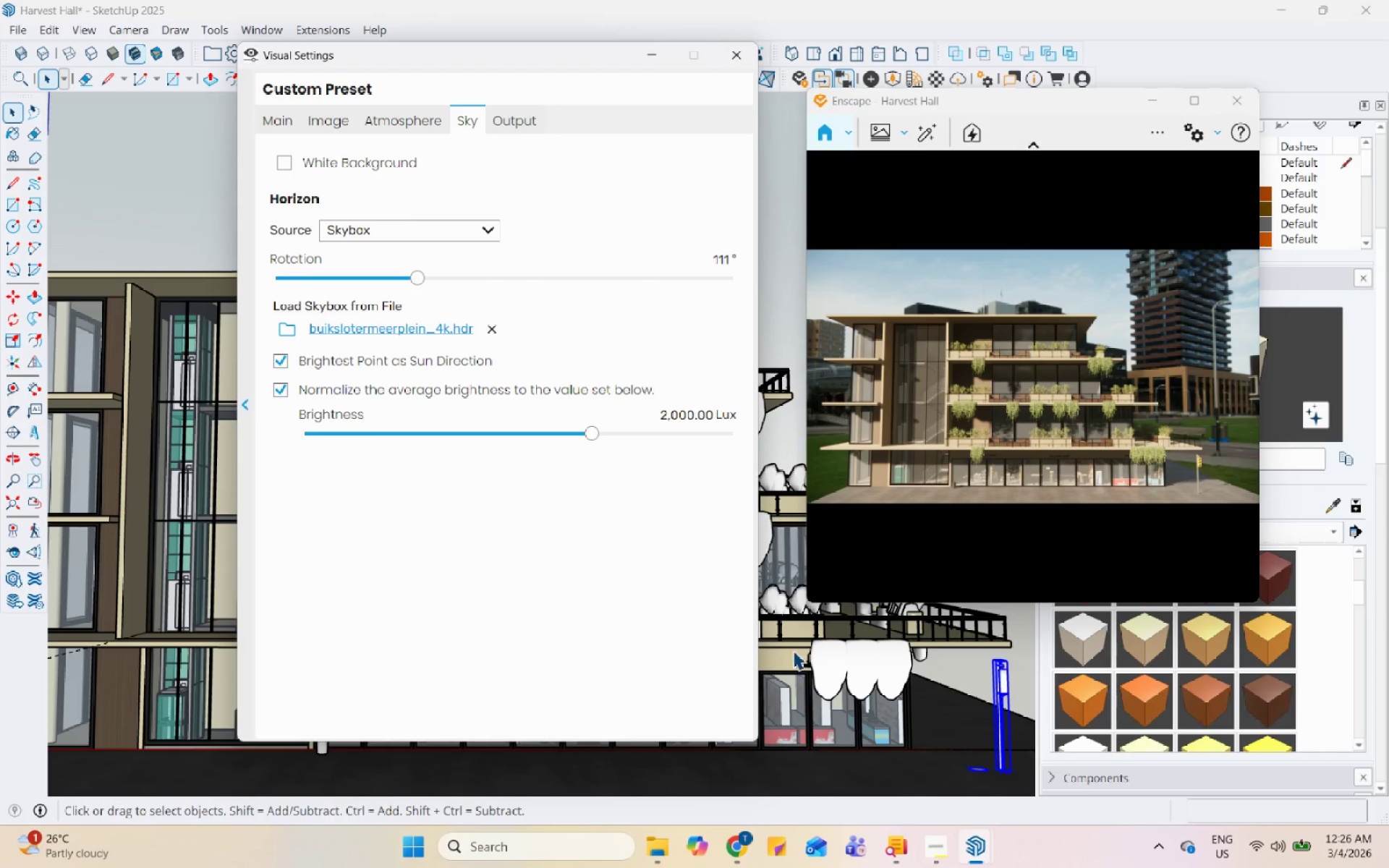 
left_click_drag(start_coordinate=[418, 279], to_coordinate=[334, 294])
 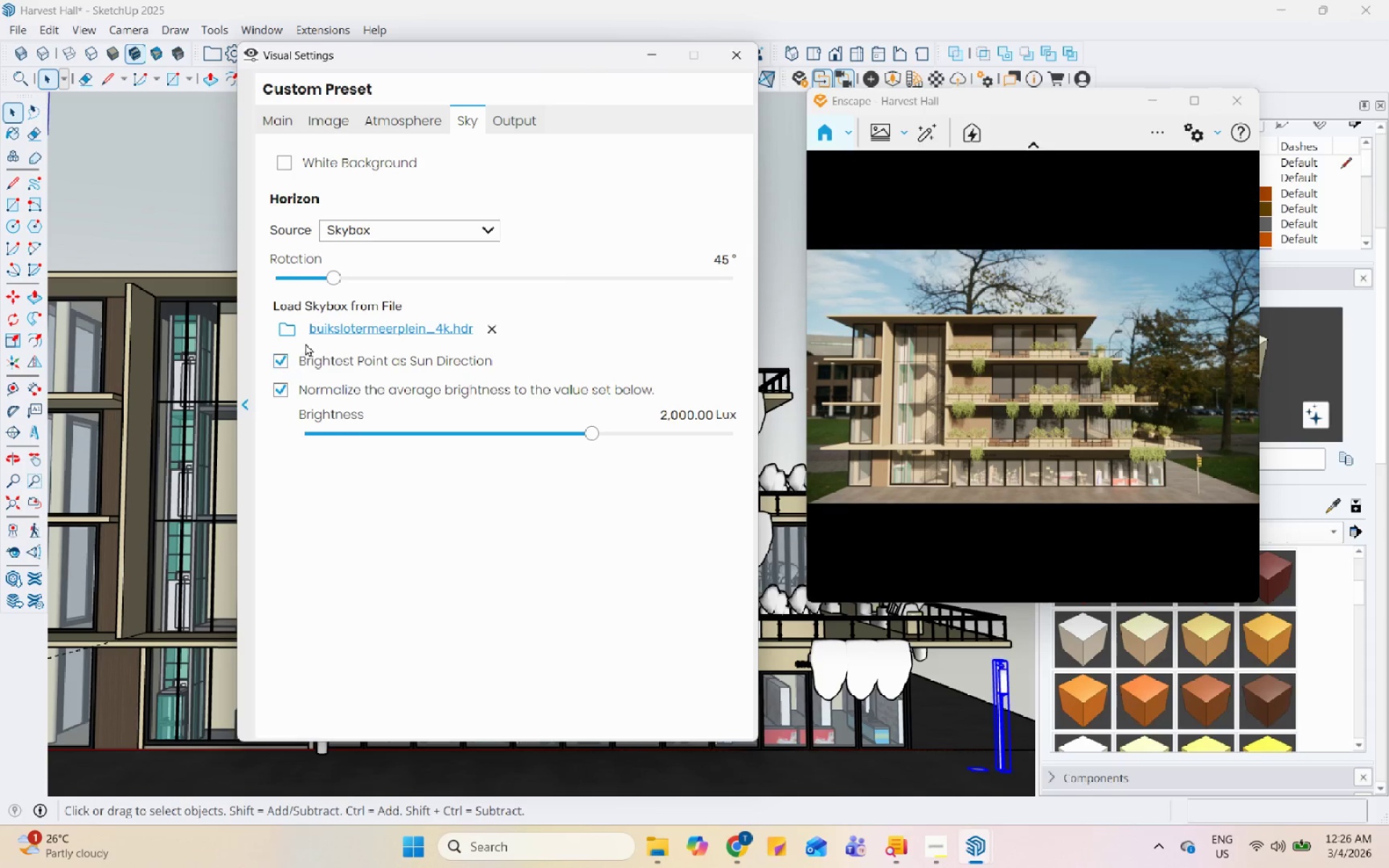 
left_click([328, 329])
 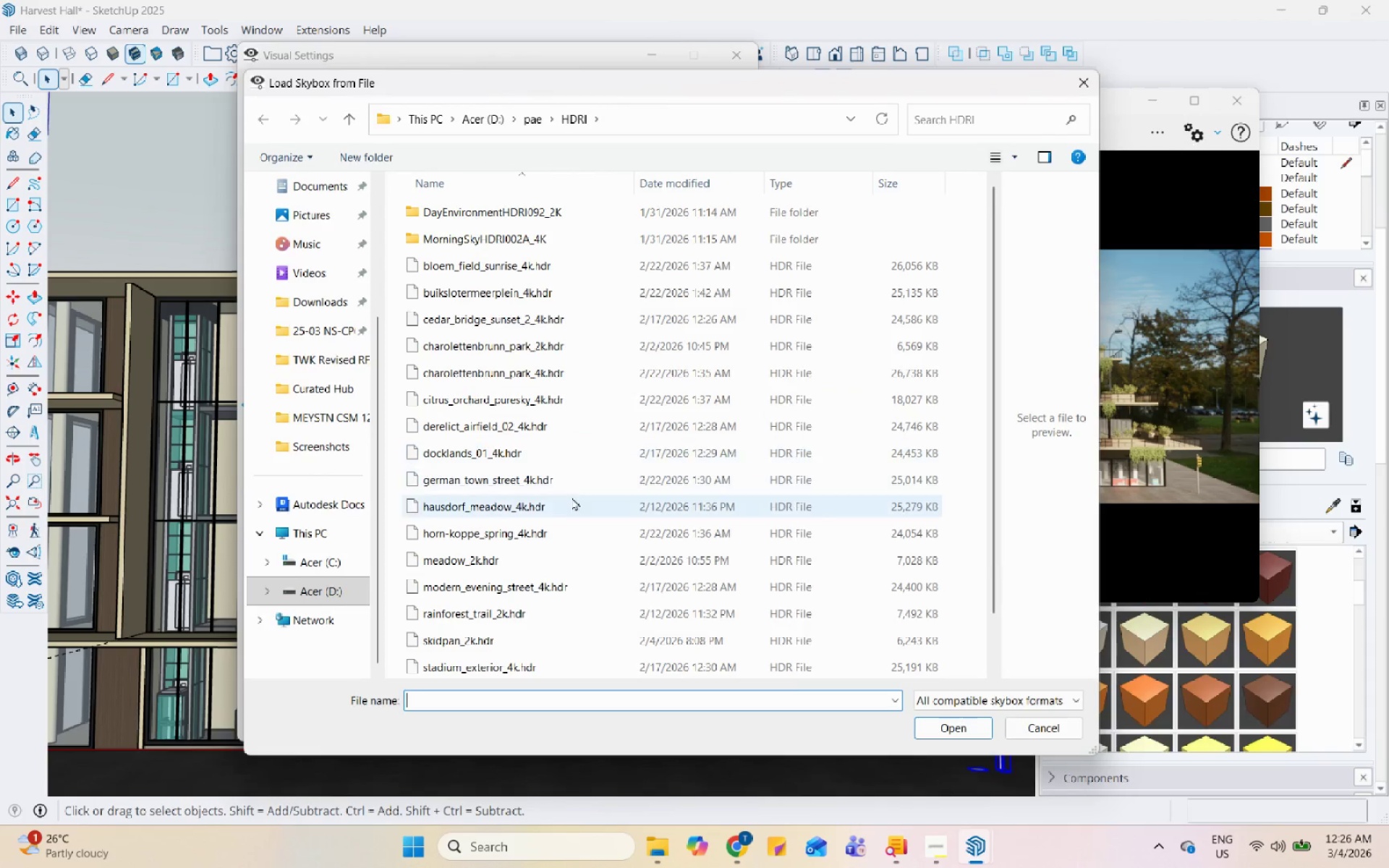 
left_click([574, 480])
 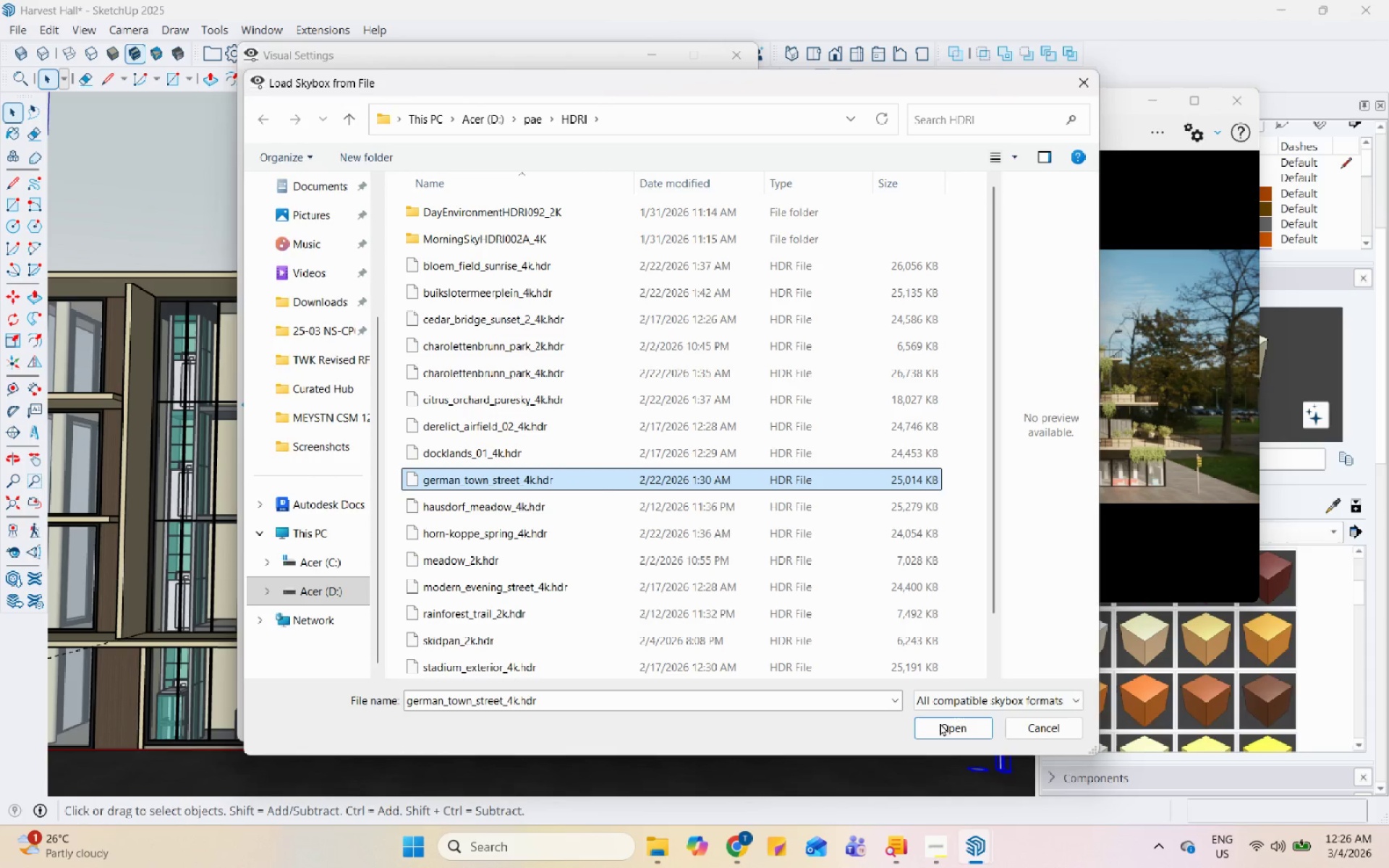 
left_click([954, 728])
 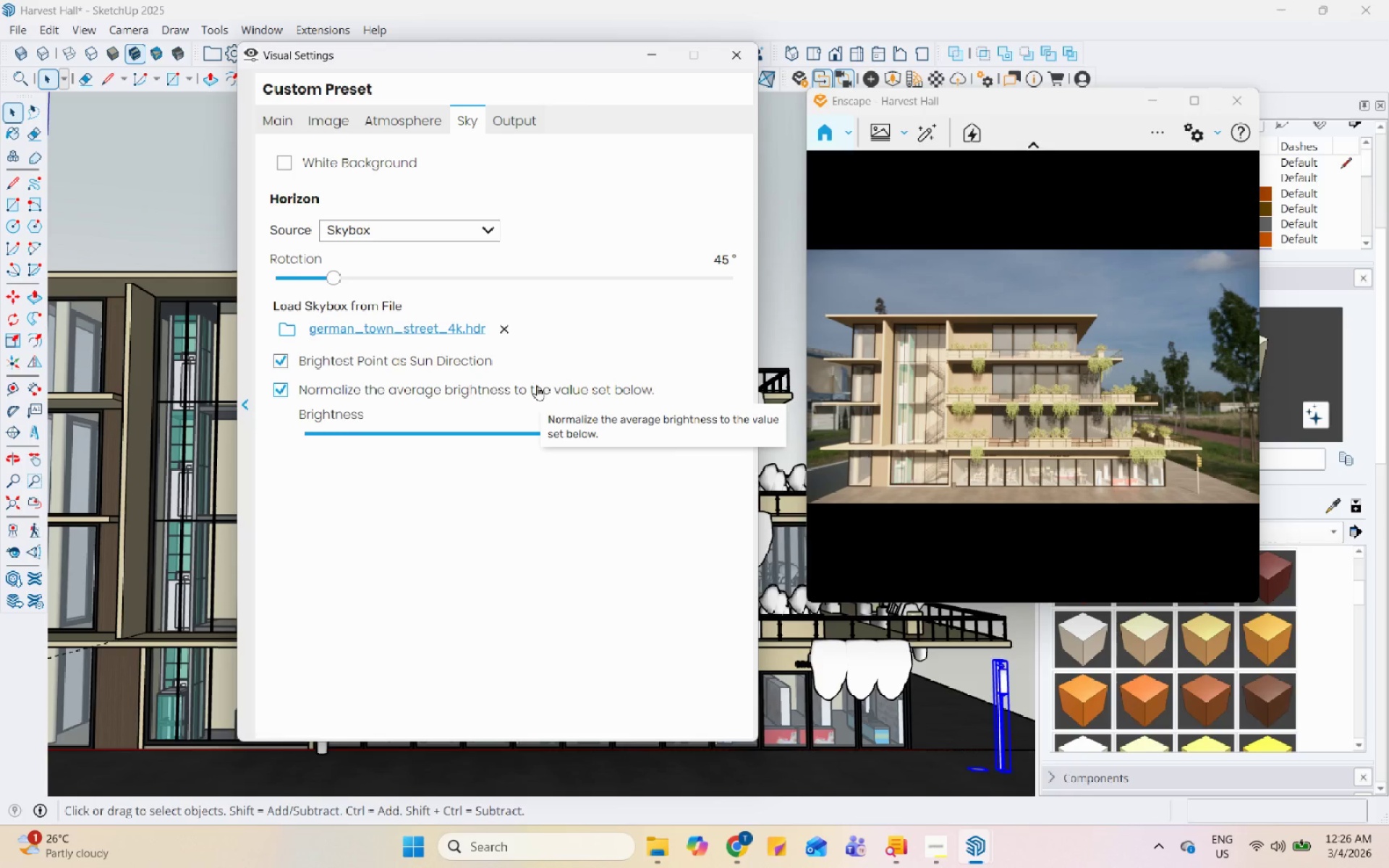 
wait(39.3)
 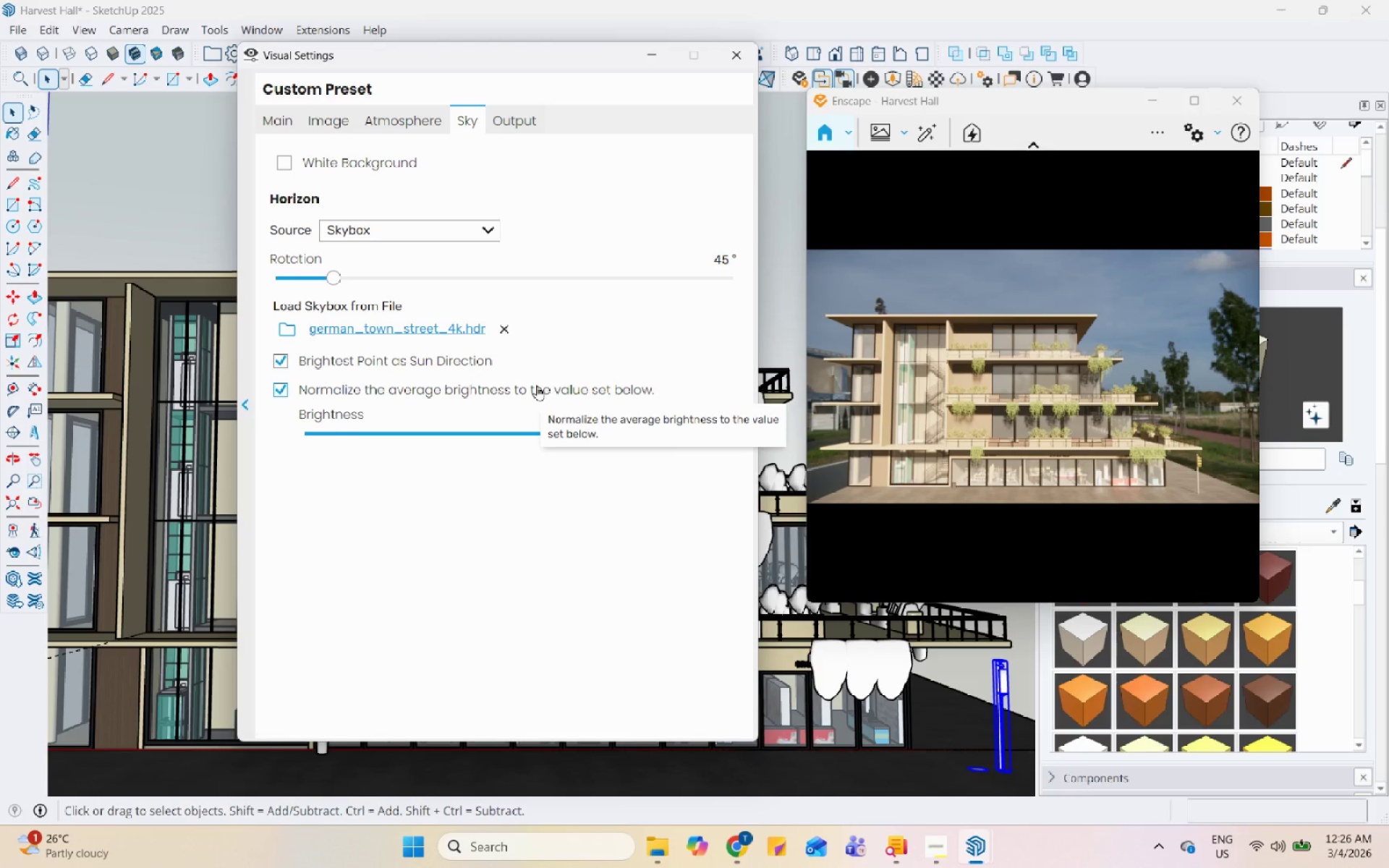 
left_click([363, 323])
 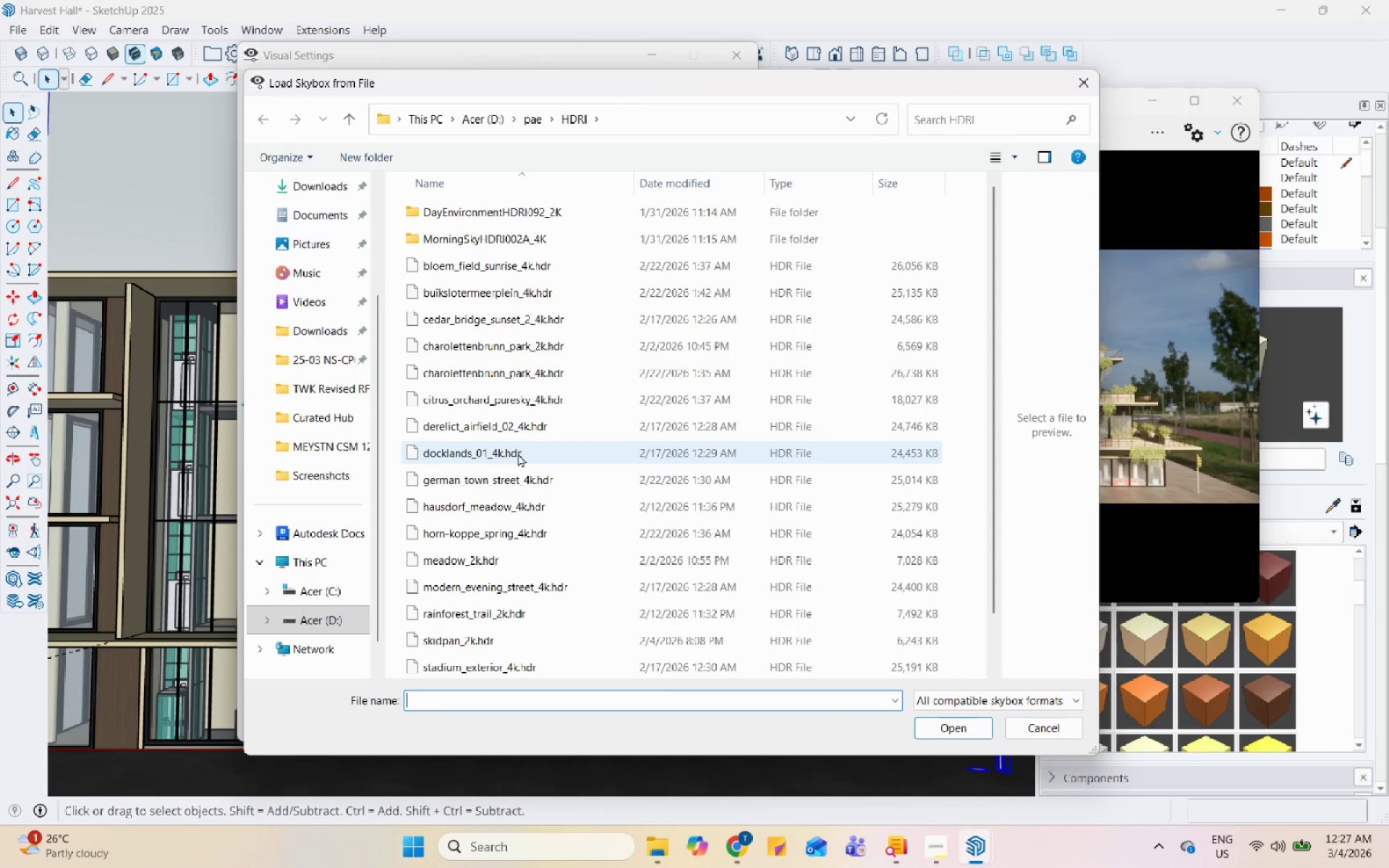 
left_click([504, 509])
 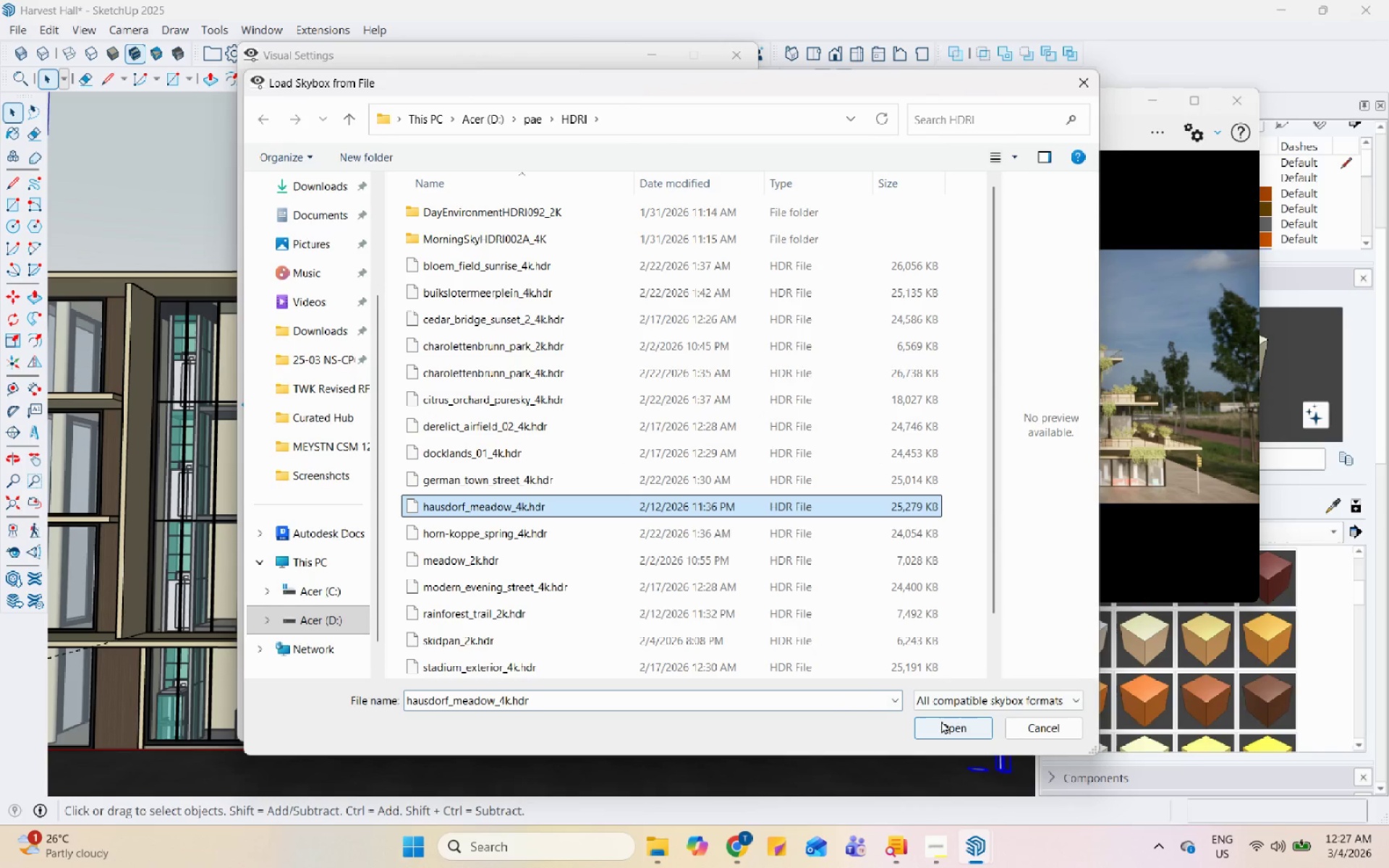 
left_click([942, 729])
 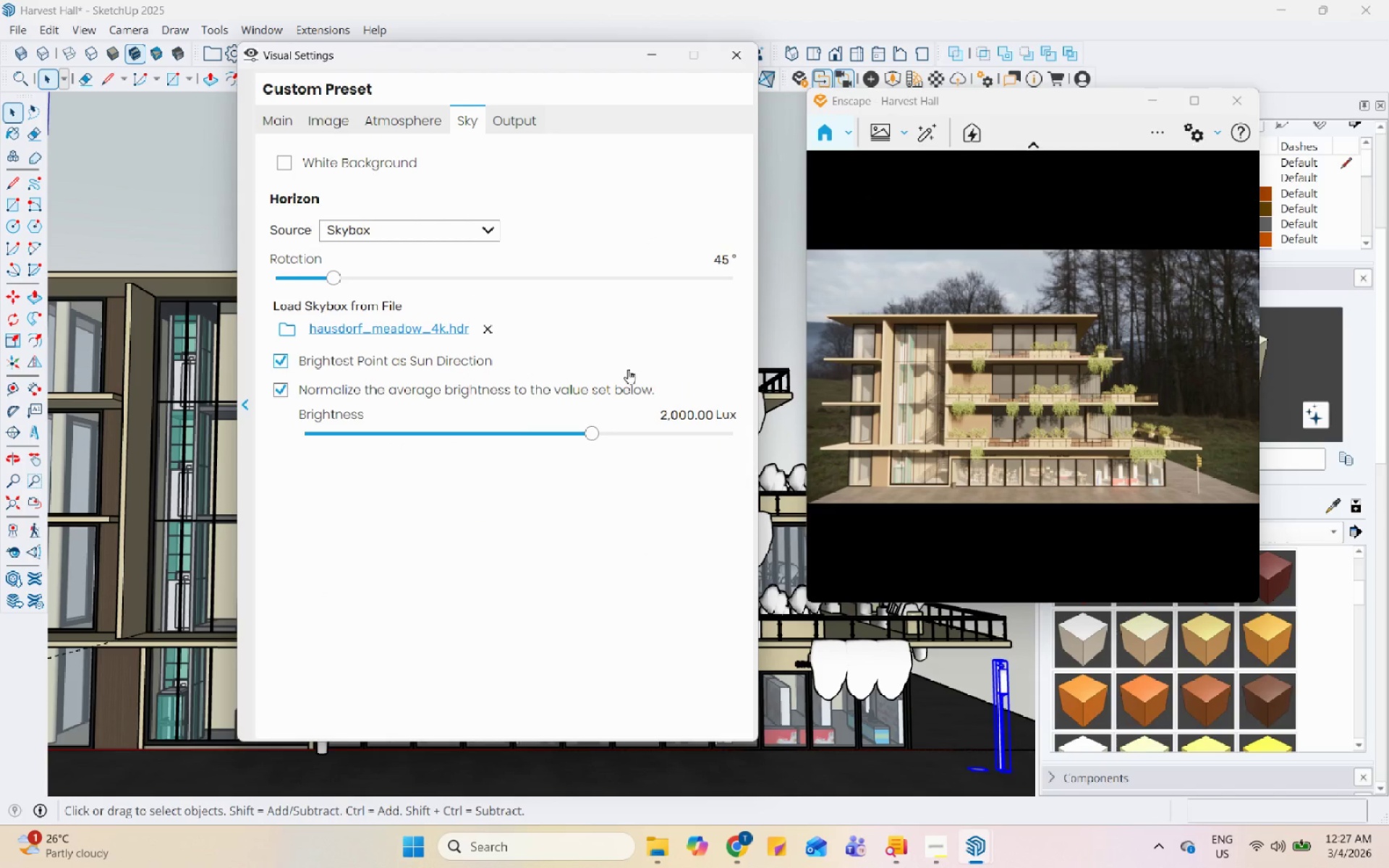 
left_click_drag(start_coordinate=[331, 276], to_coordinate=[289, 325])
 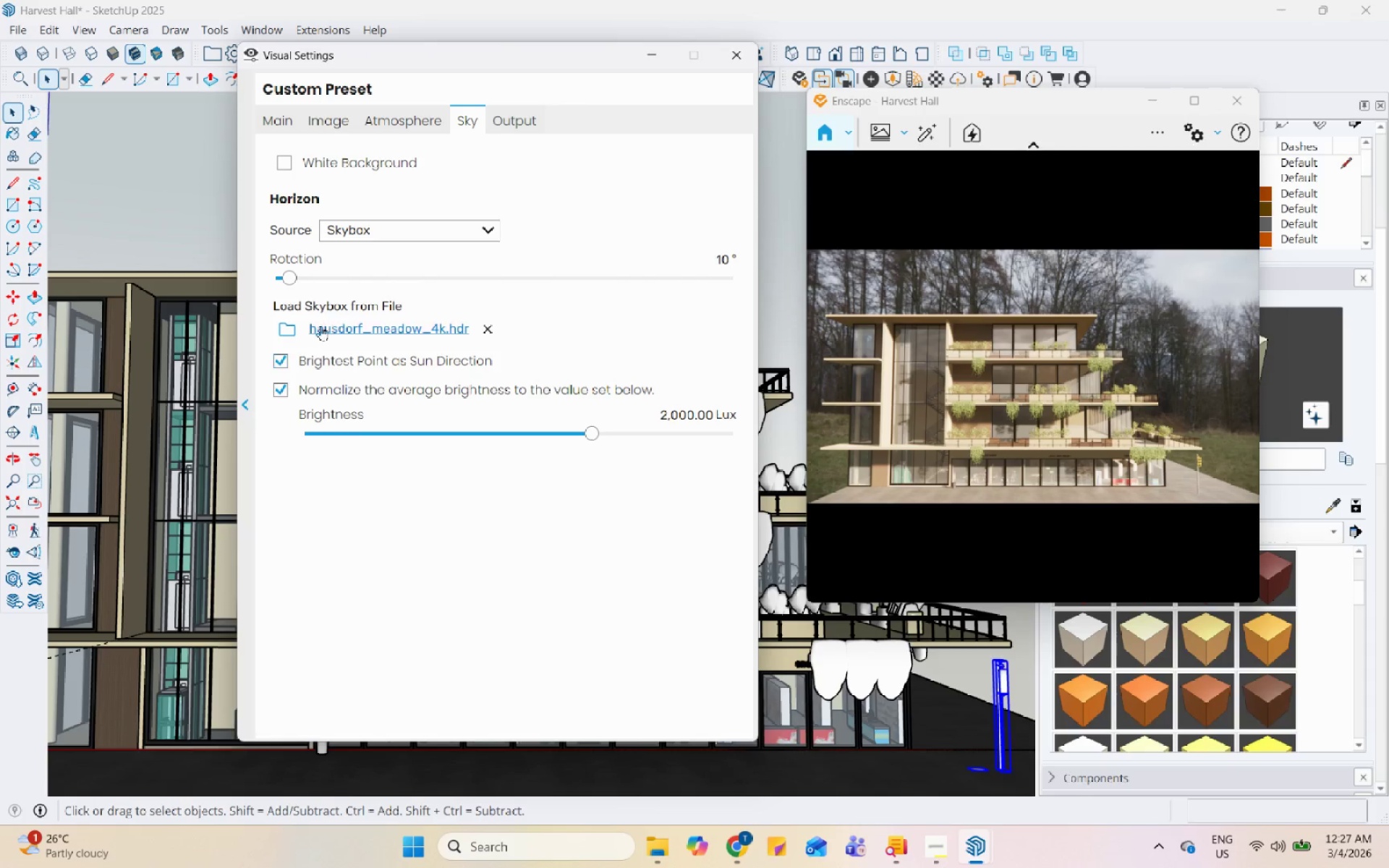 
left_click([350, 330])
 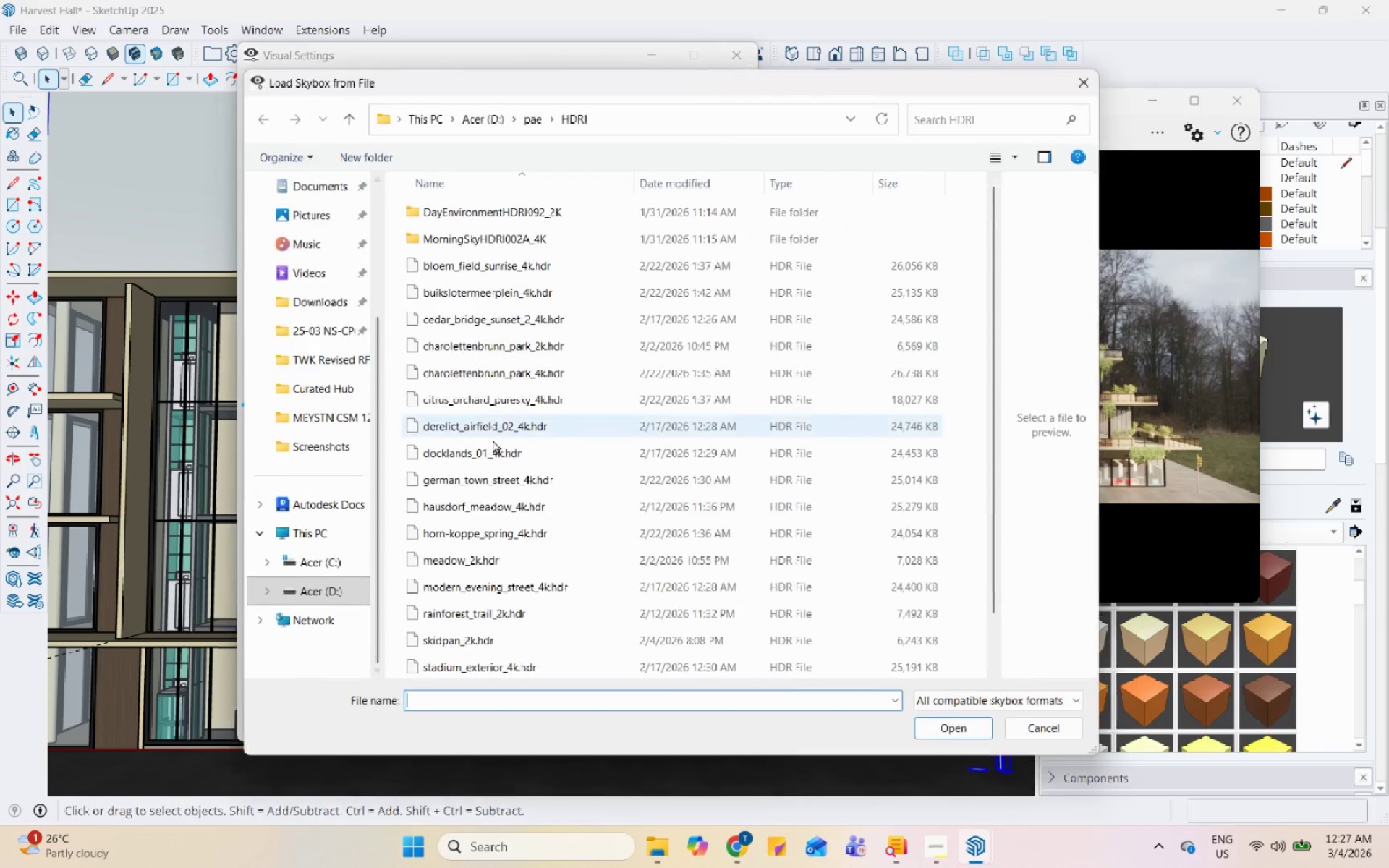 
scroll: coordinate [611, 517], scroll_direction: down, amount: 6.0
 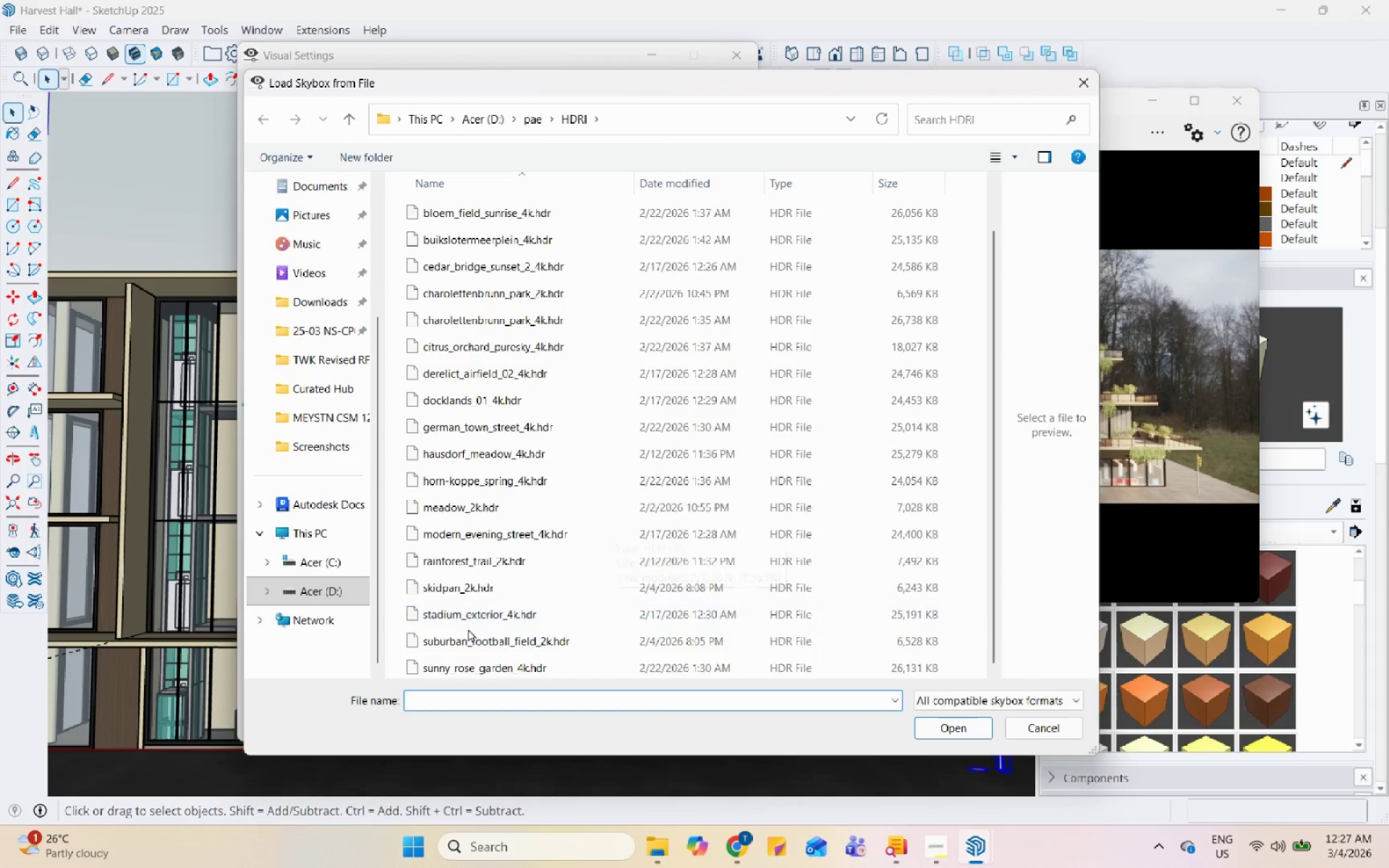 
left_click([467, 637])
 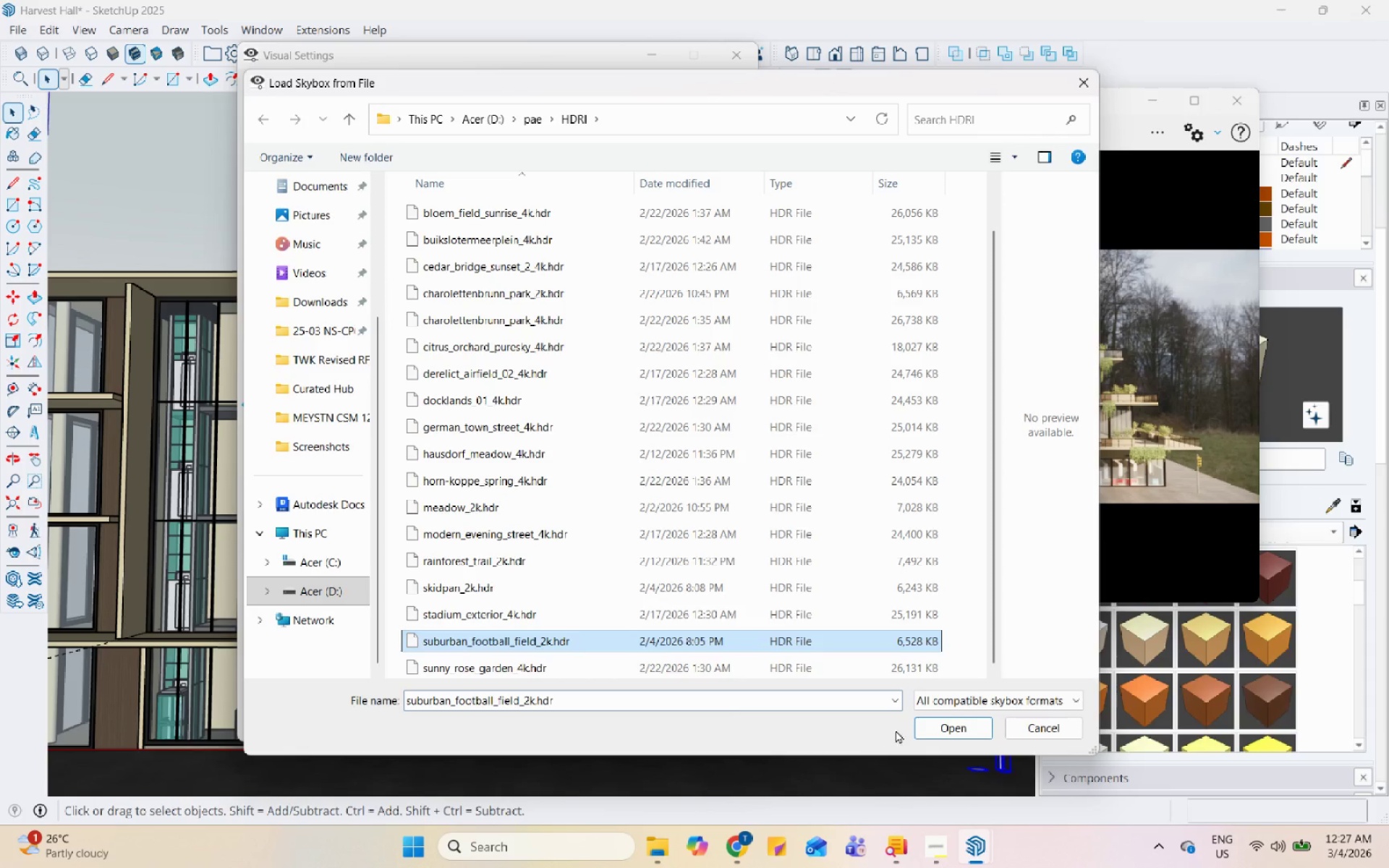 
left_click([946, 732])
 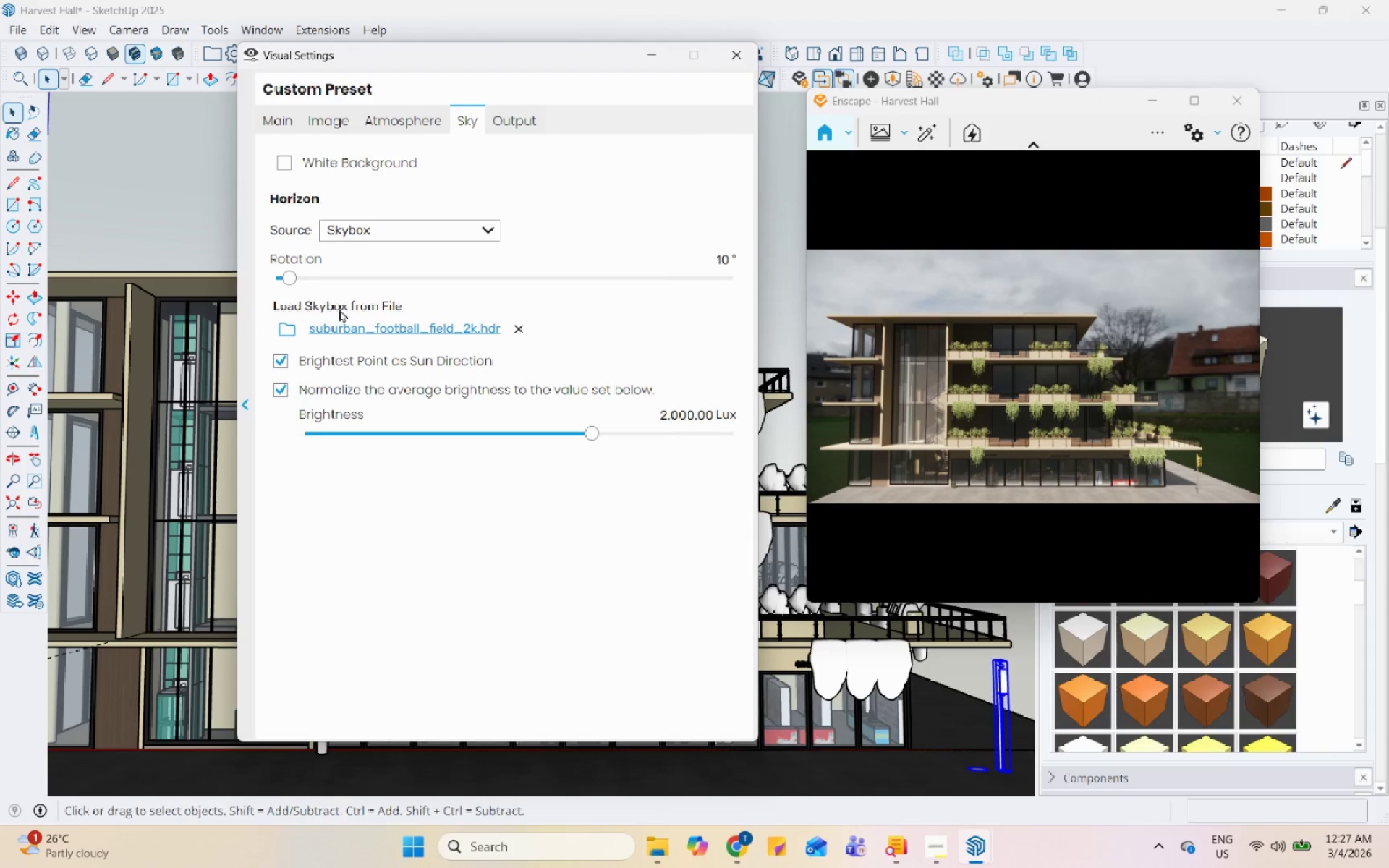 
left_click_drag(start_coordinate=[289, 281], to_coordinate=[191, 309])
 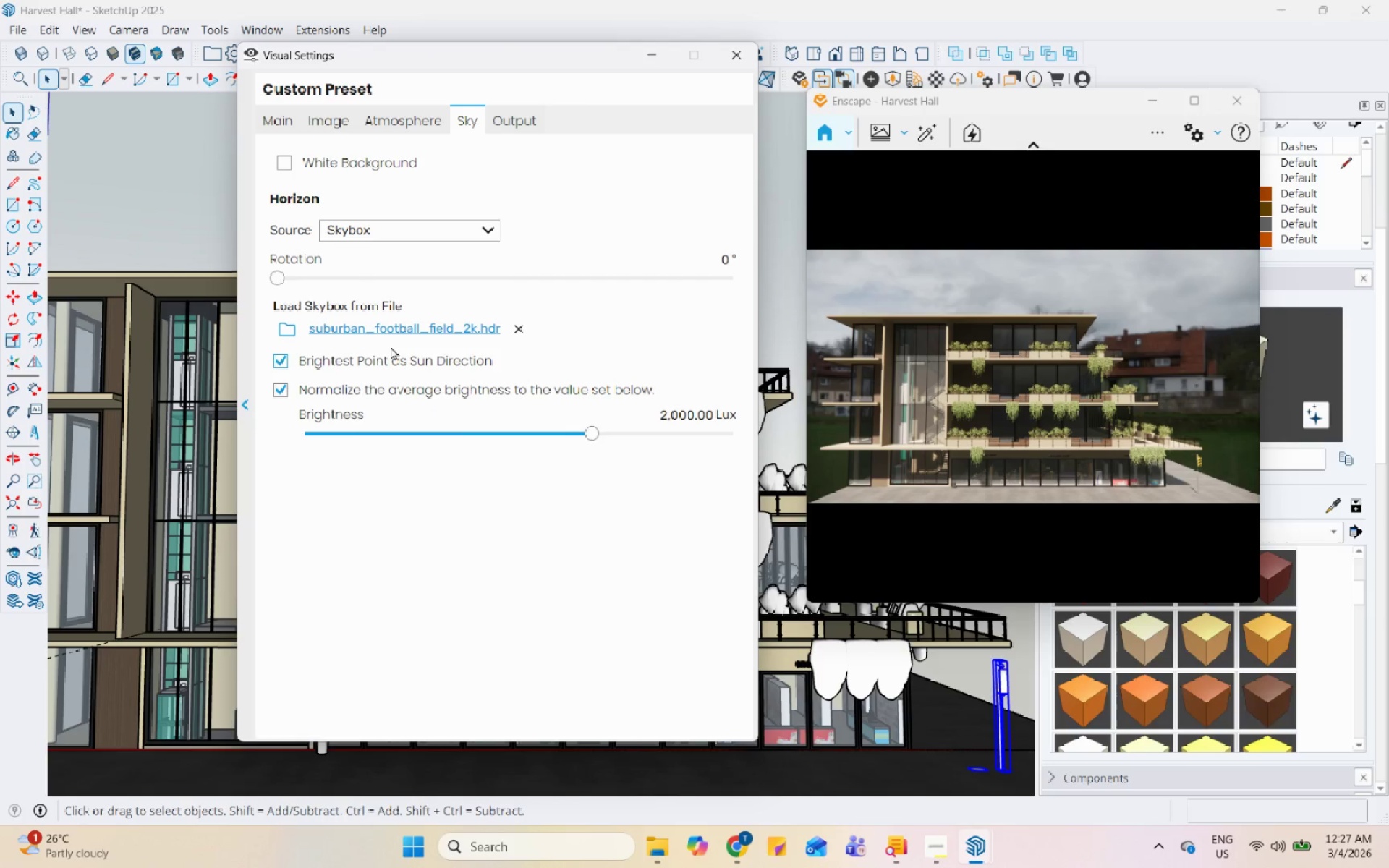 
left_click([427, 326])
 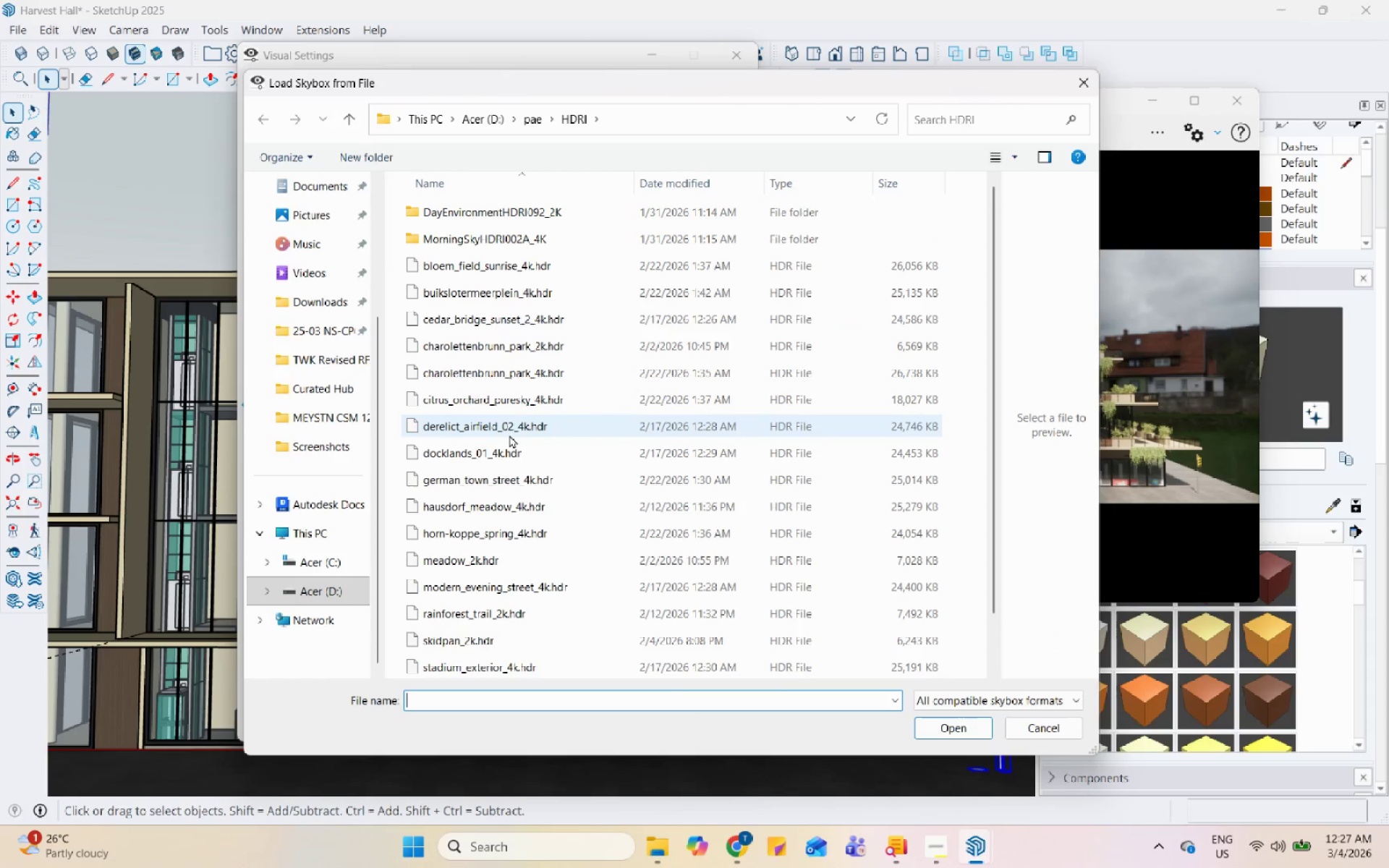 
left_click([540, 401])
 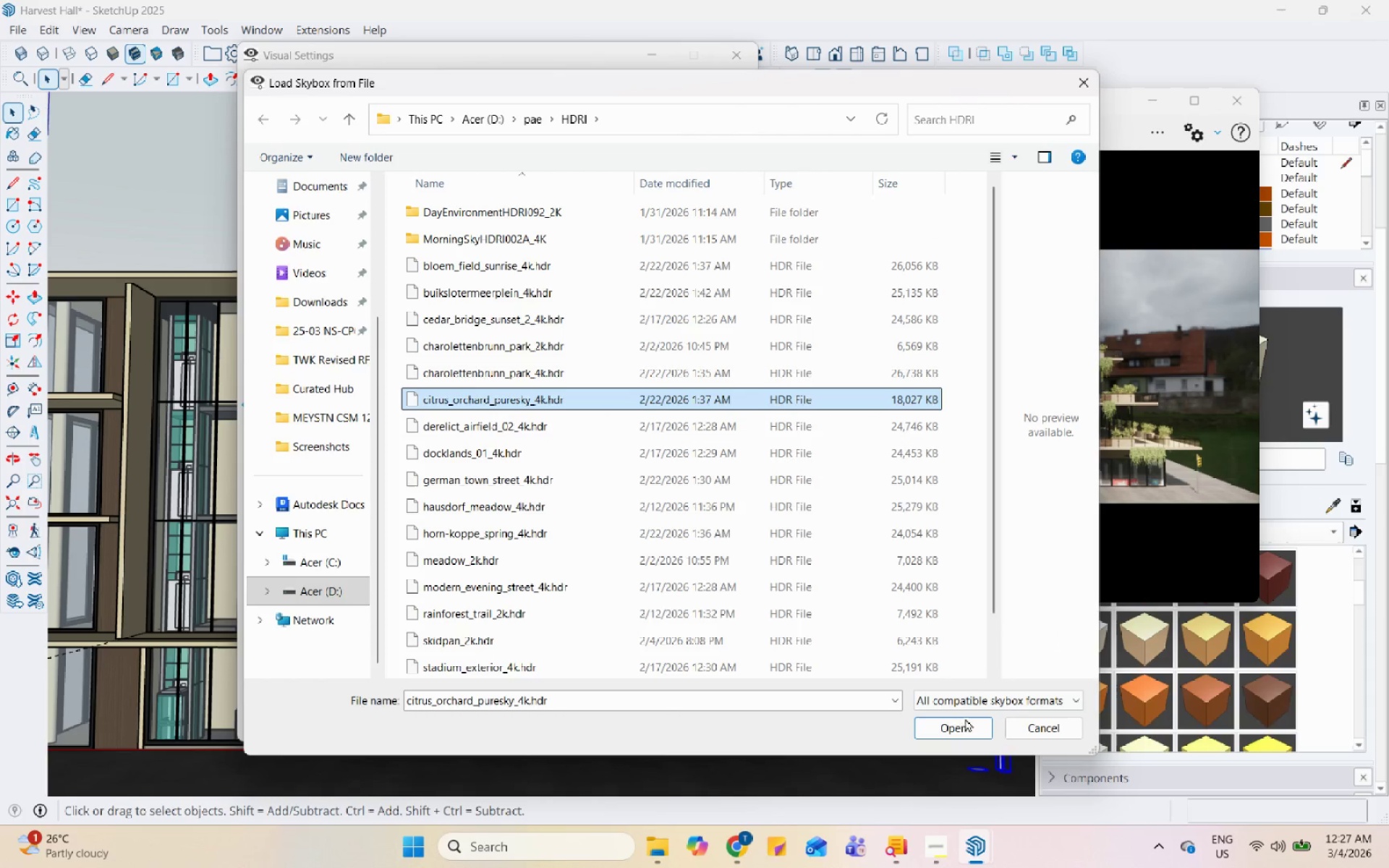 
left_click([959, 731])
 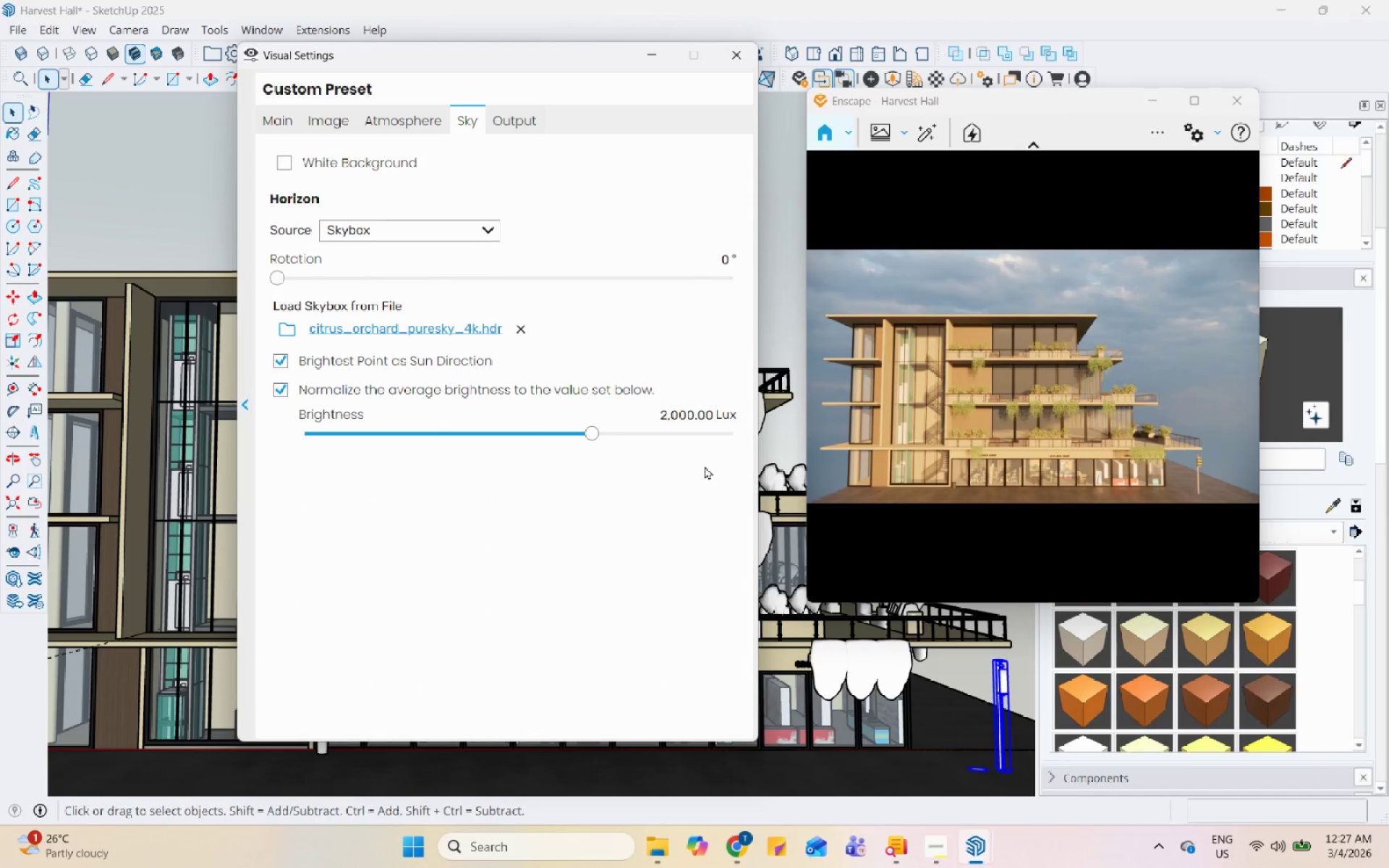 
left_click([433, 327])
 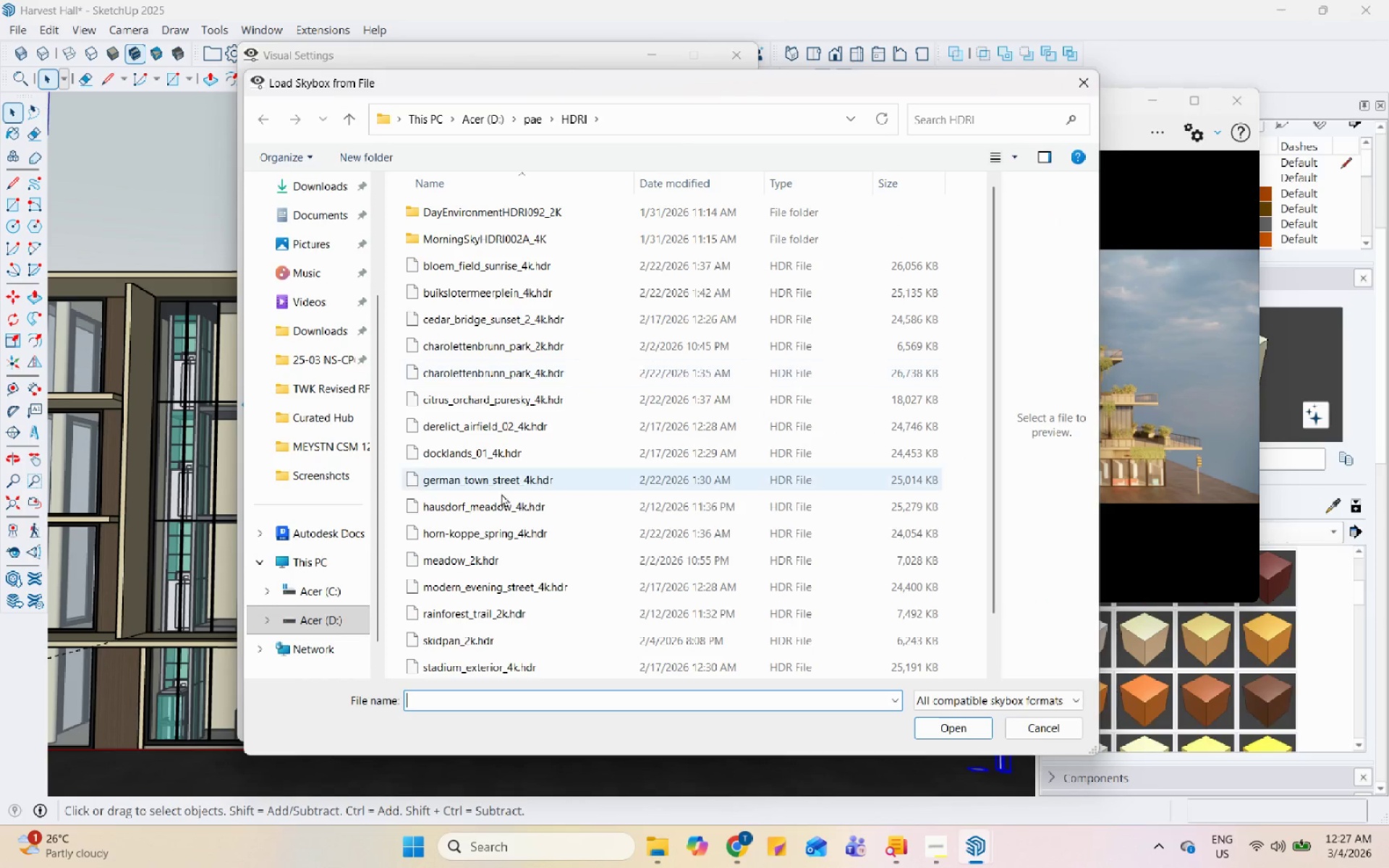 
left_click([509, 527])
 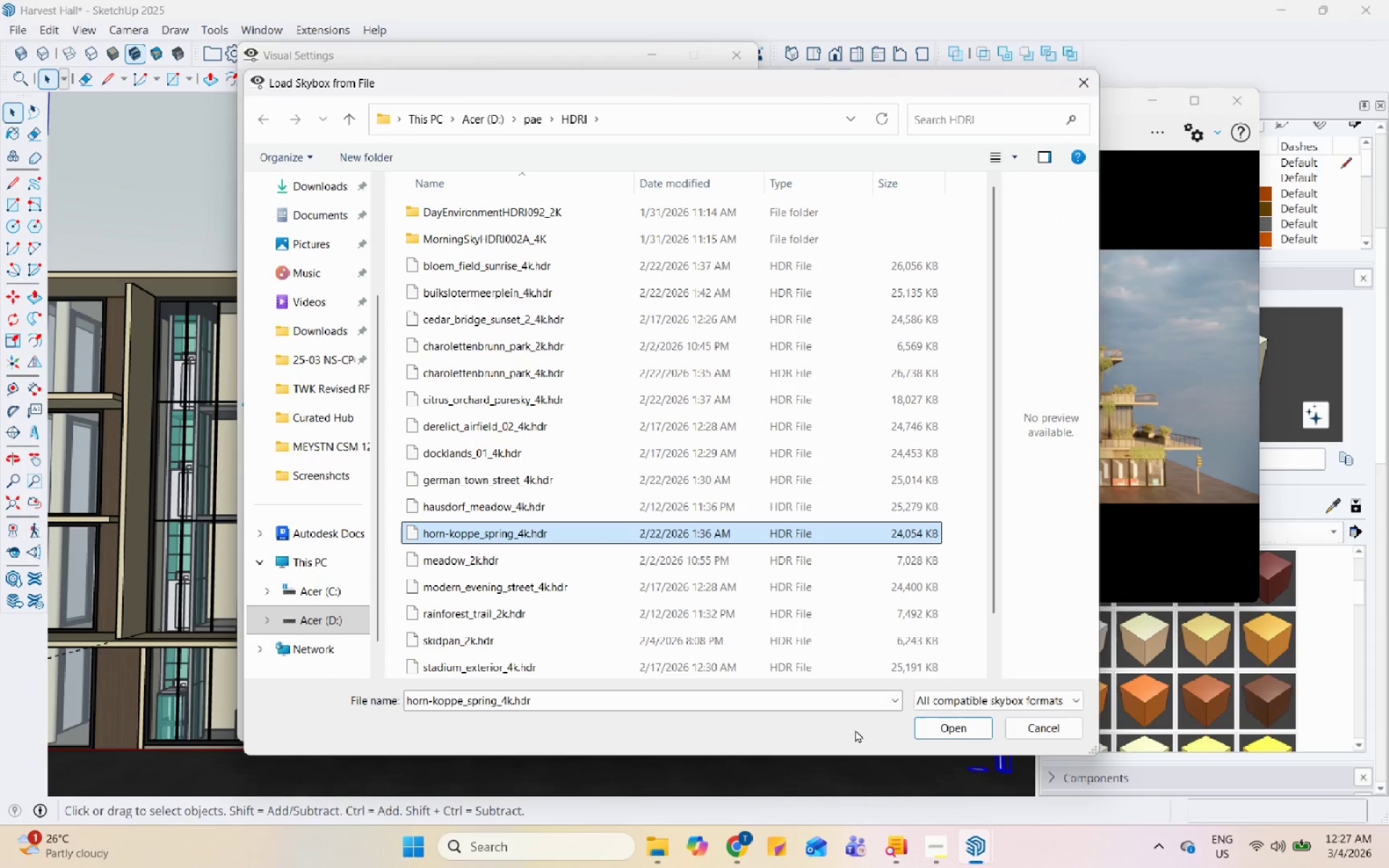 
left_click([940, 732])
 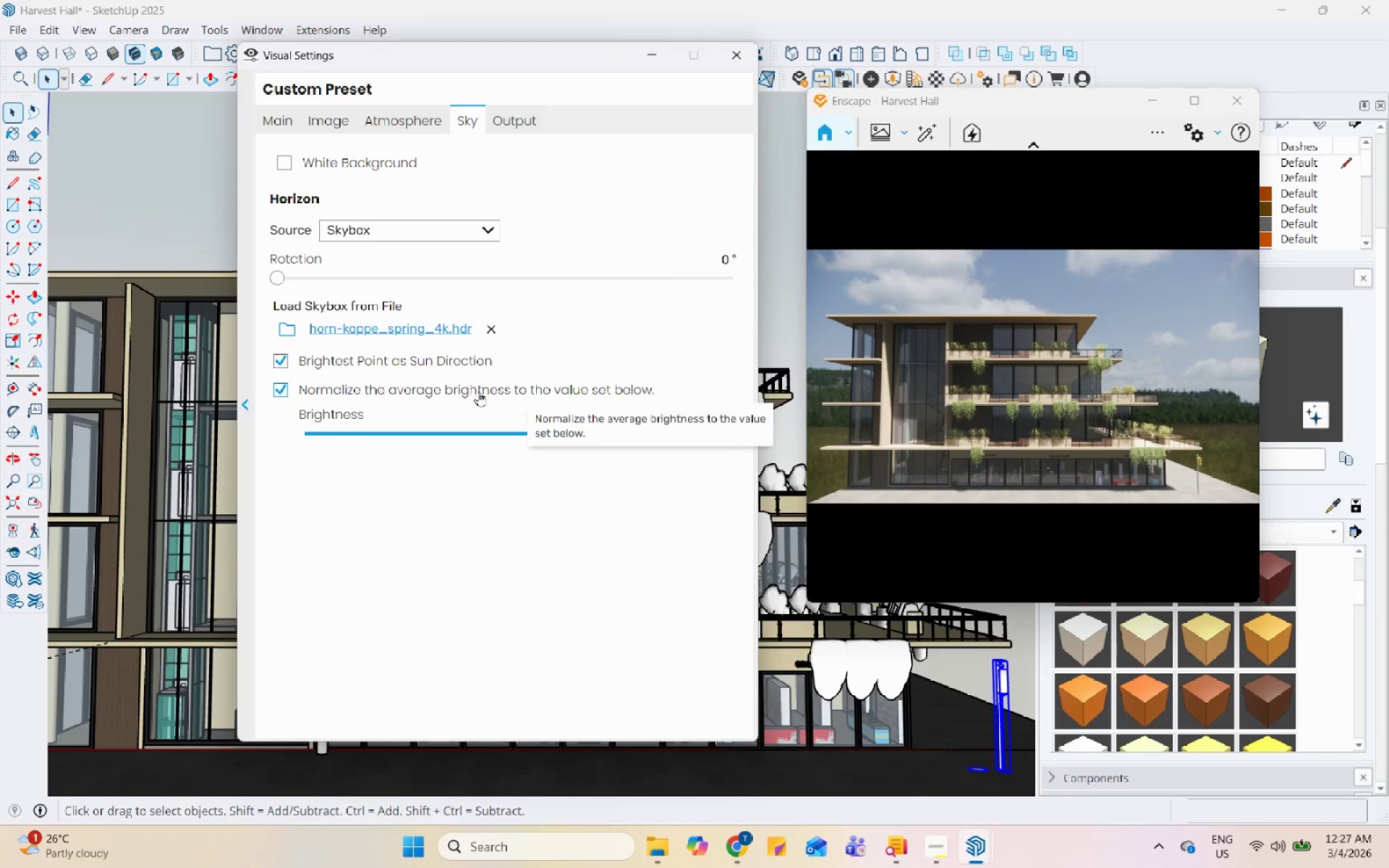 
left_click([359, 359])
 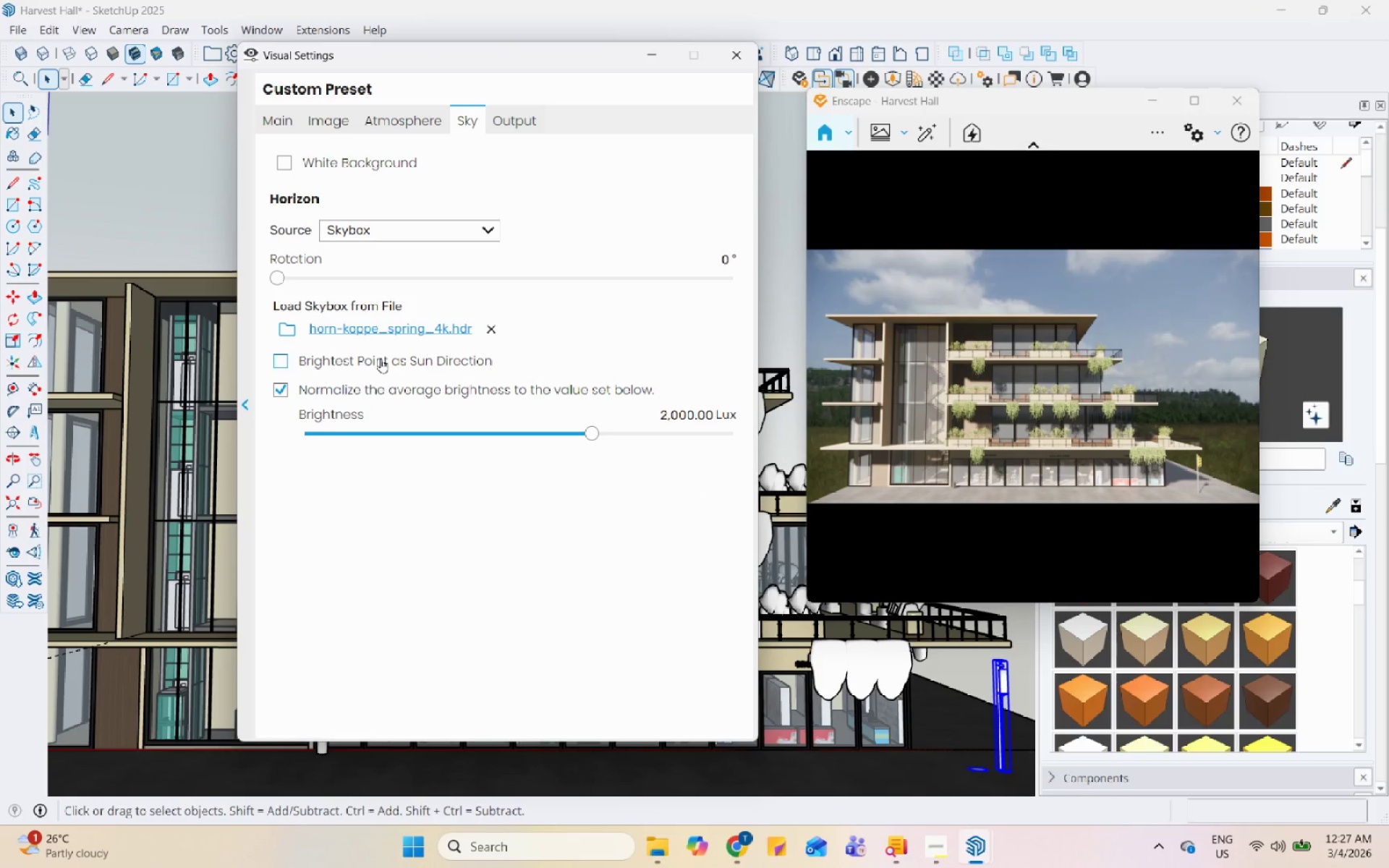 
left_click([381, 358])
 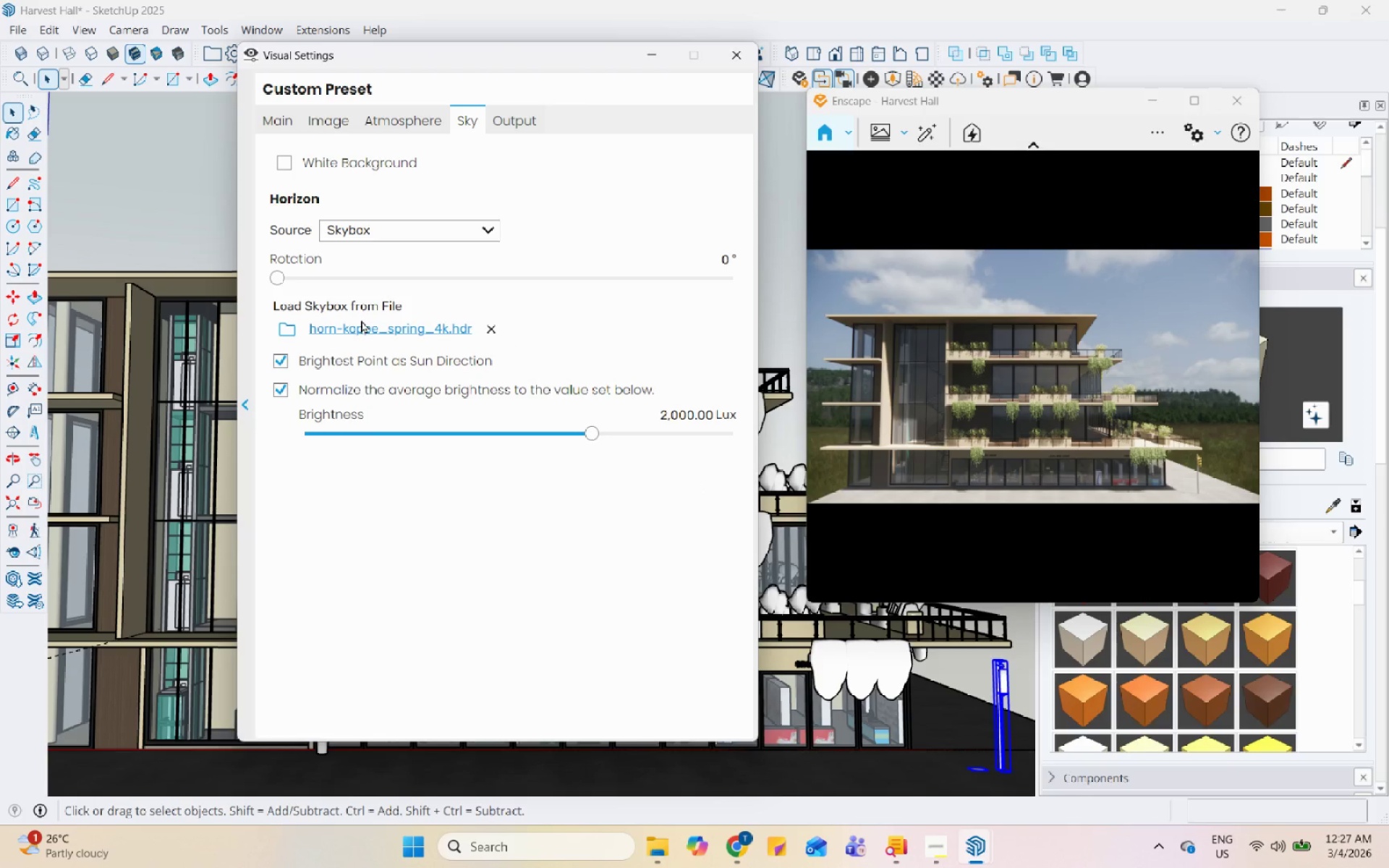 
double_click([360, 328])
 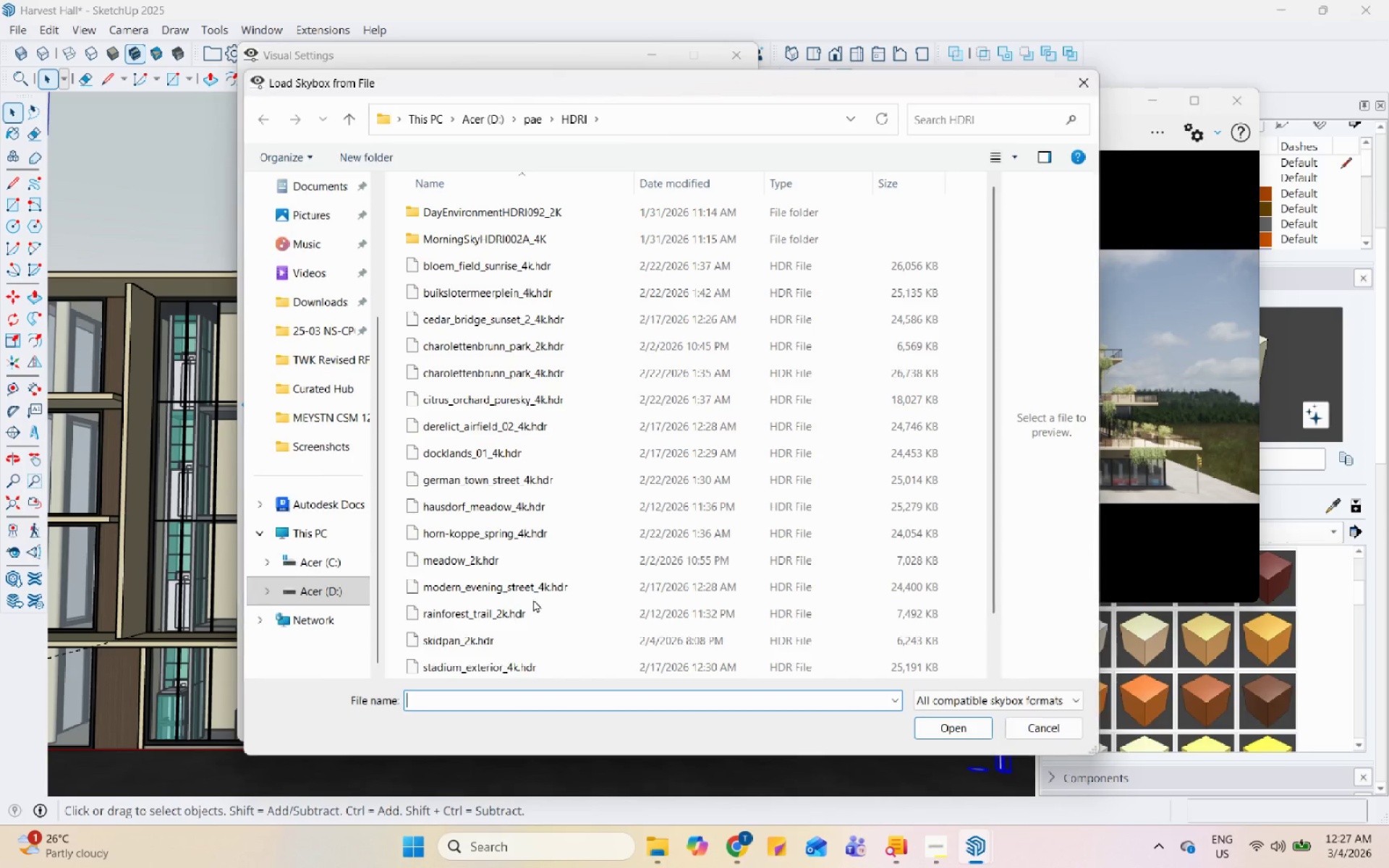 
scroll: coordinate [533, 599], scroll_direction: down, amount: 1.0
 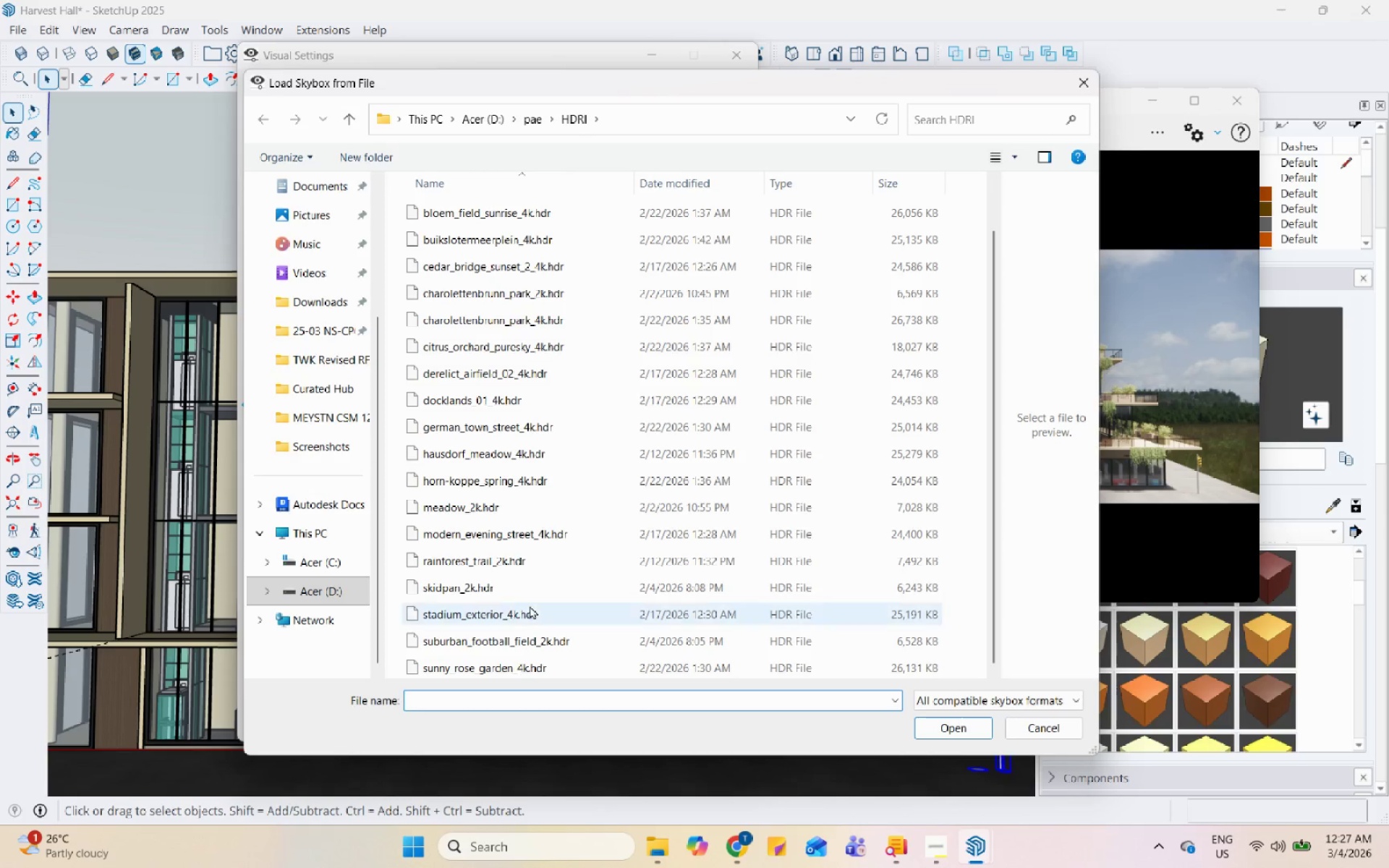 
left_click([541, 587])
 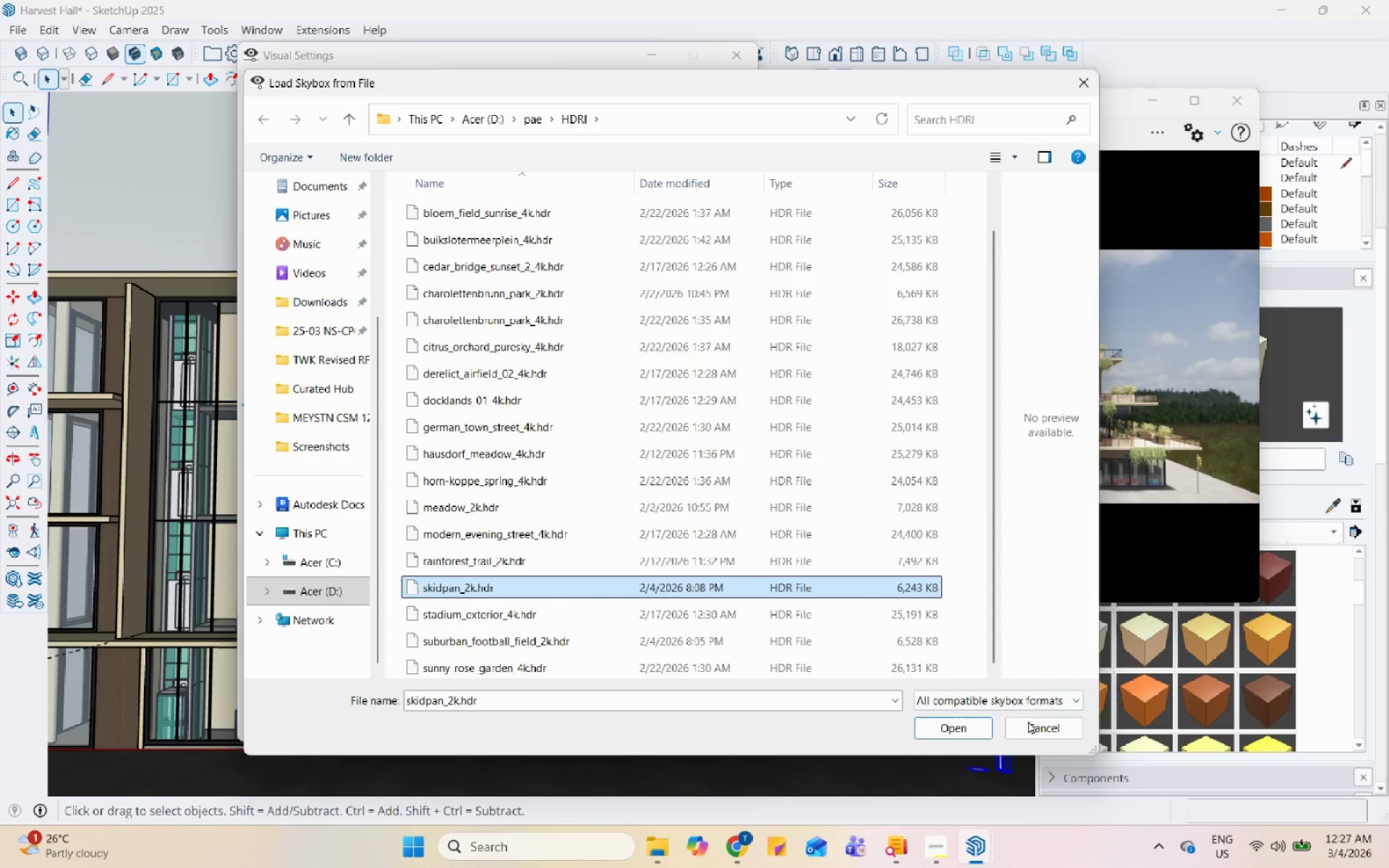 
left_click([978, 723])
 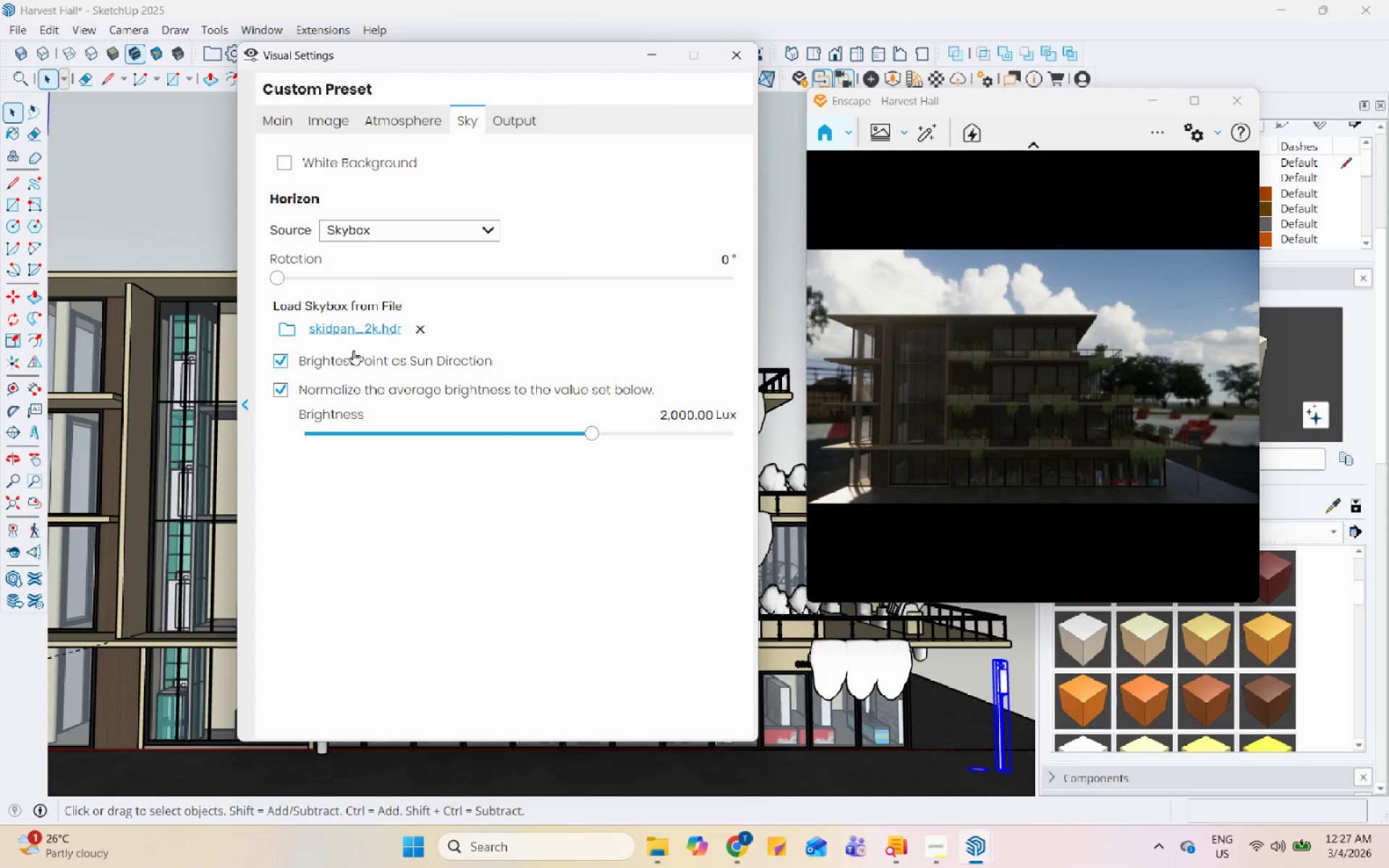 
left_click_drag(start_coordinate=[277, 273], to_coordinate=[534, 304])
 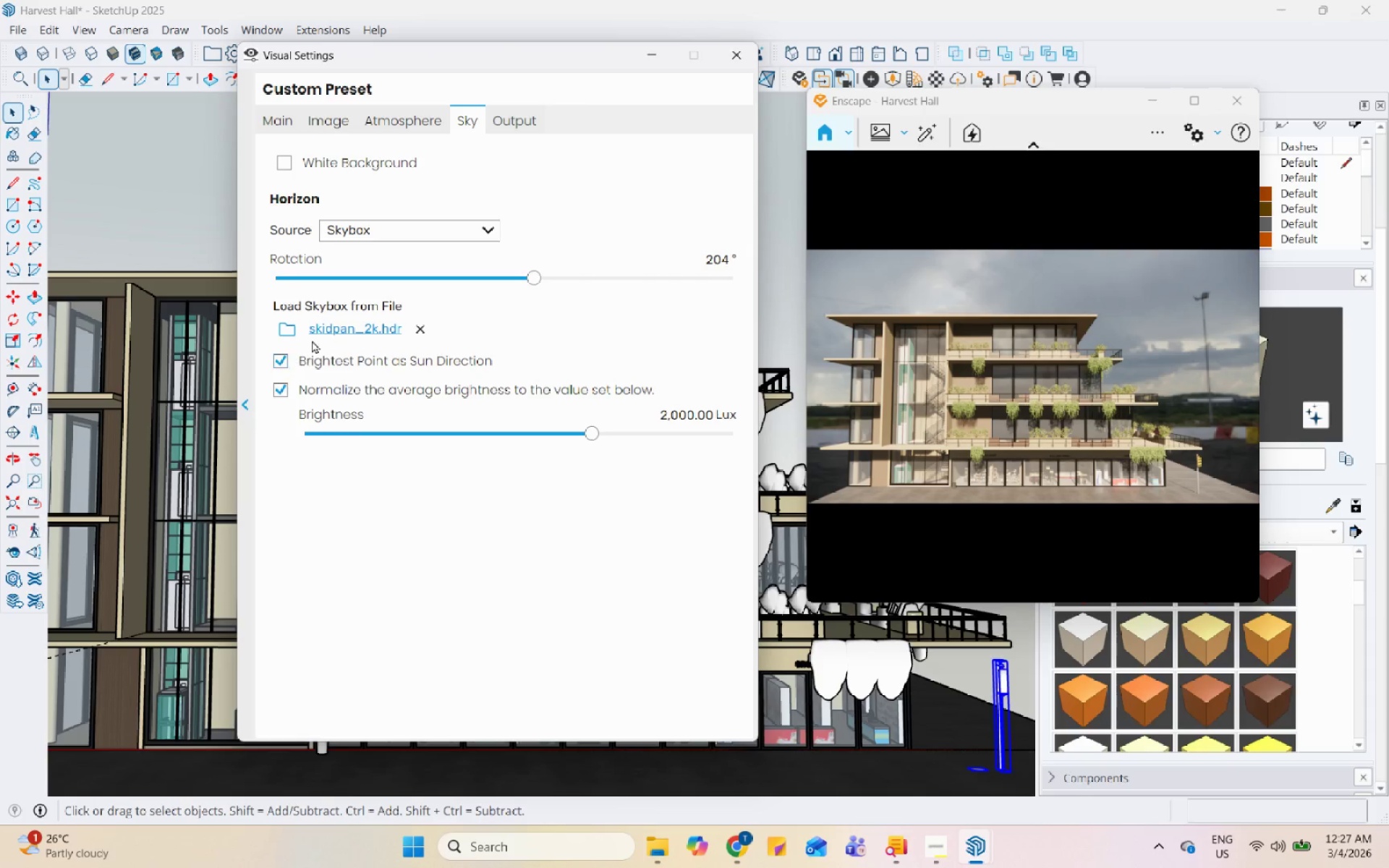 
left_click([319, 326])
 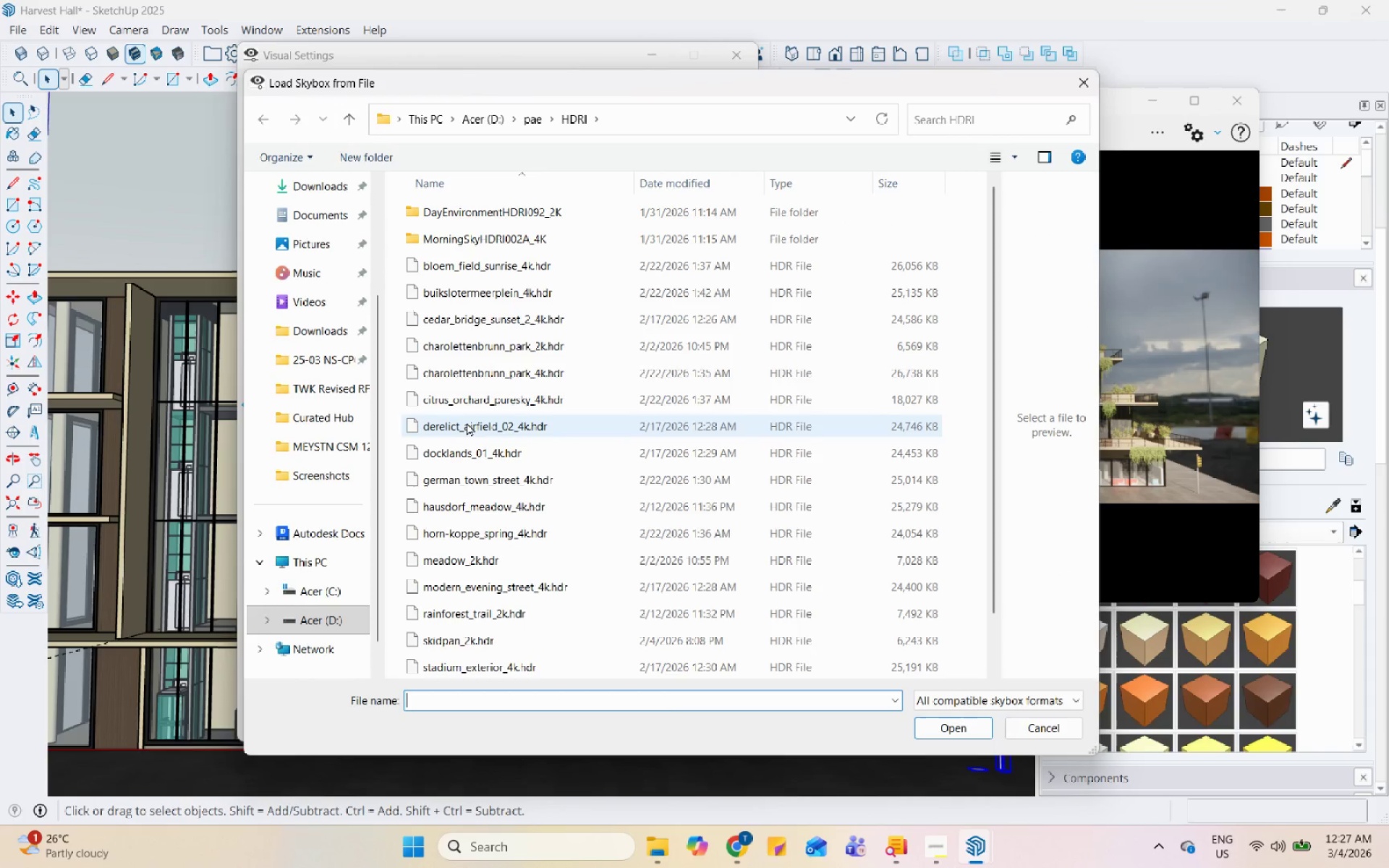 
left_click([519, 369])
 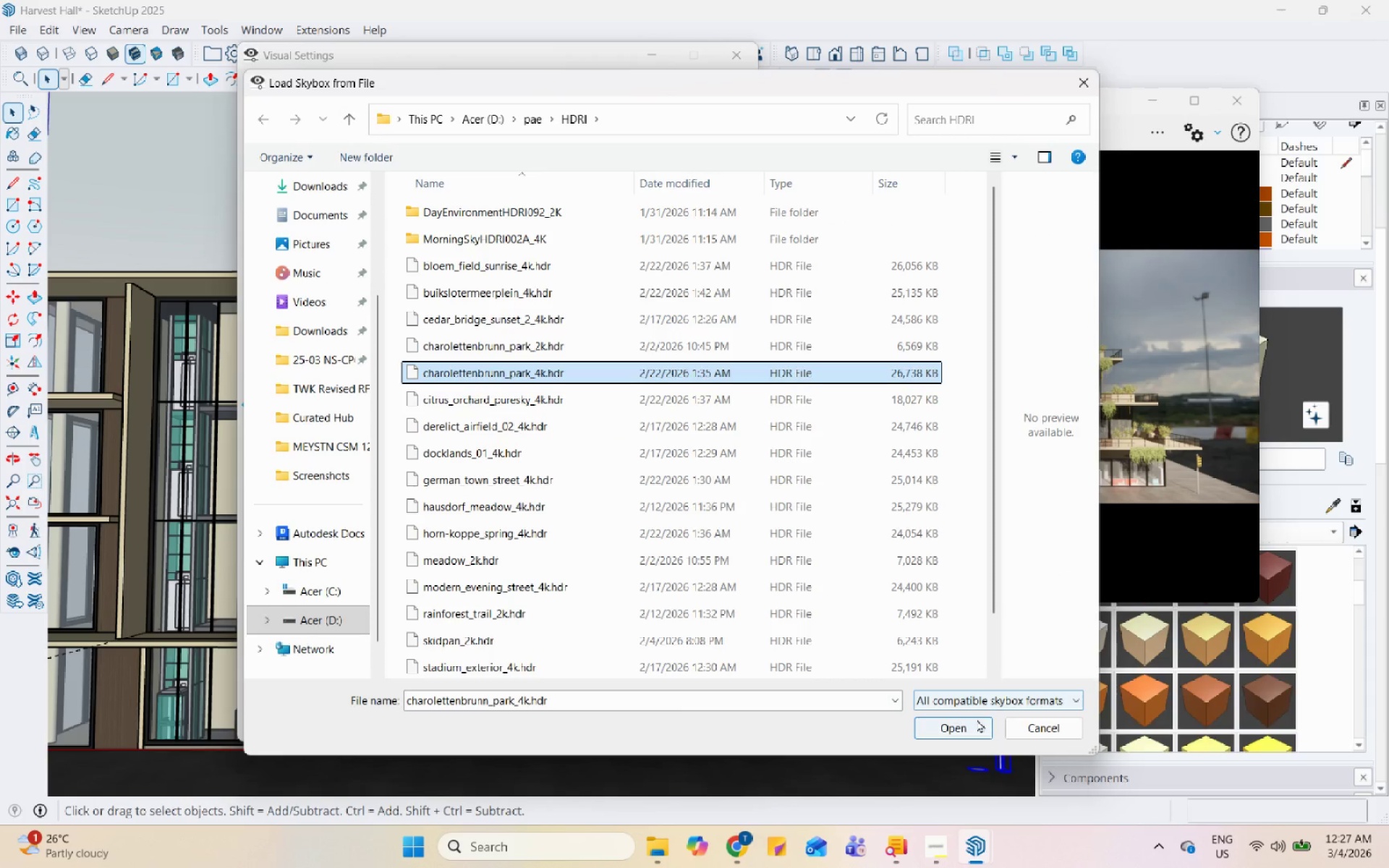 
left_click([964, 720])
 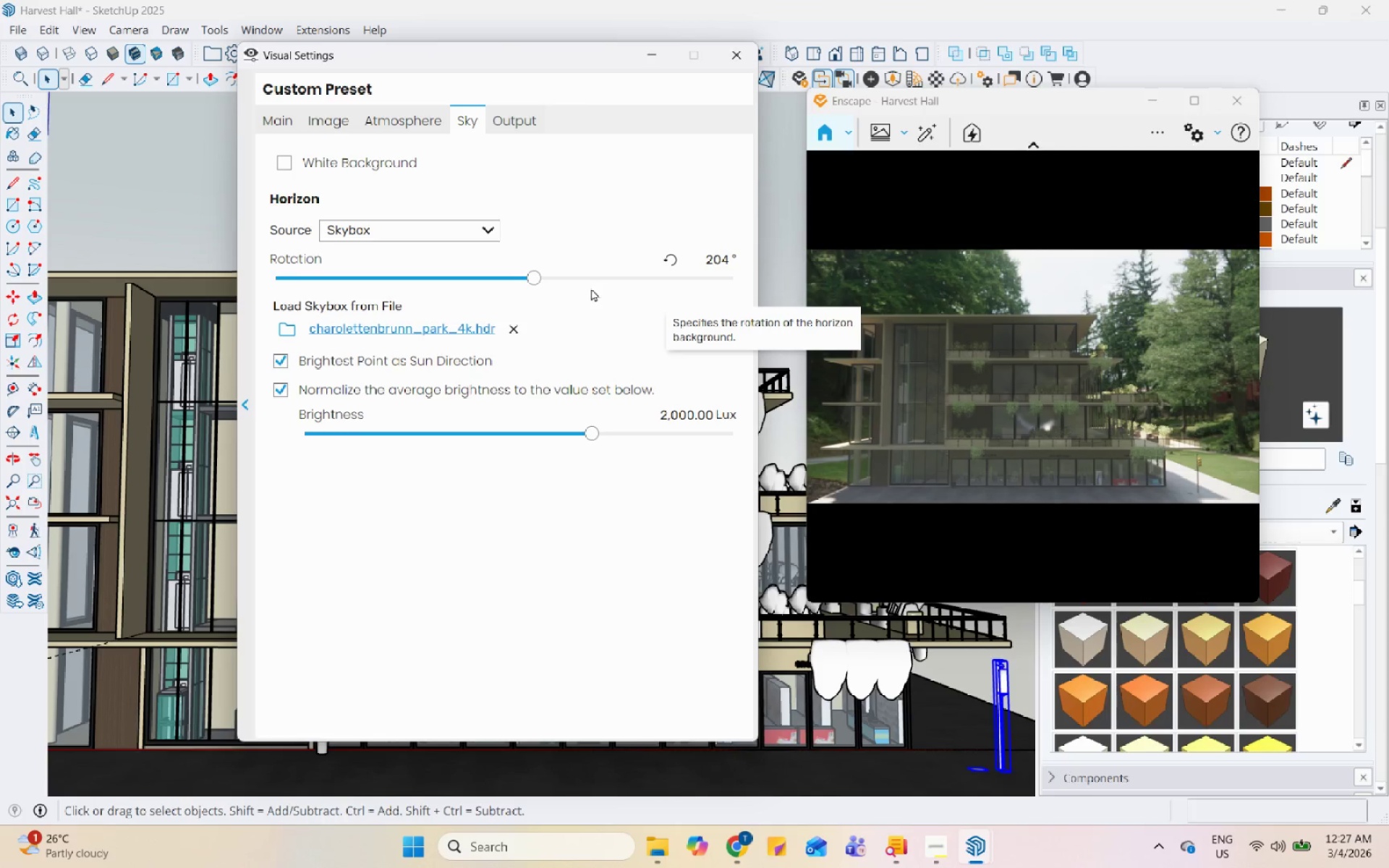 
left_click_drag(start_coordinate=[534, 275], to_coordinate=[334, 289])
 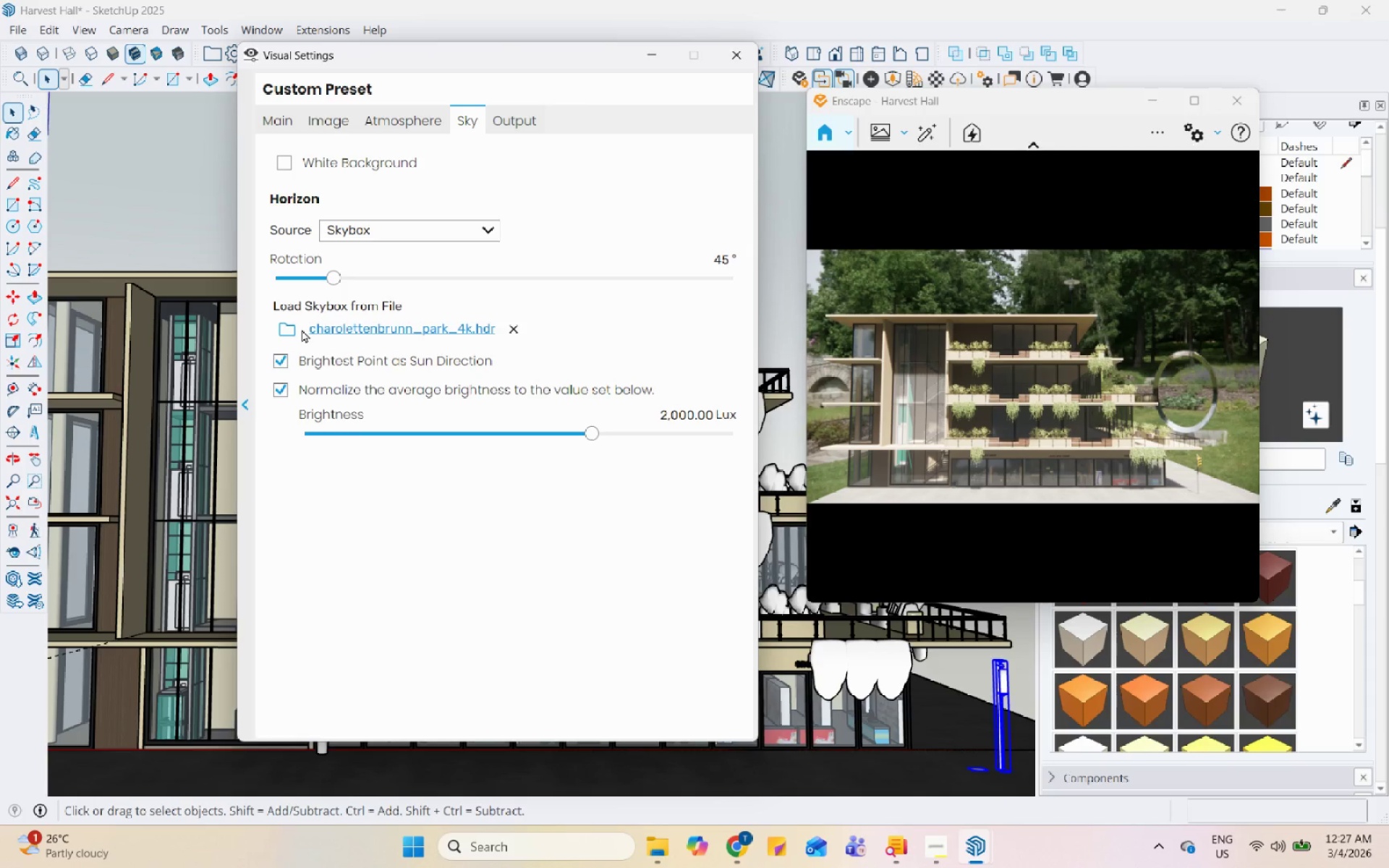 
left_click([339, 328])
 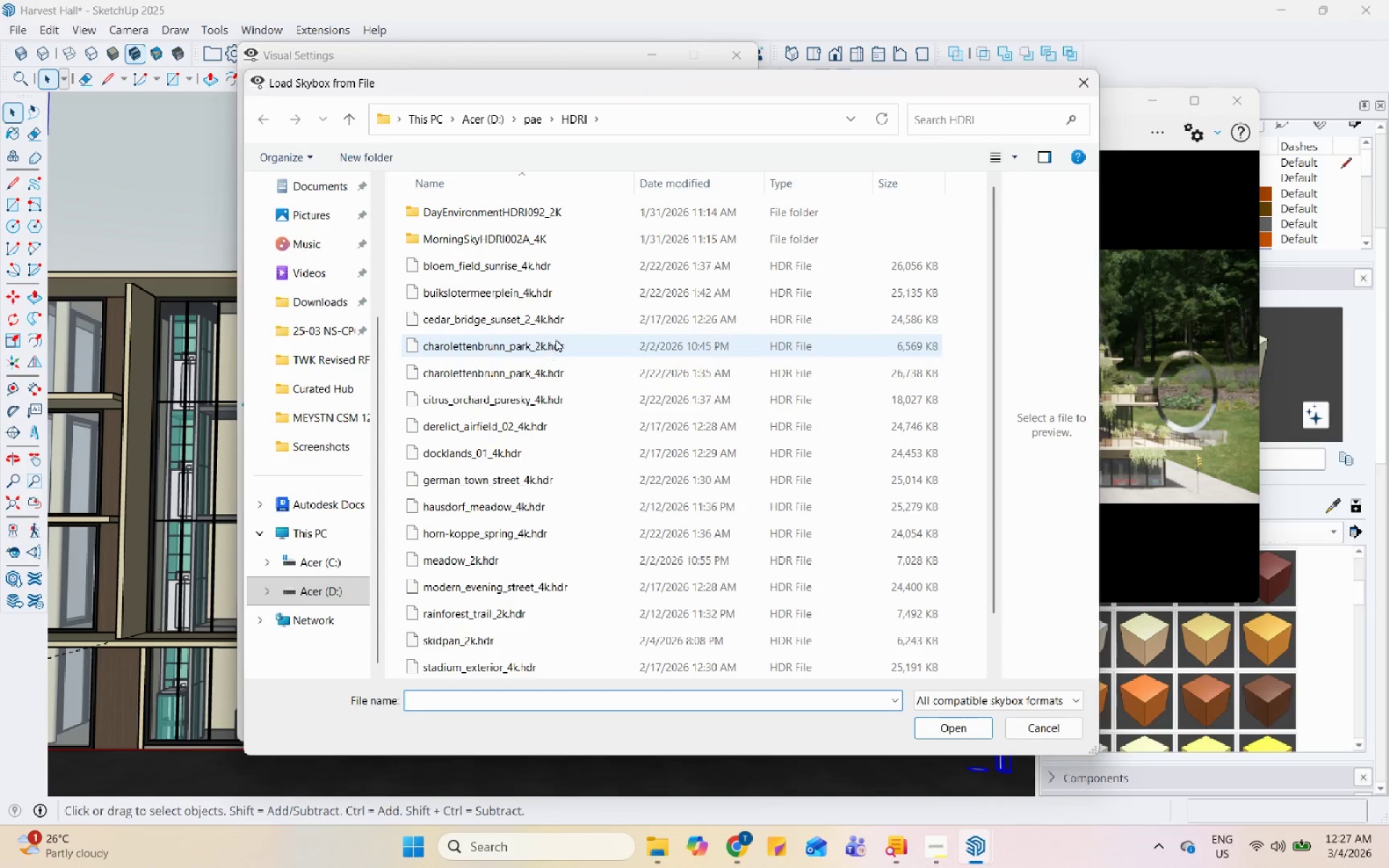 
left_click([565, 319])
 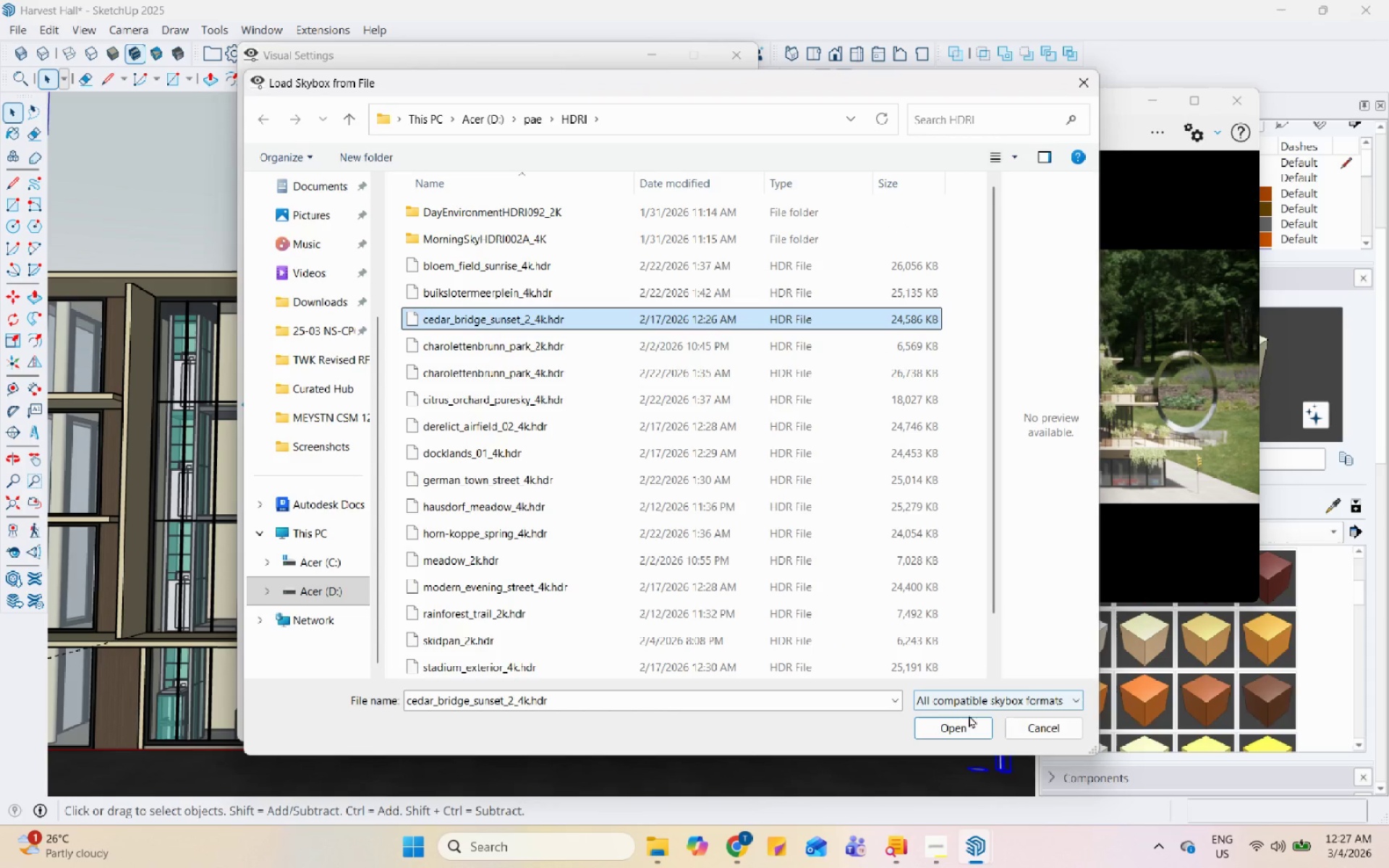 
left_click([967, 728])
 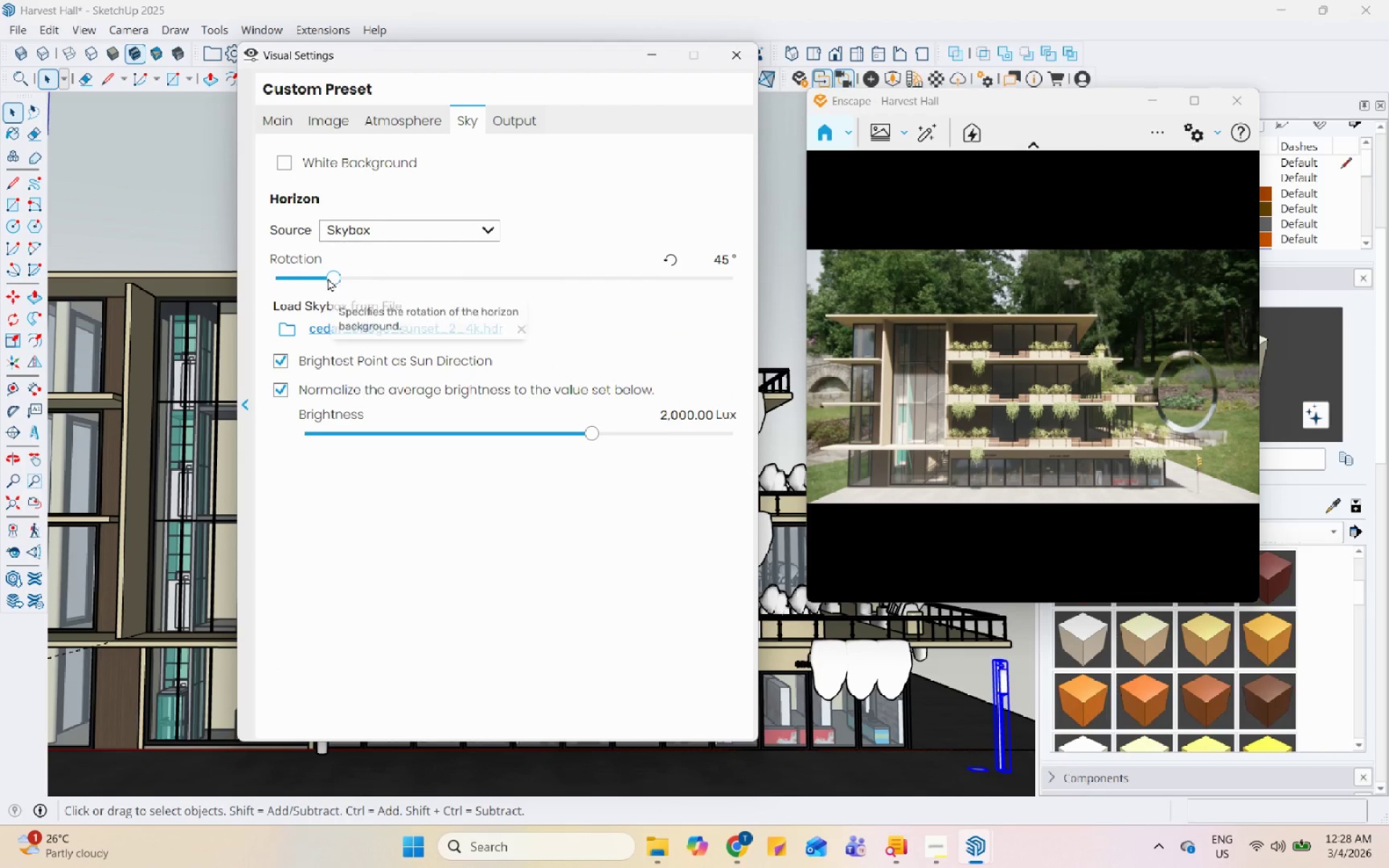 
left_click_drag(start_coordinate=[330, 276], to_coordinate=[545, 300])
 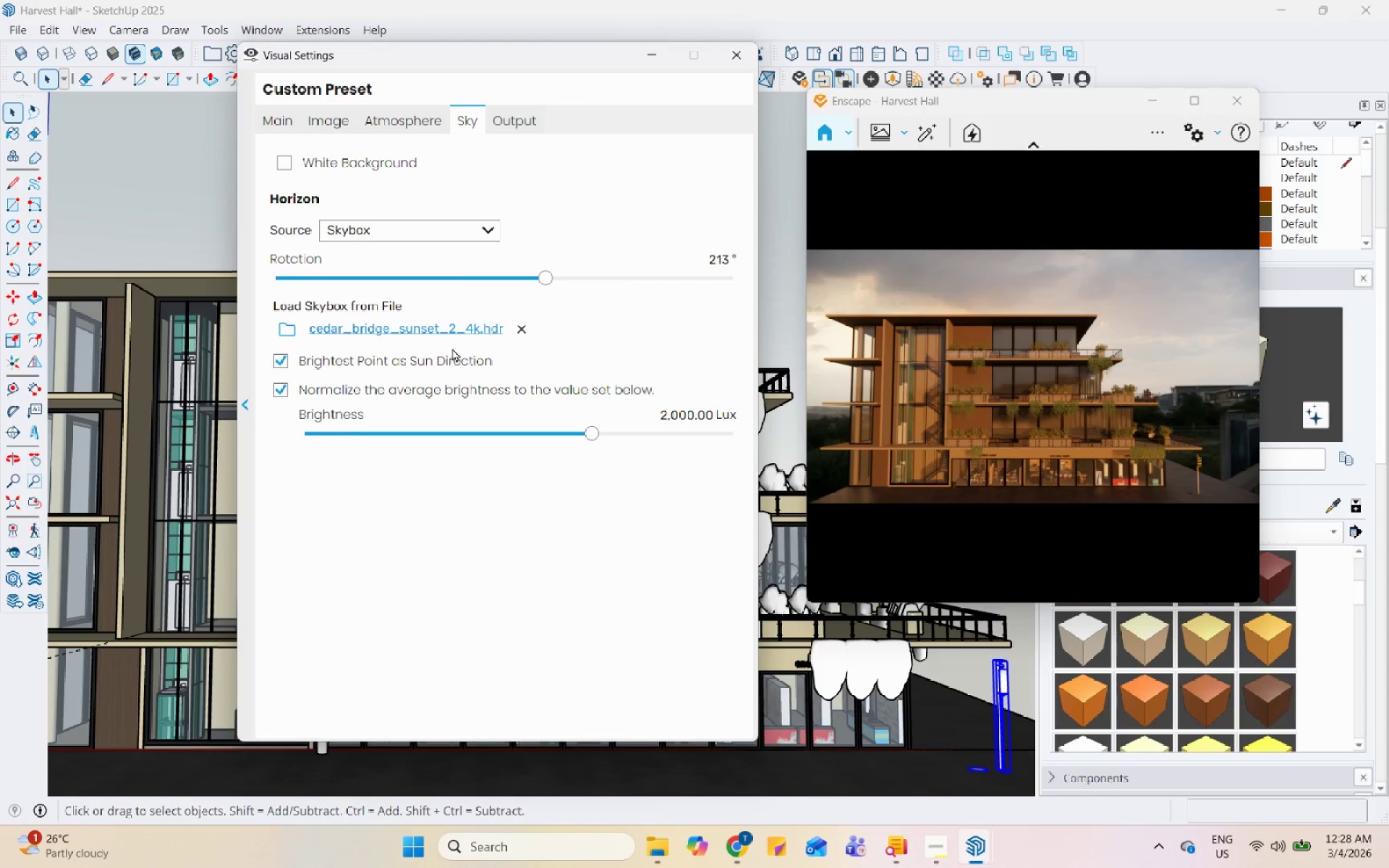 
left_click([454, 330])
 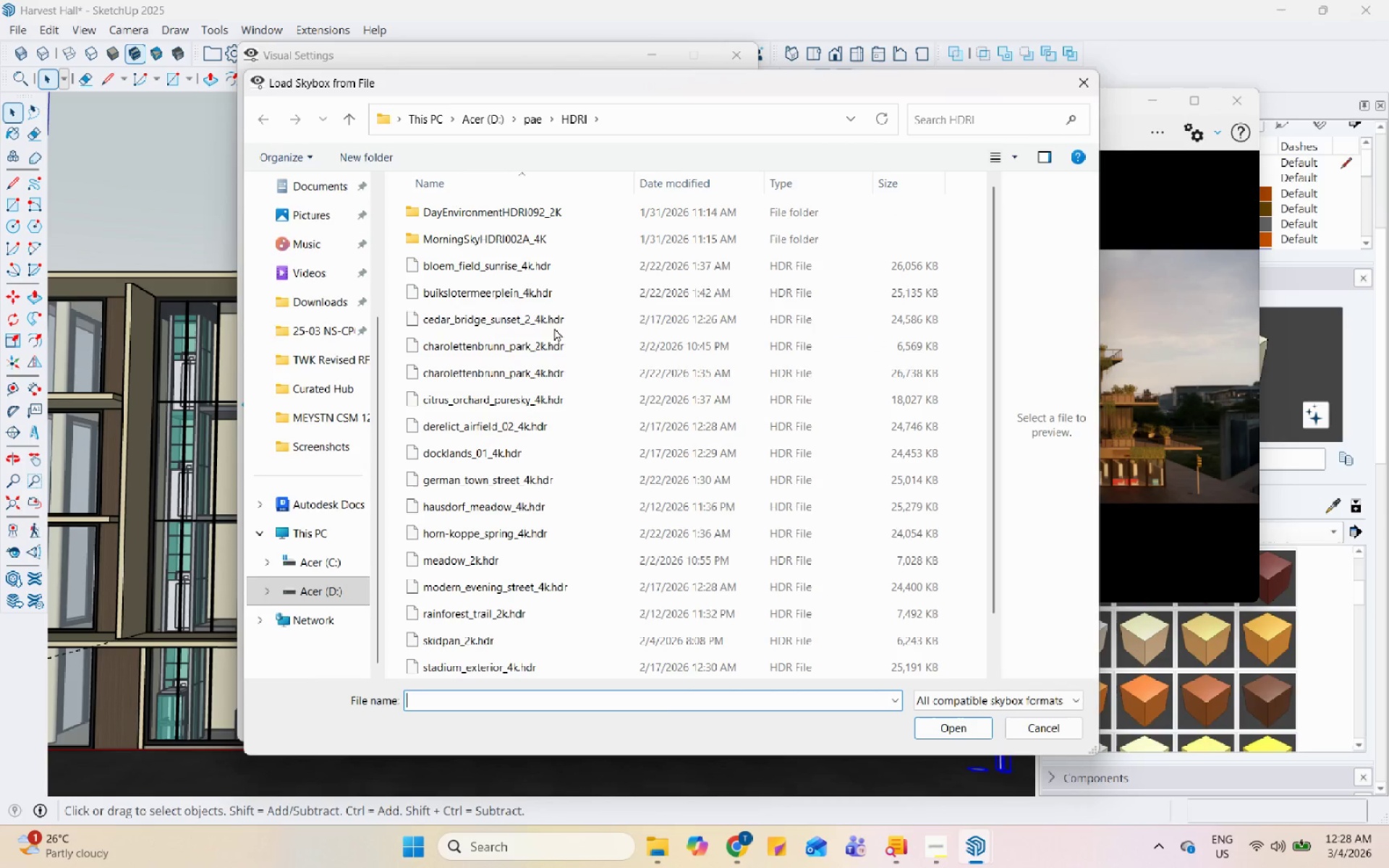 
left_click([583, 271])
 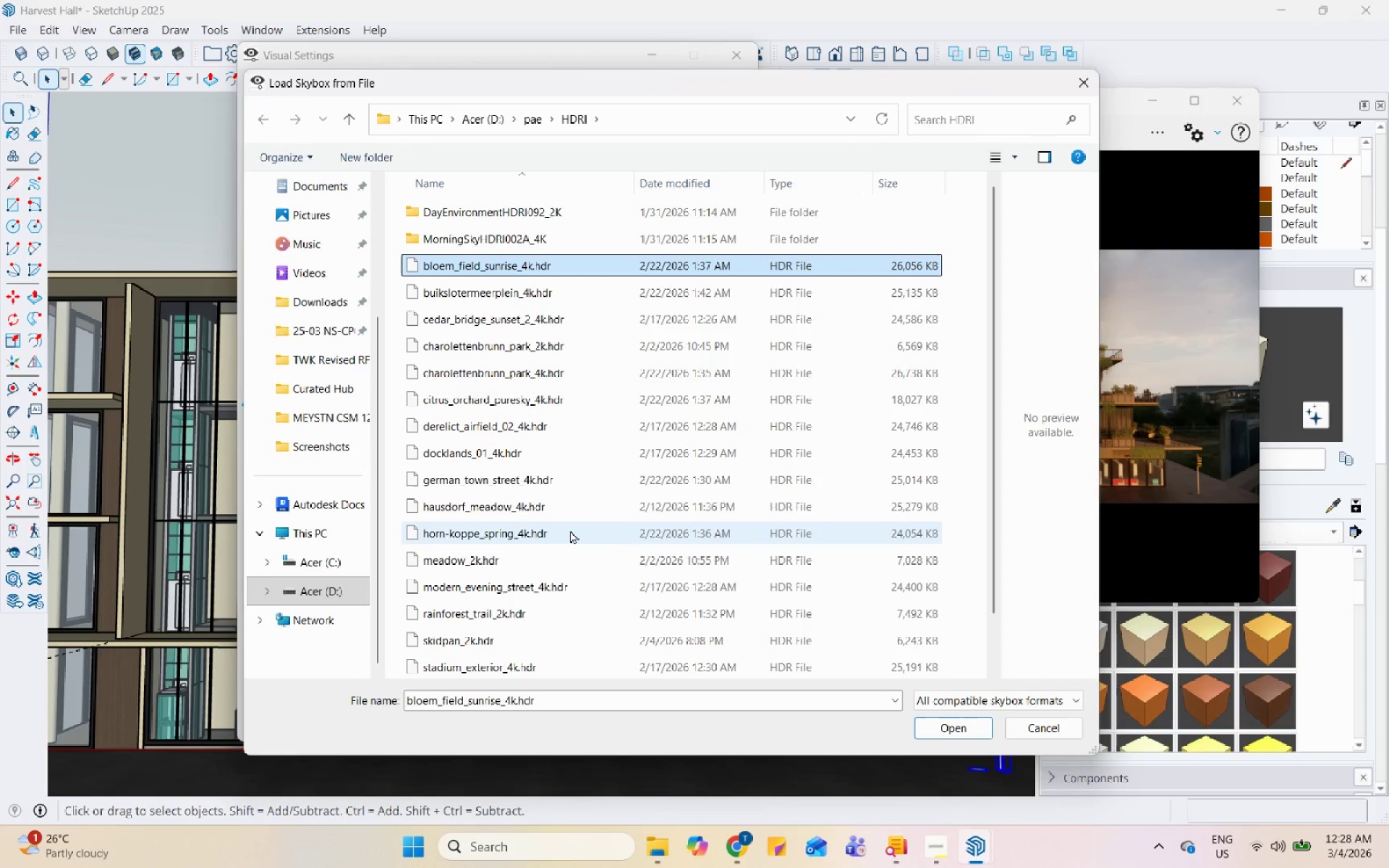 
left_click([553, 552])
 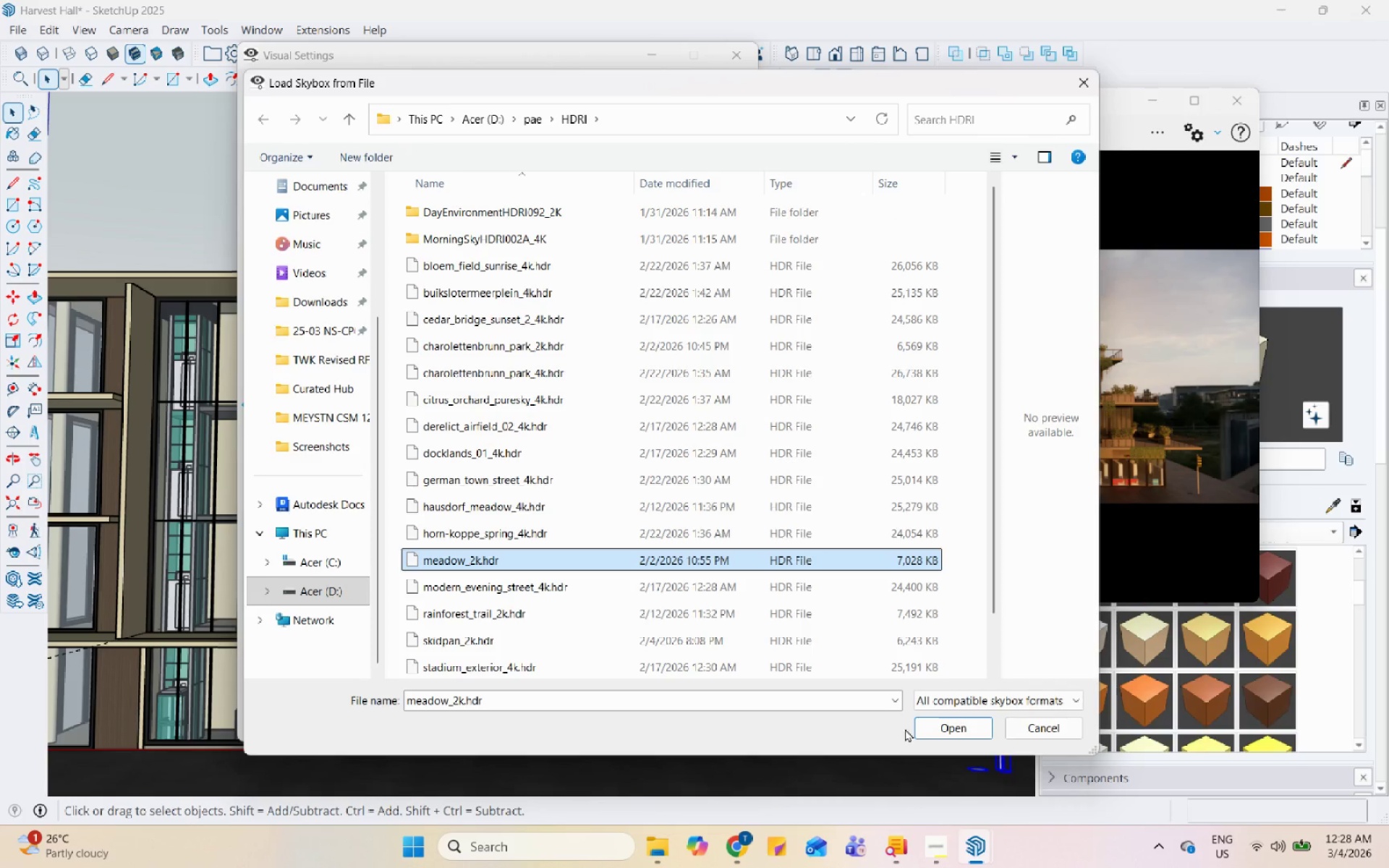 
left_click([933, 723])
 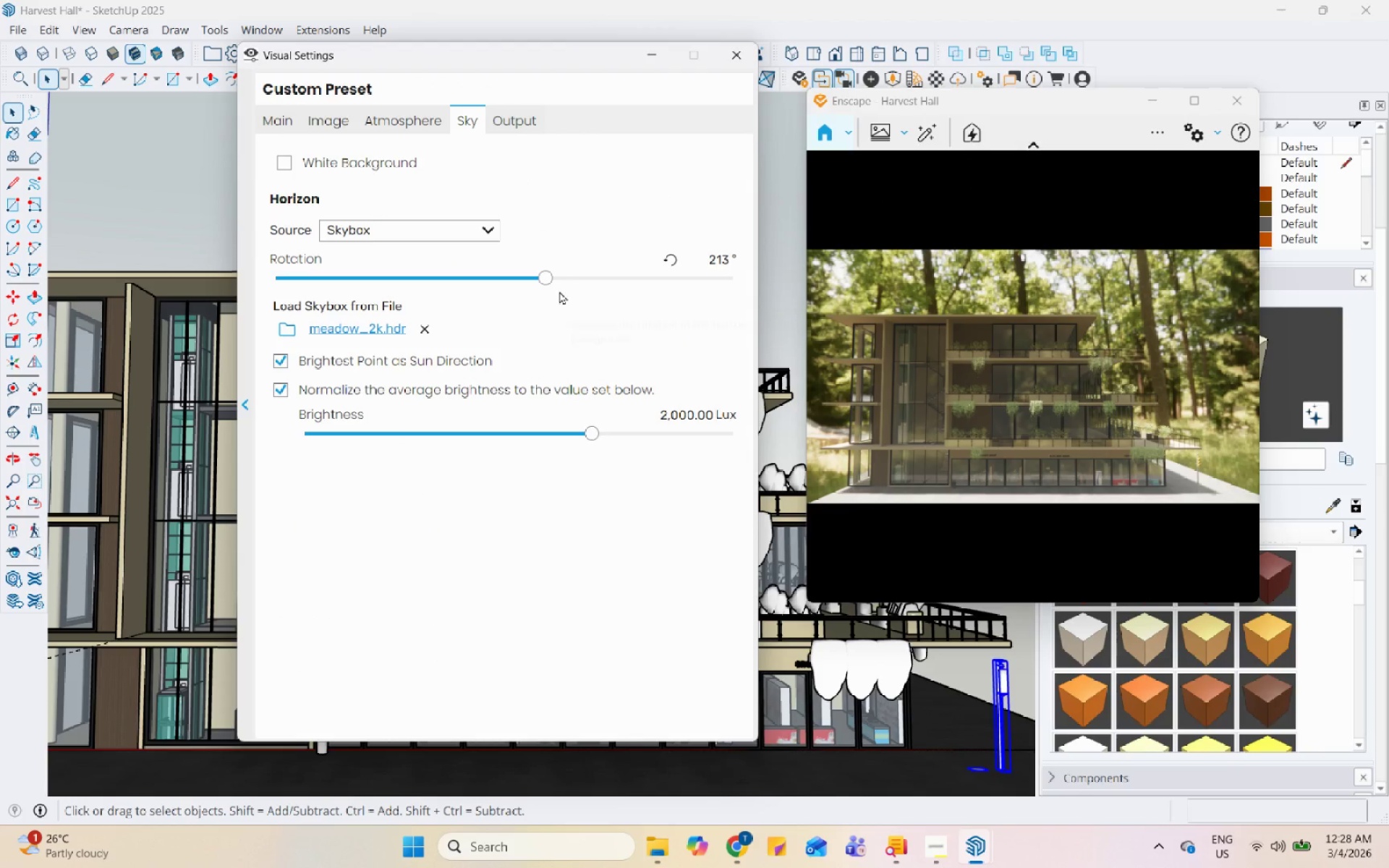 
left_click_drag(start_coordinate=[540, 276], to_coordinate=[298, 287])
 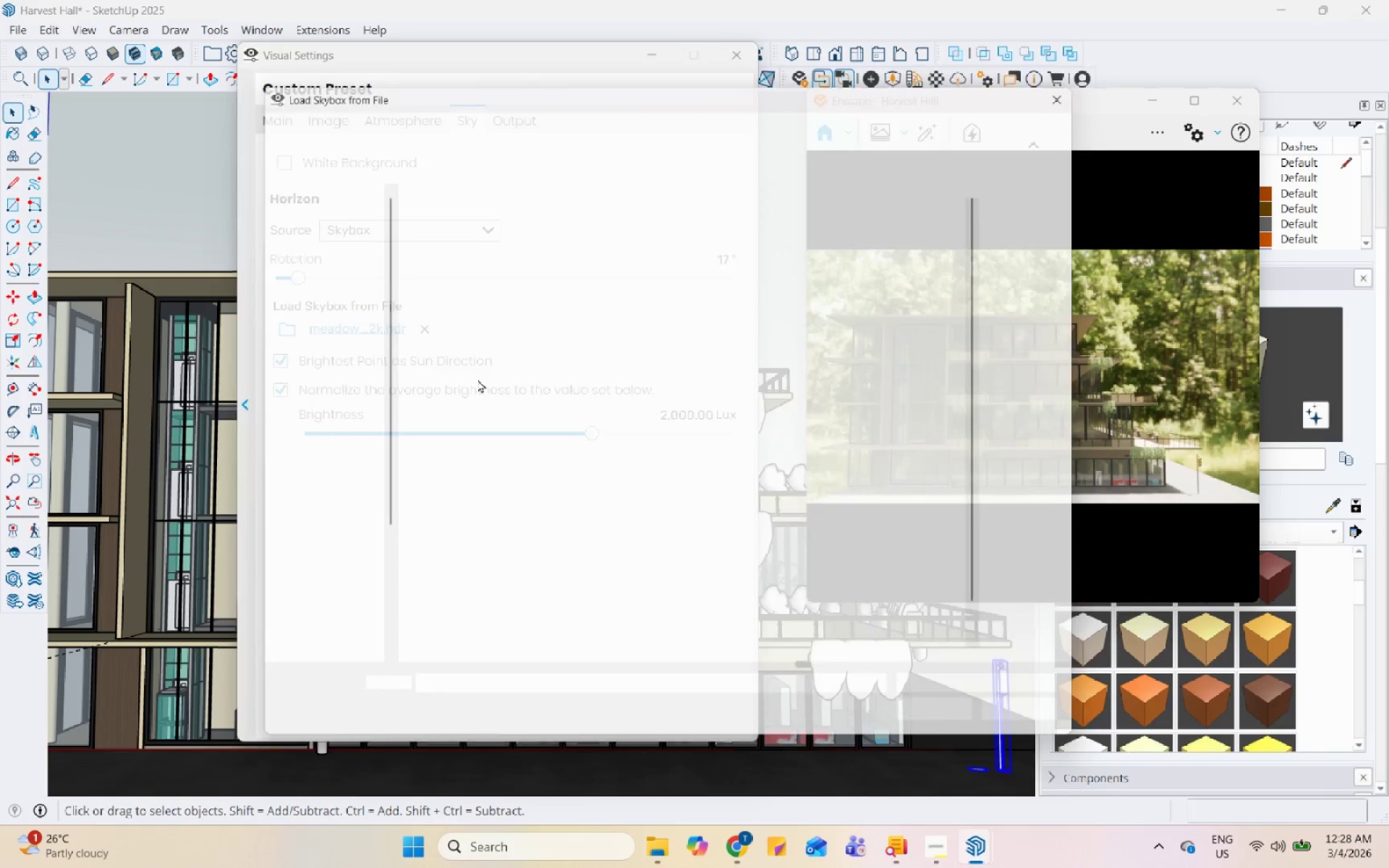 
scroll: coordinate [563, 508], scroll_direction: down, amount: 6.0
 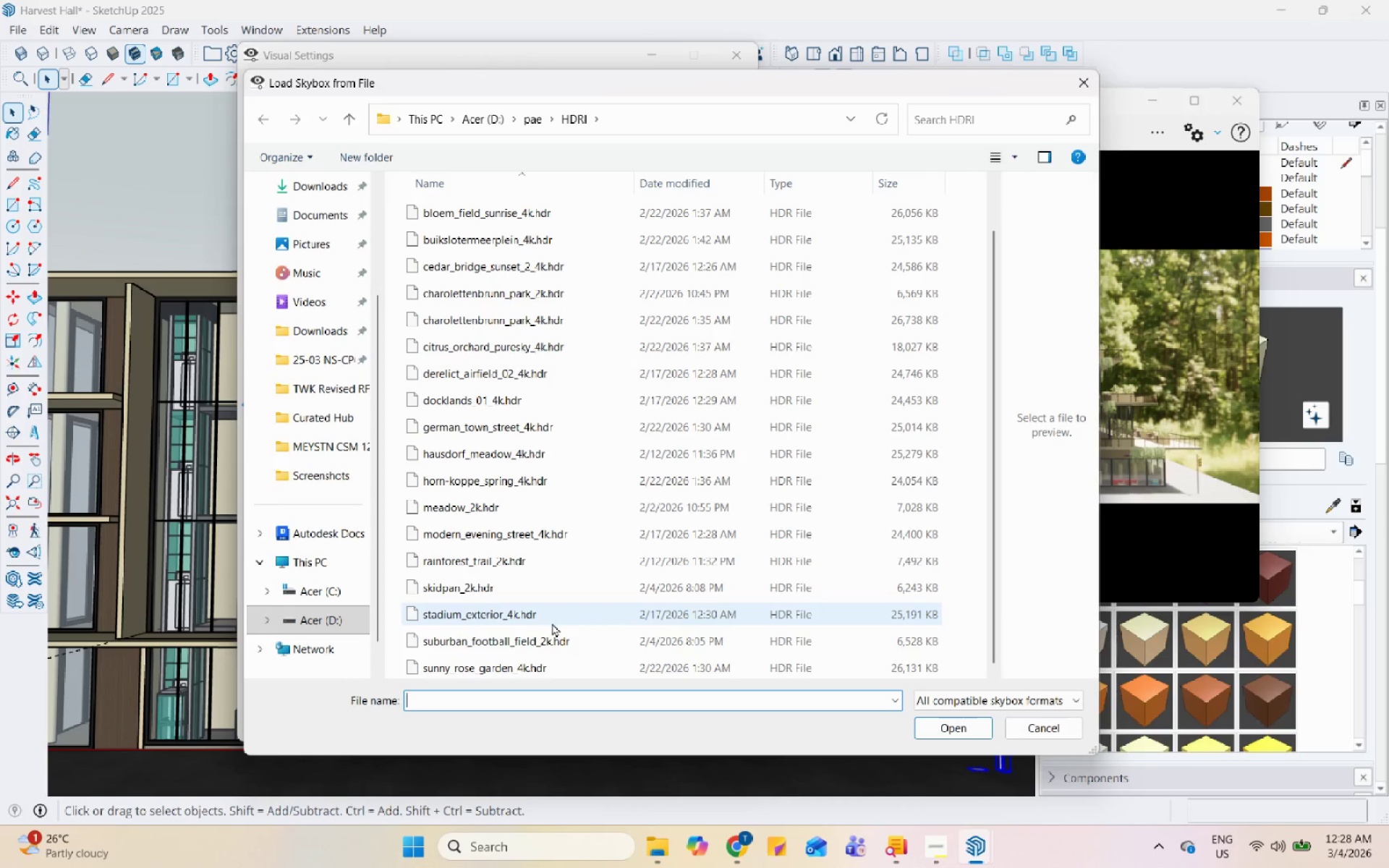 
left_click([552, 623])
 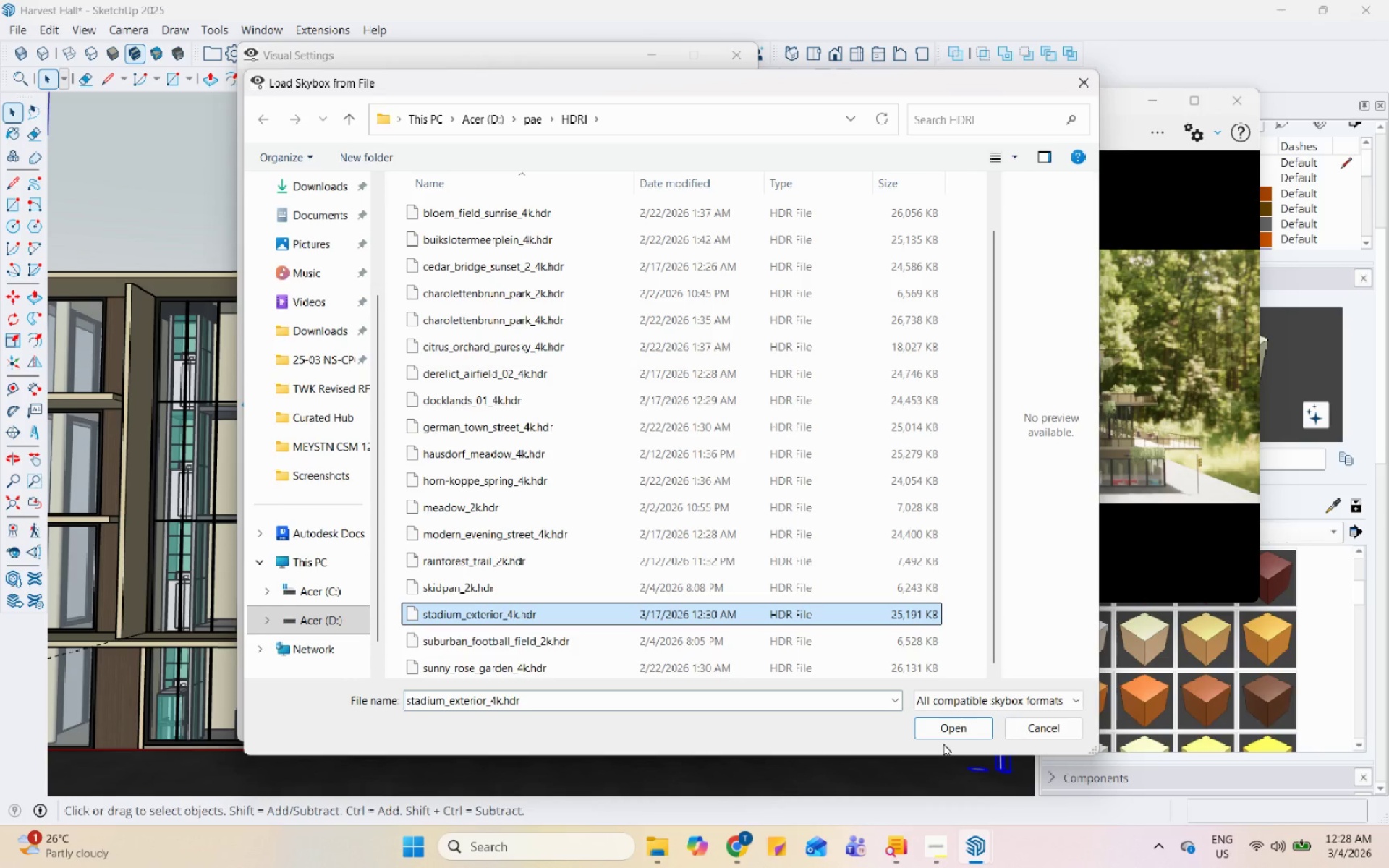 
left_click([946, 728])
 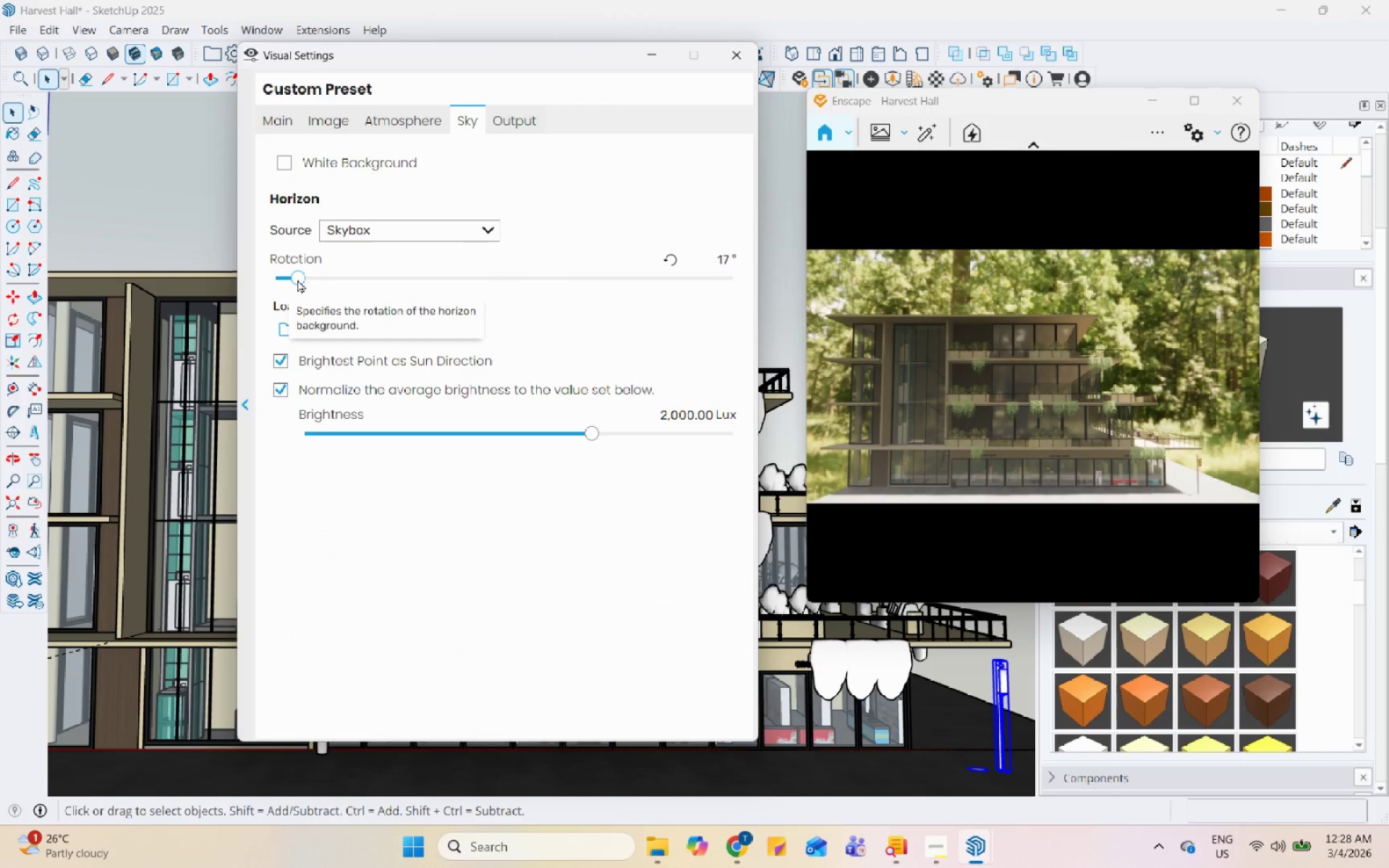 
left_click_drag(start_coordinate=[297, 279], to_coordinate=[367, 295])
 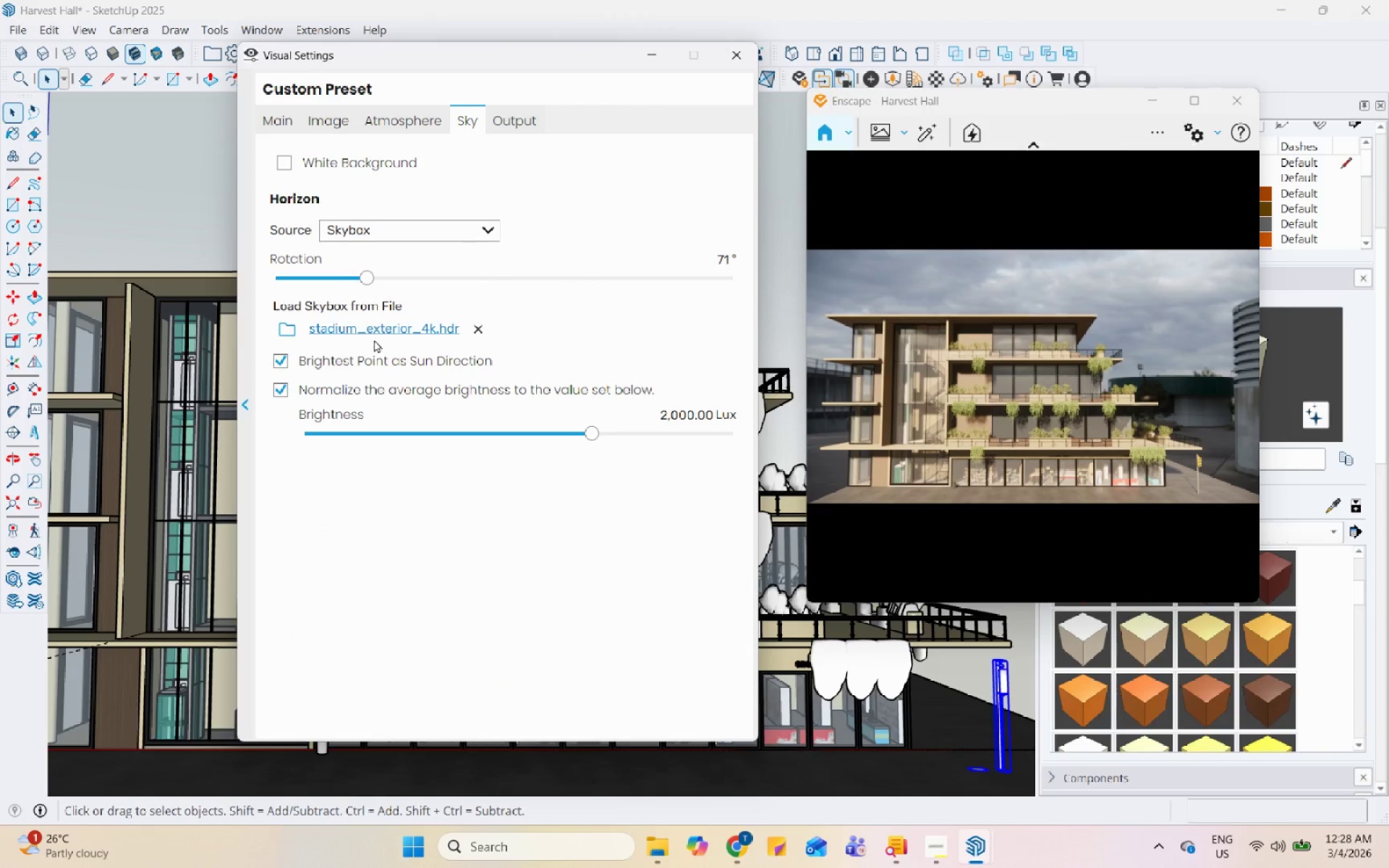 
left_click([373, 328])
 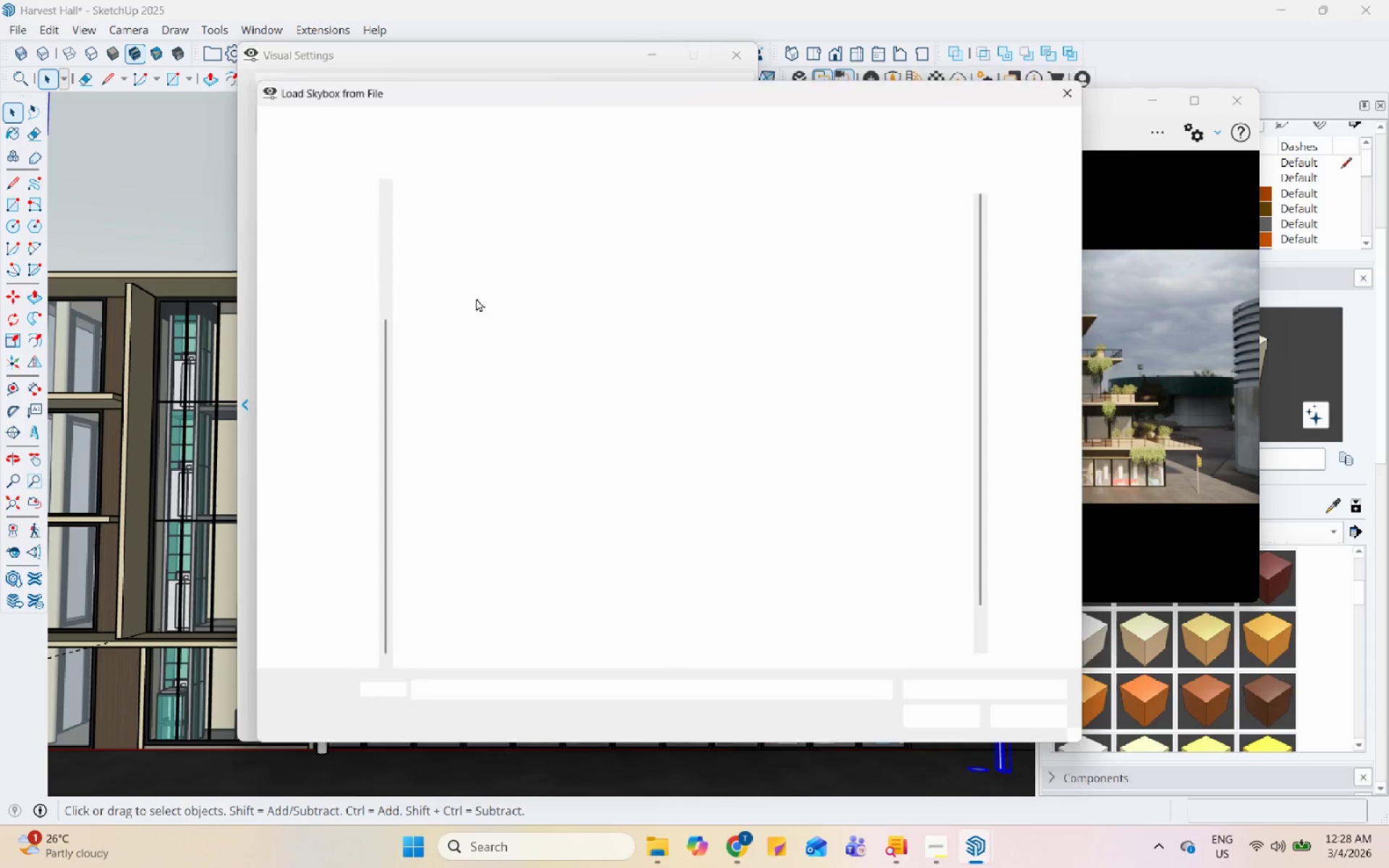 
scroll: coordinate [478, 297], scroll_direction: up, amount: 5.0
 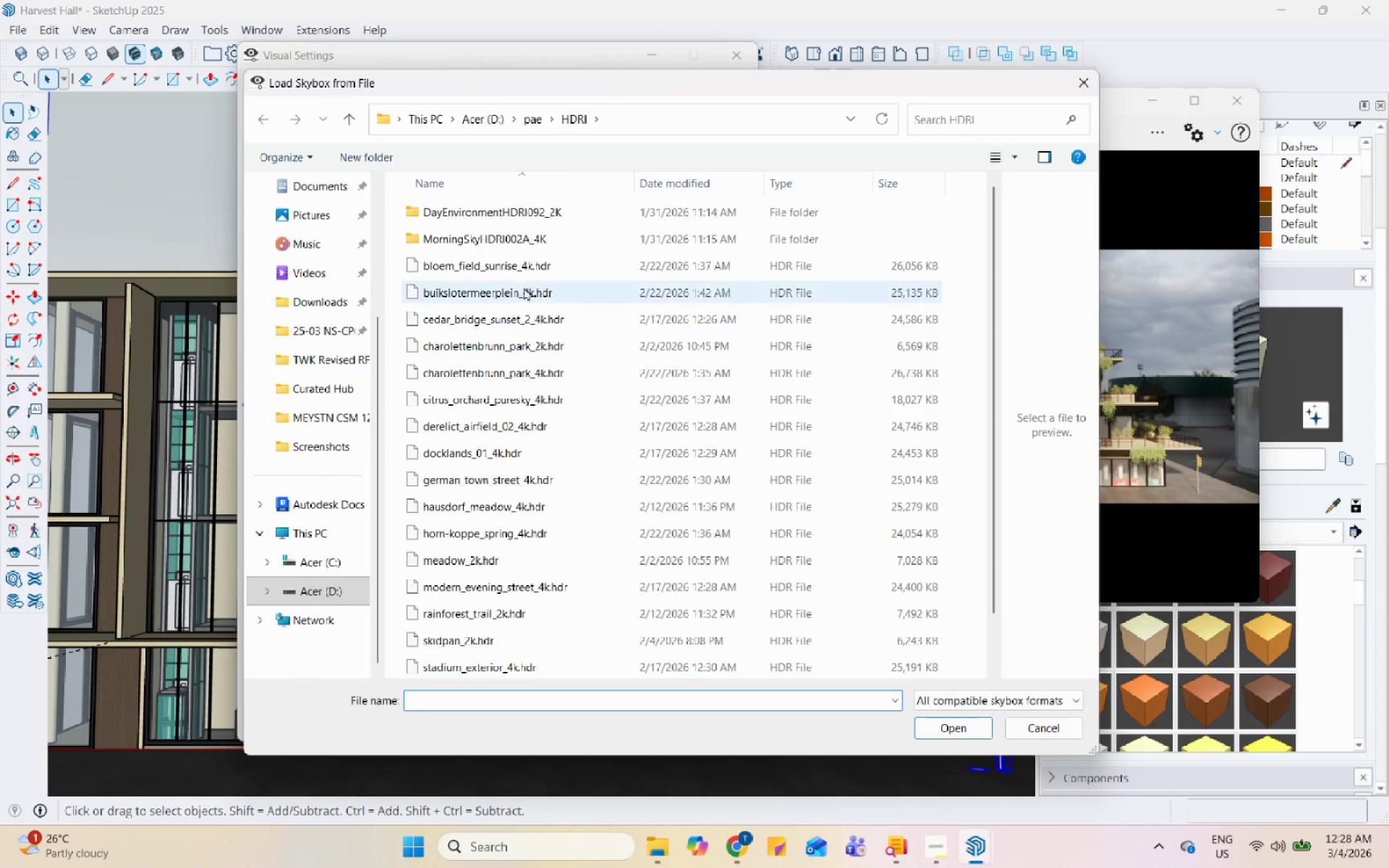 
left_click([538, 266])
 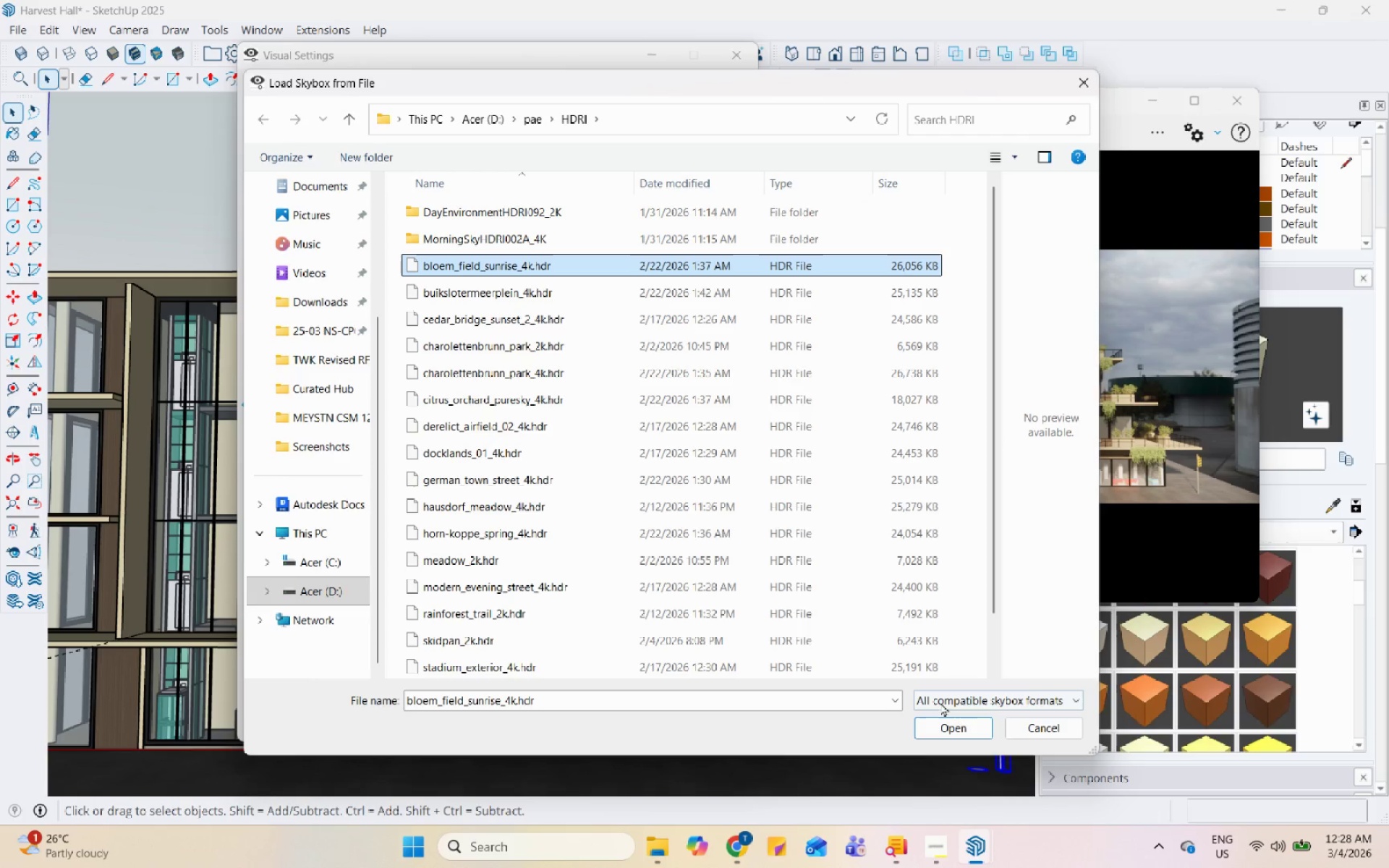 
left_click([942, 711])
 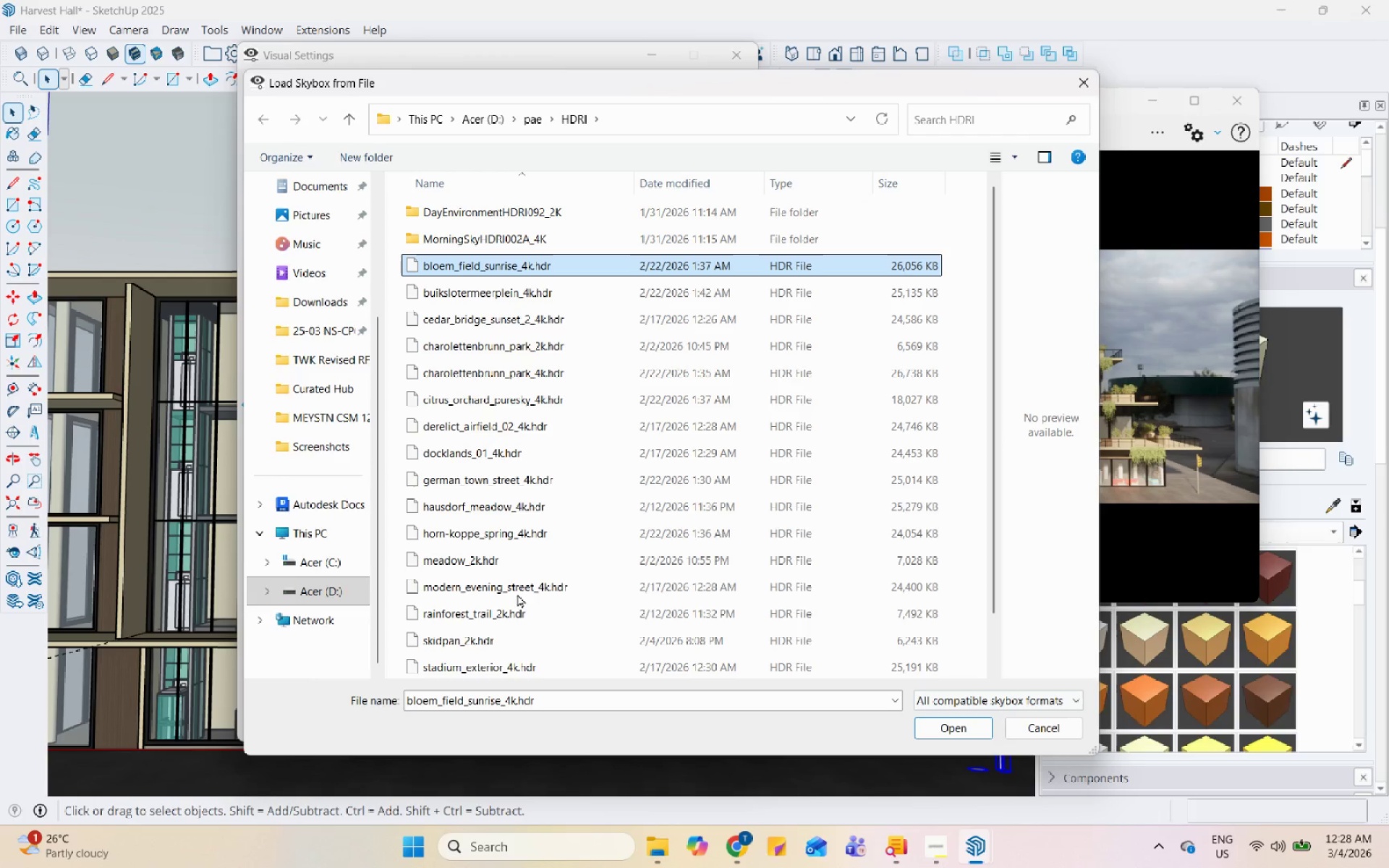 
left_click([492, 584])
 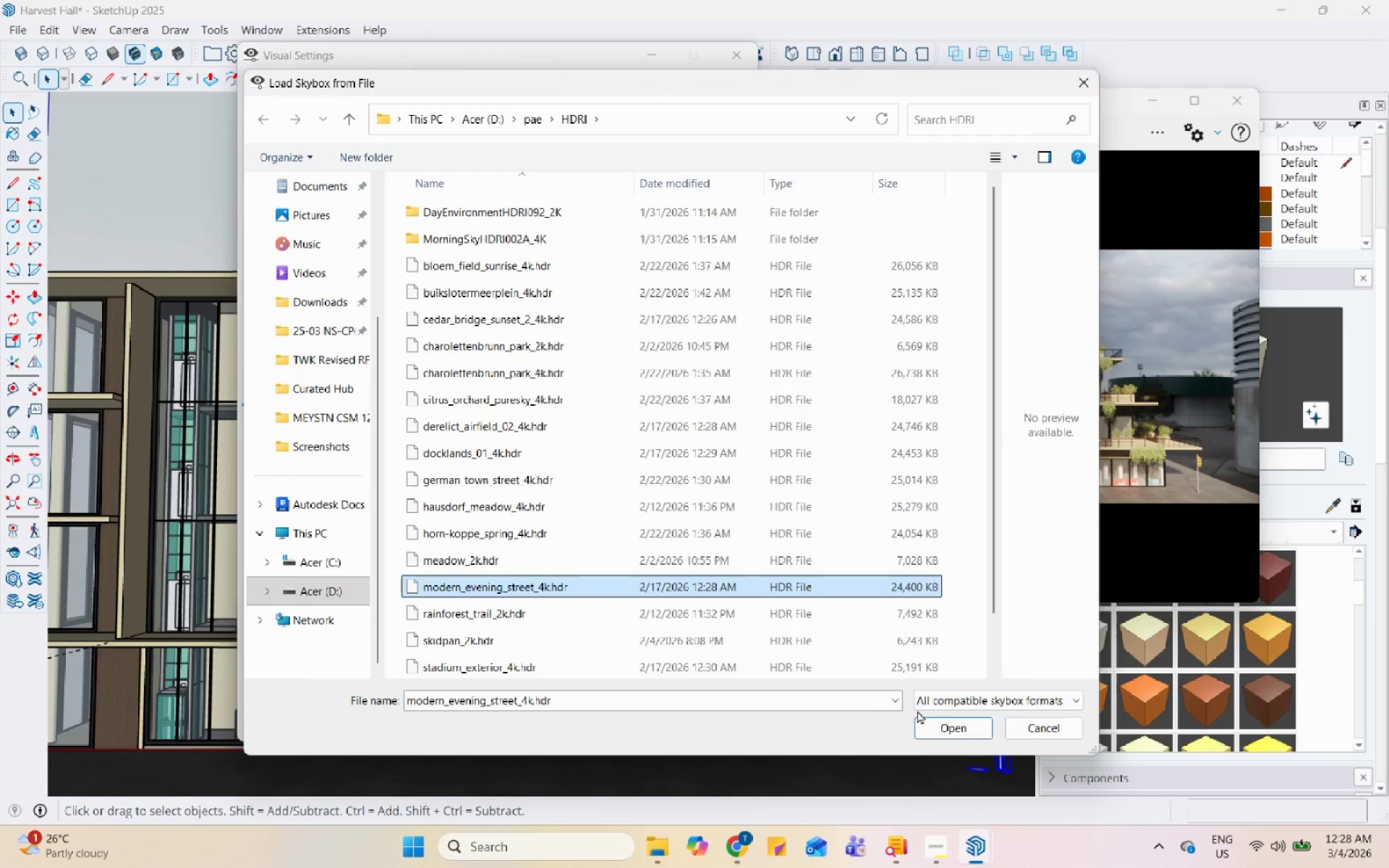 
left_click([939, 719])
 